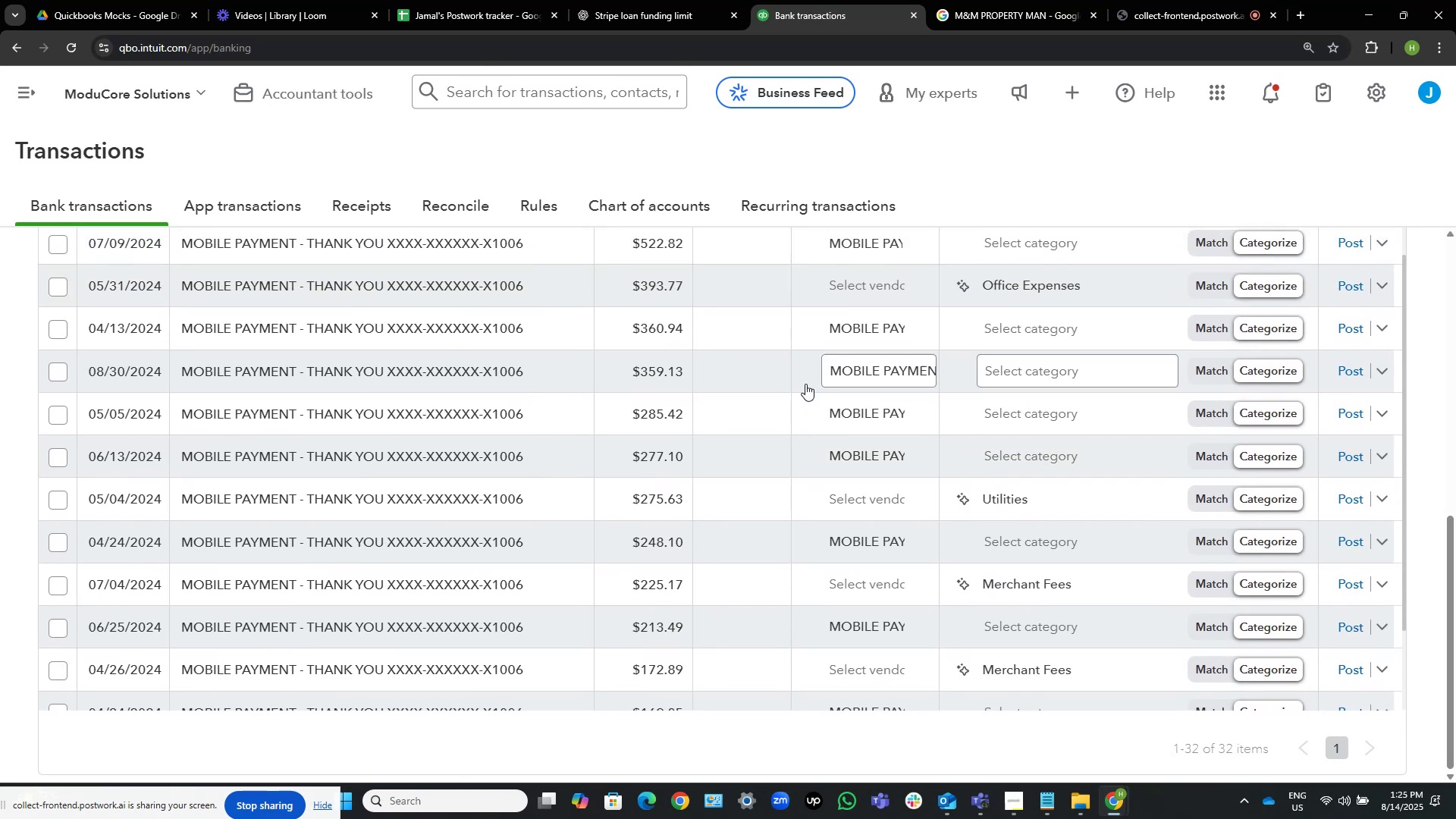 
scroll: coordinate [805, 384], scroll_direction: down, amount: 12.0
 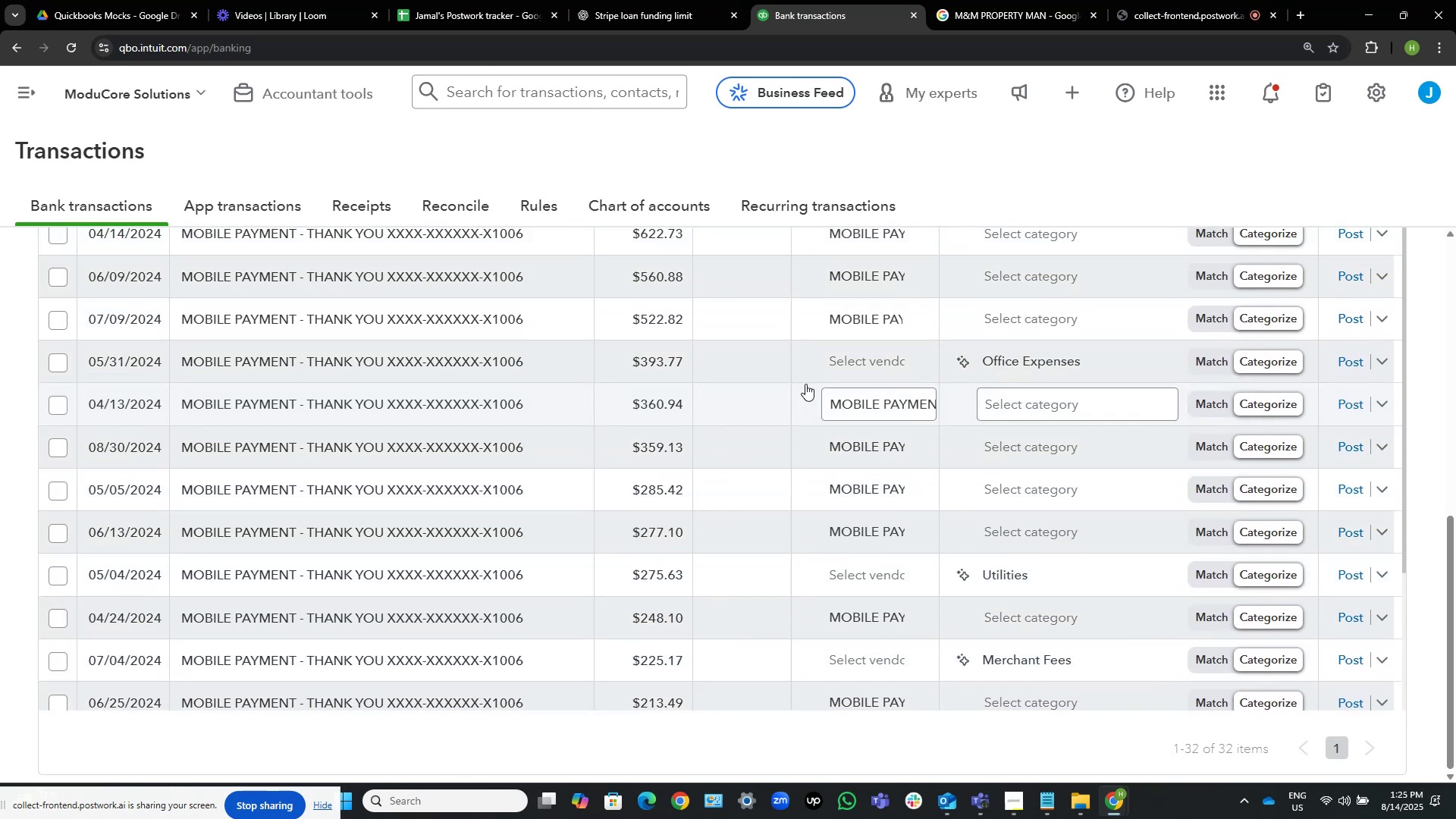 
scroll: coordinate [805, 384], scroll_direction: up, amount: 9.0
 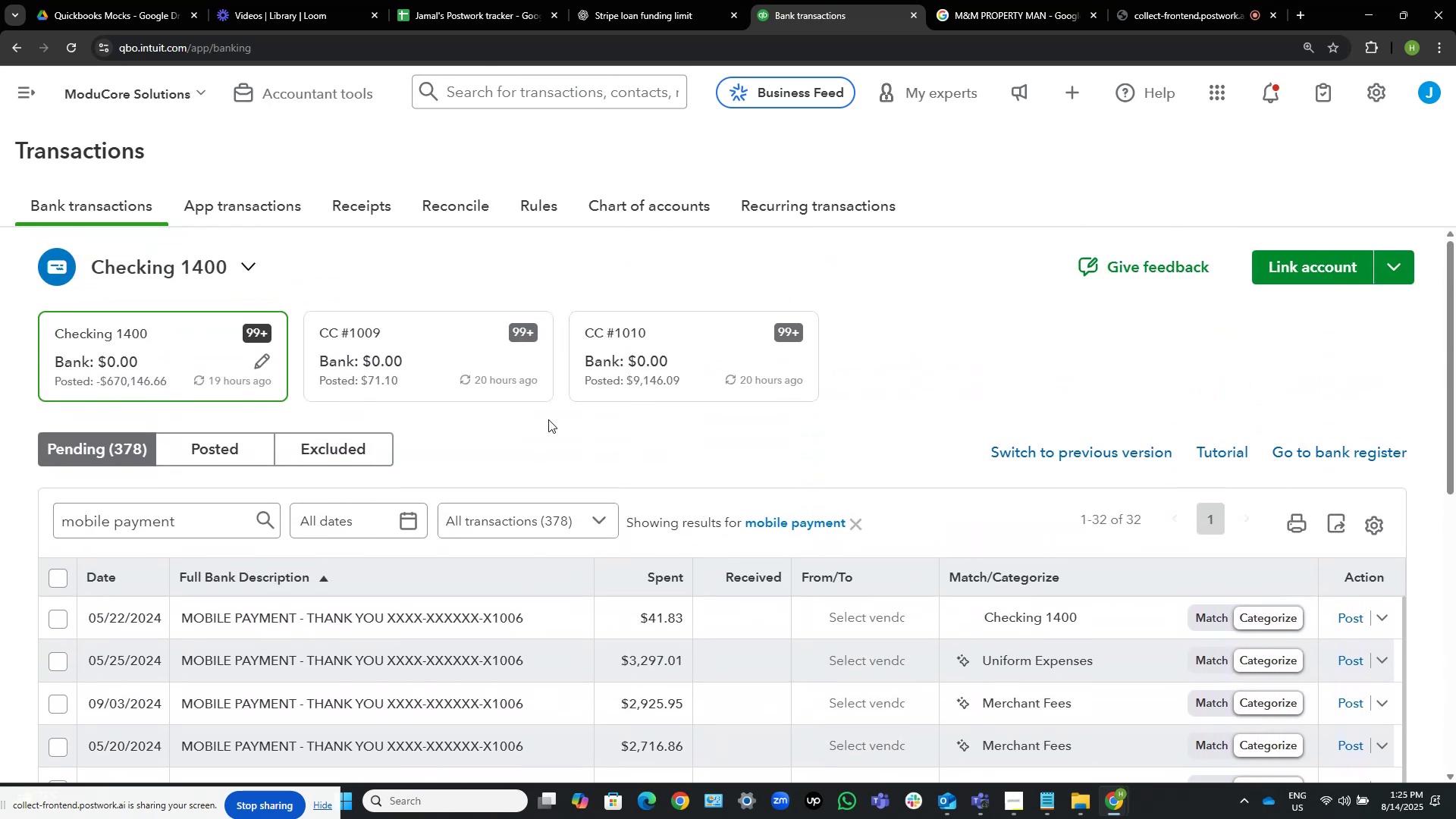 
scroll: coordinate [544, 422], scroll_direction: down, amount: 1.0
 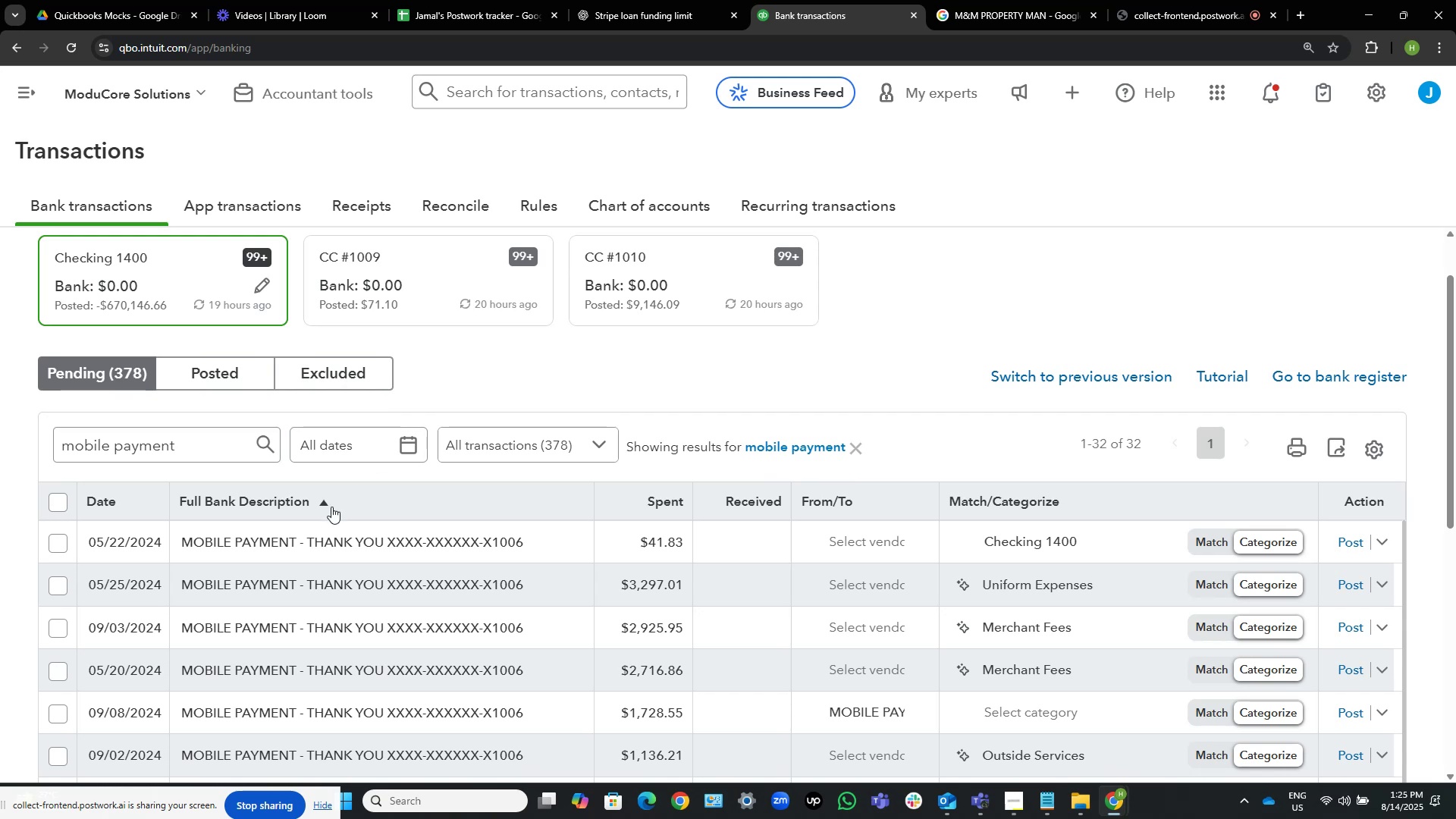 
left_click([300, 541])
 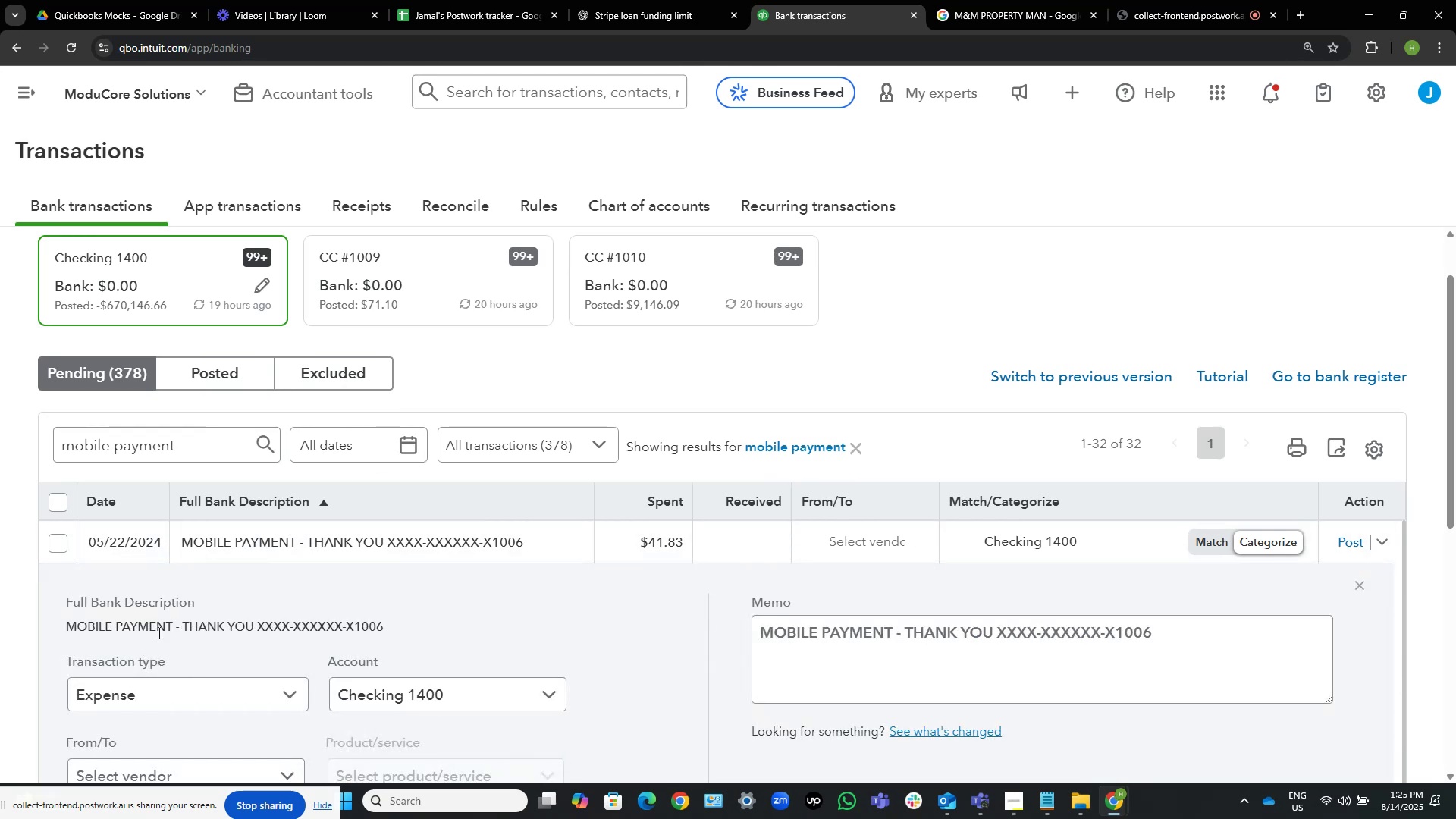 
left_click_drag(start_coordinate=[173, 624], to_coordinate=[49, 623])
 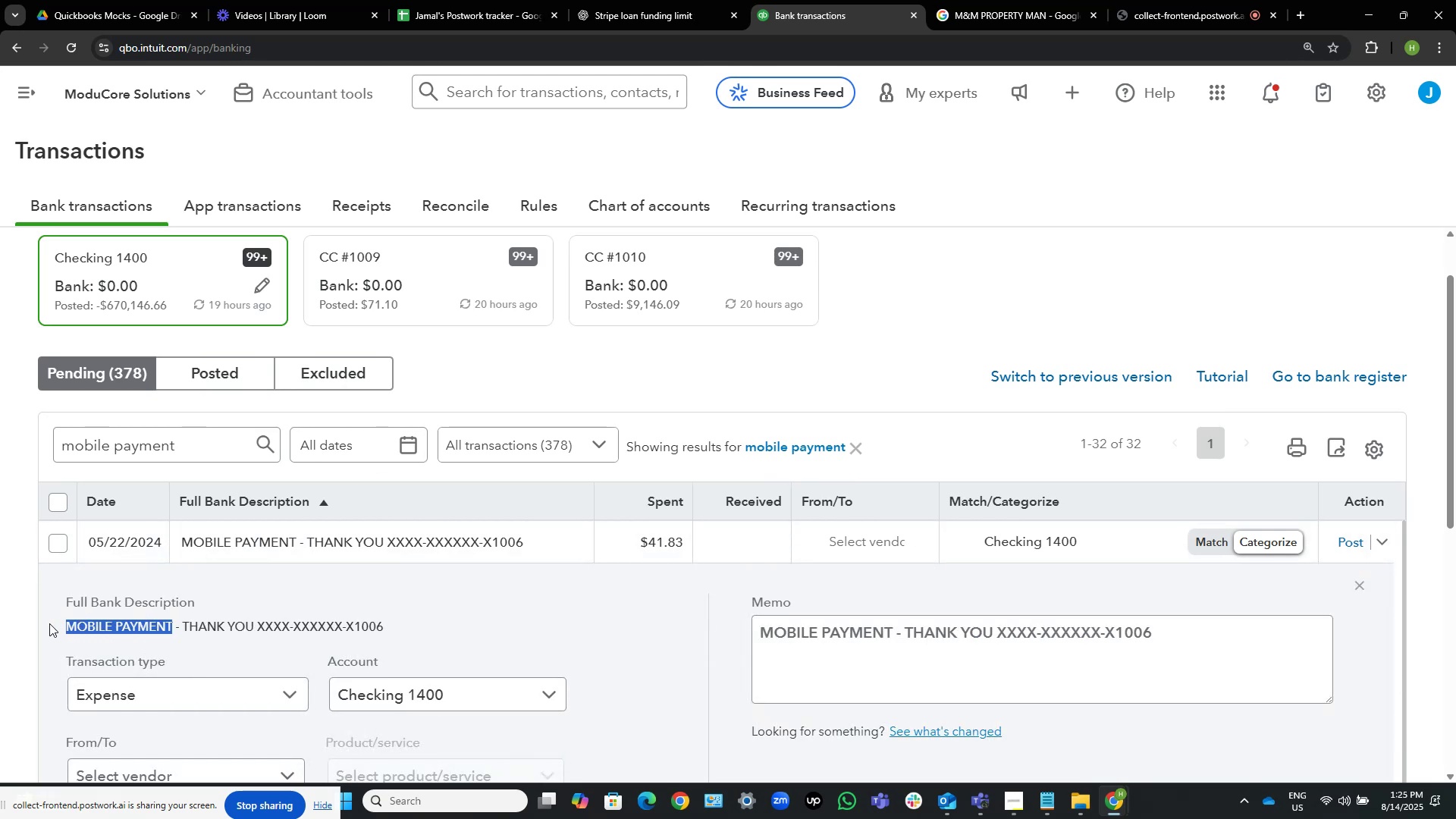 
key(Control+C)
 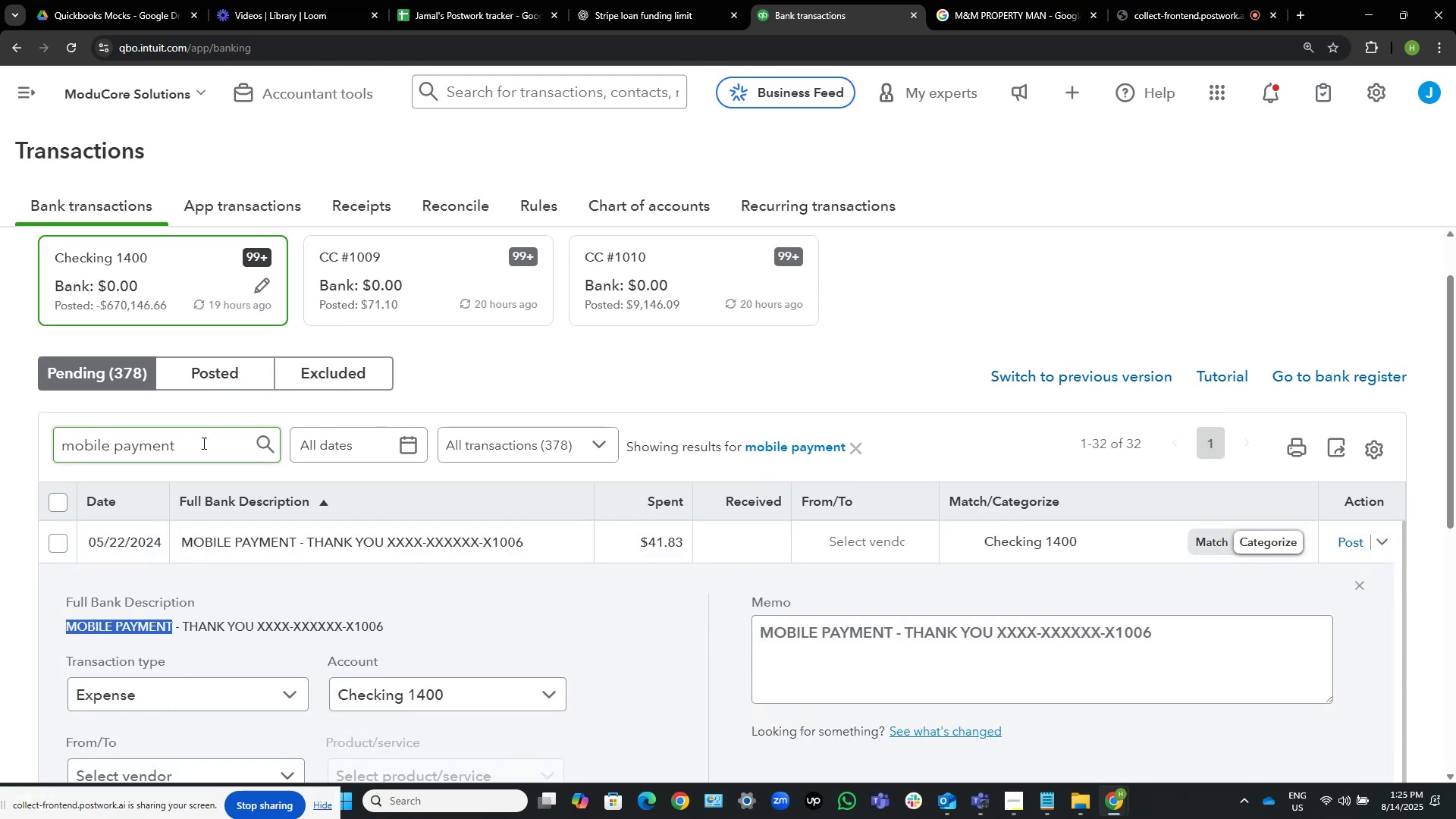 
left_click([570, 378])
 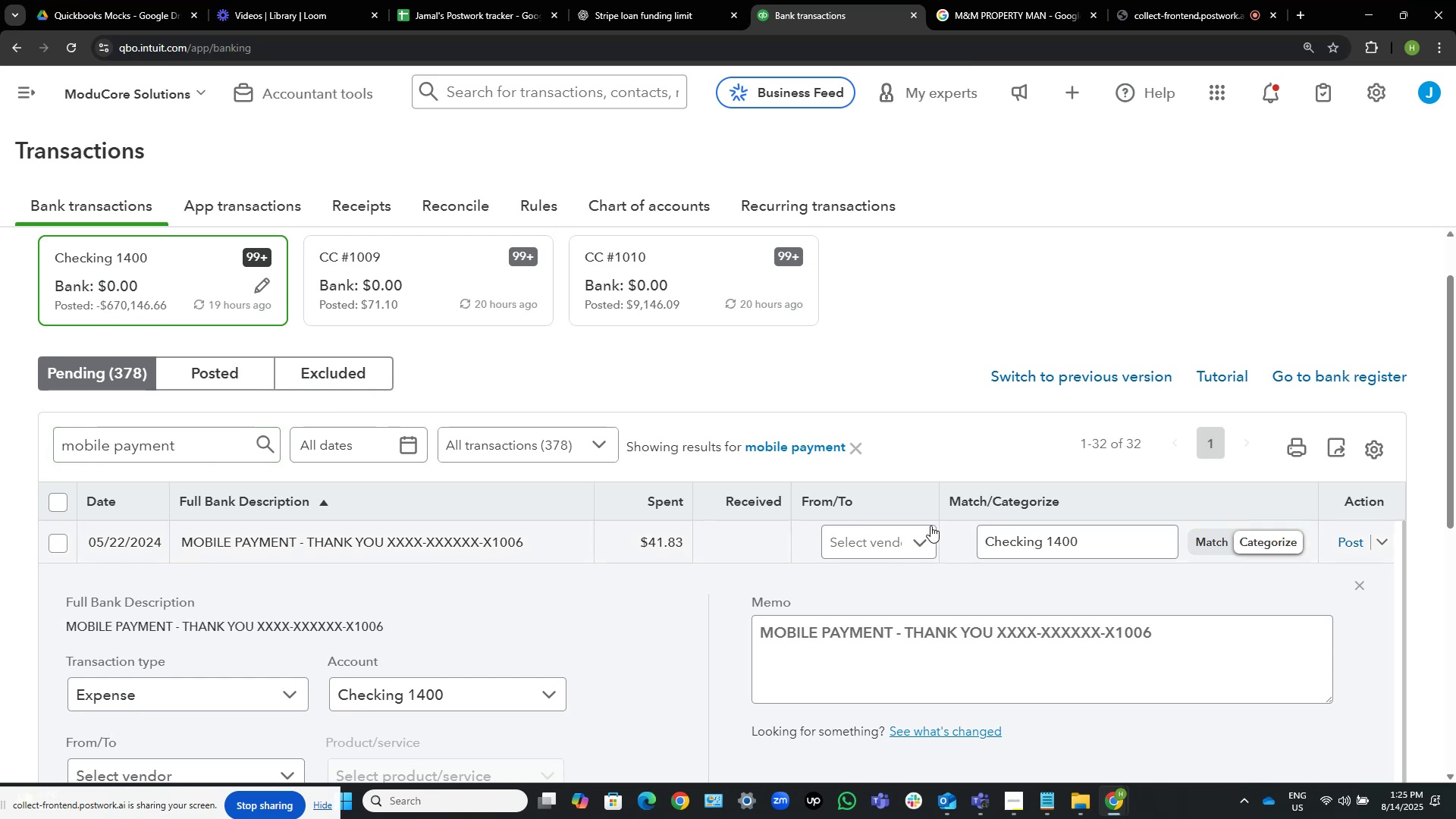 
left_click([880, 536])
 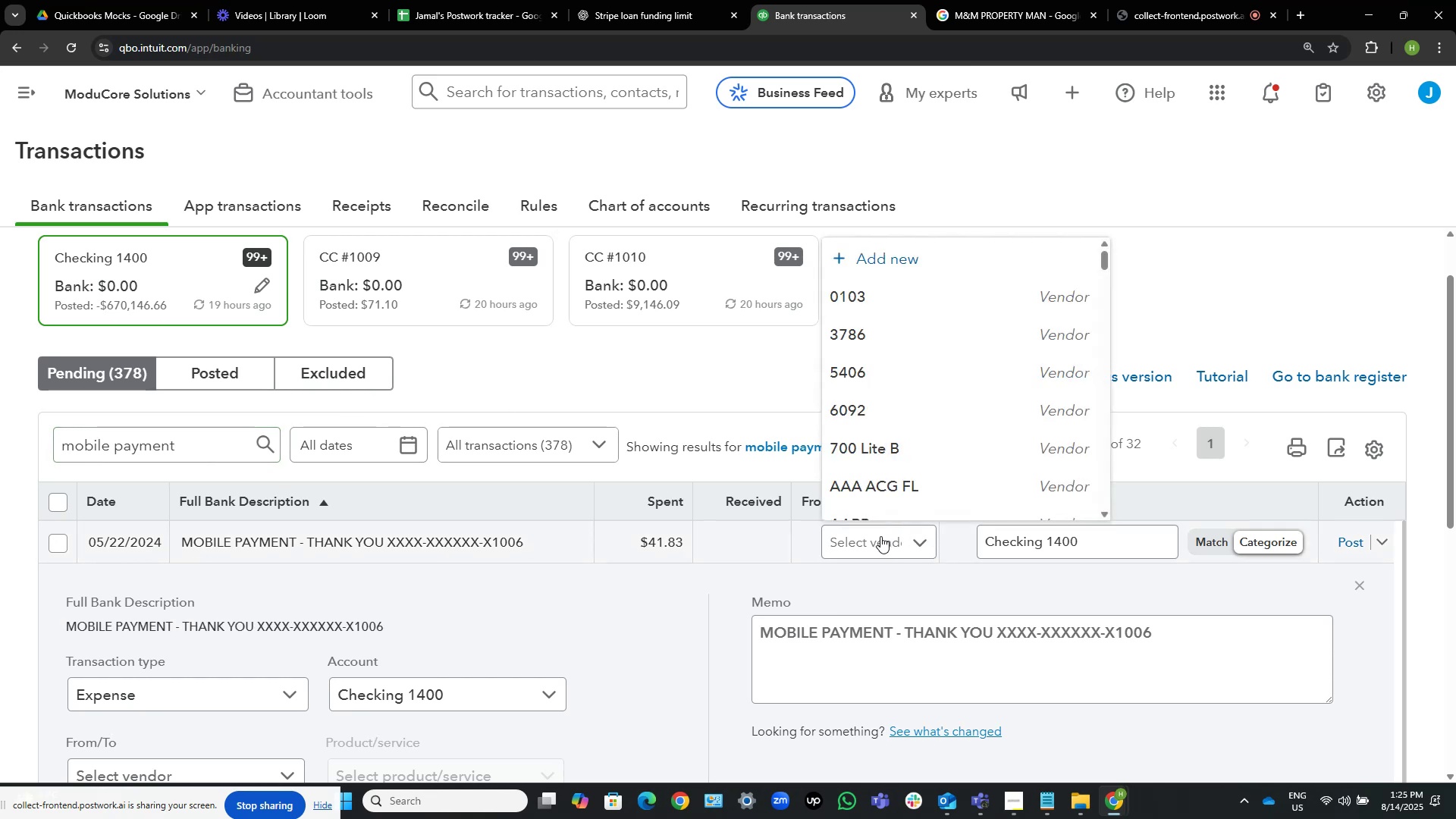 
left_click([880, 536])
 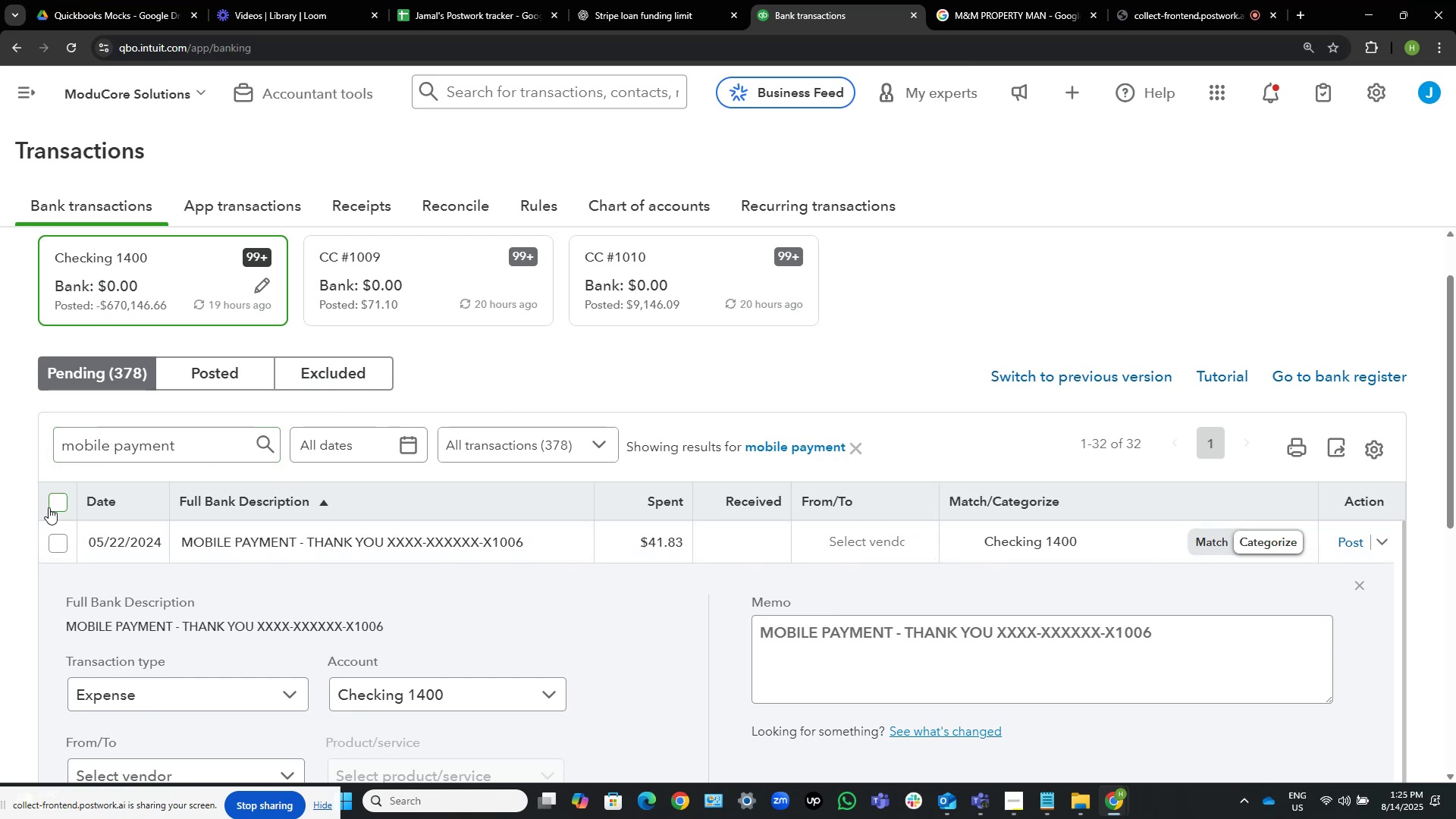 
left_click([58, 499])
 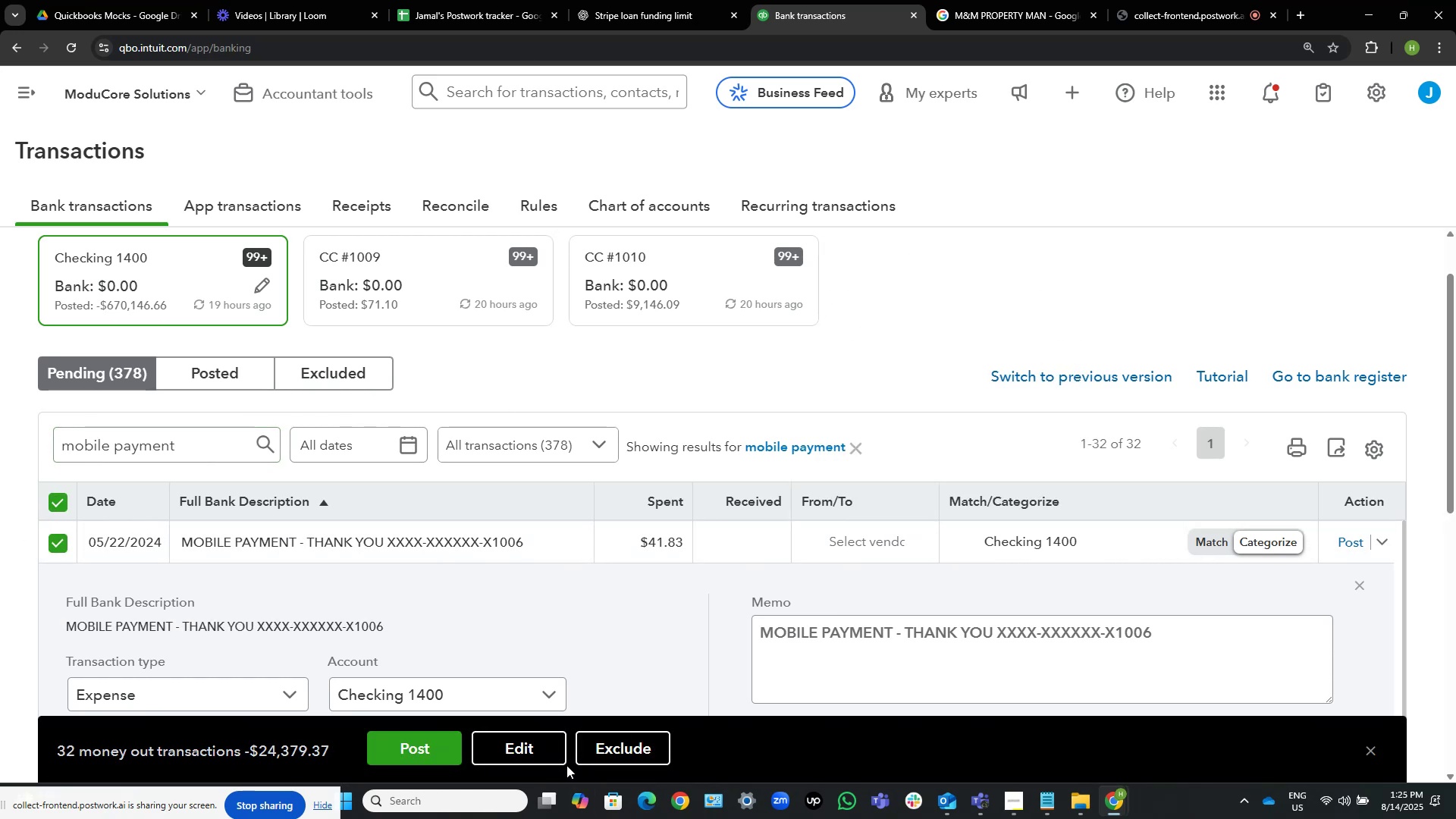 
left_click([545, 750])
 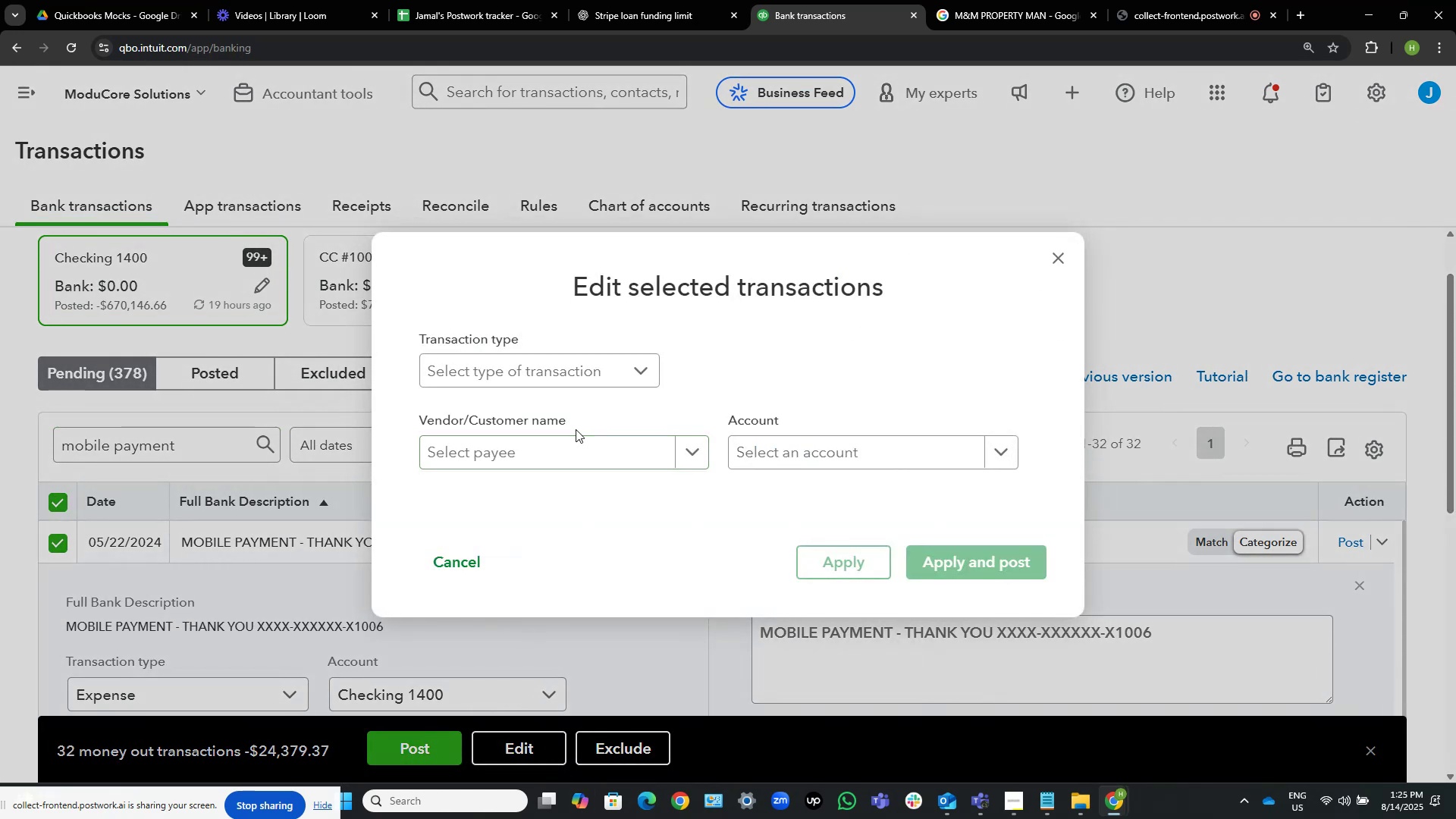 
left_click([567, 443])
 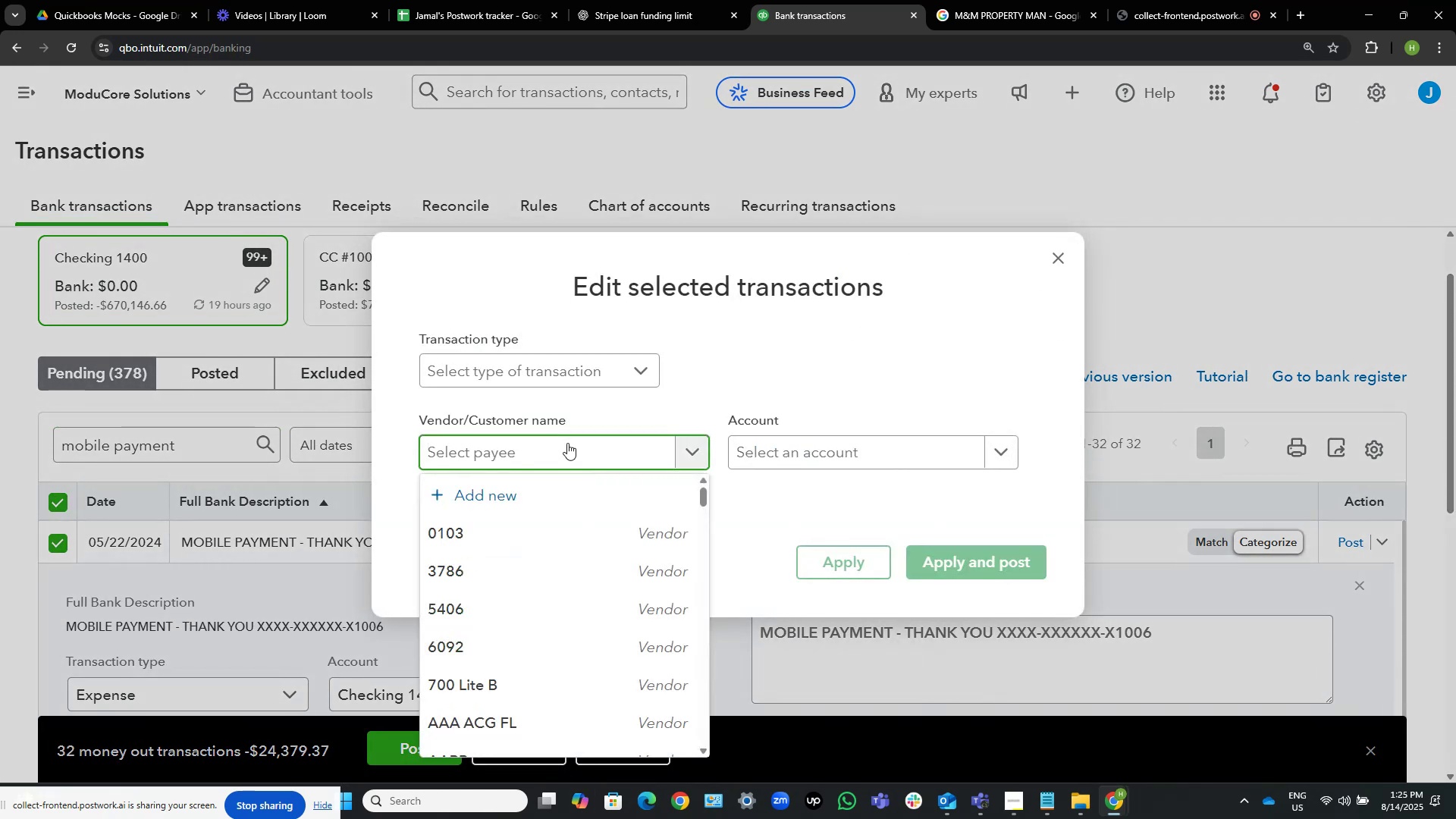 
type(mobil)
 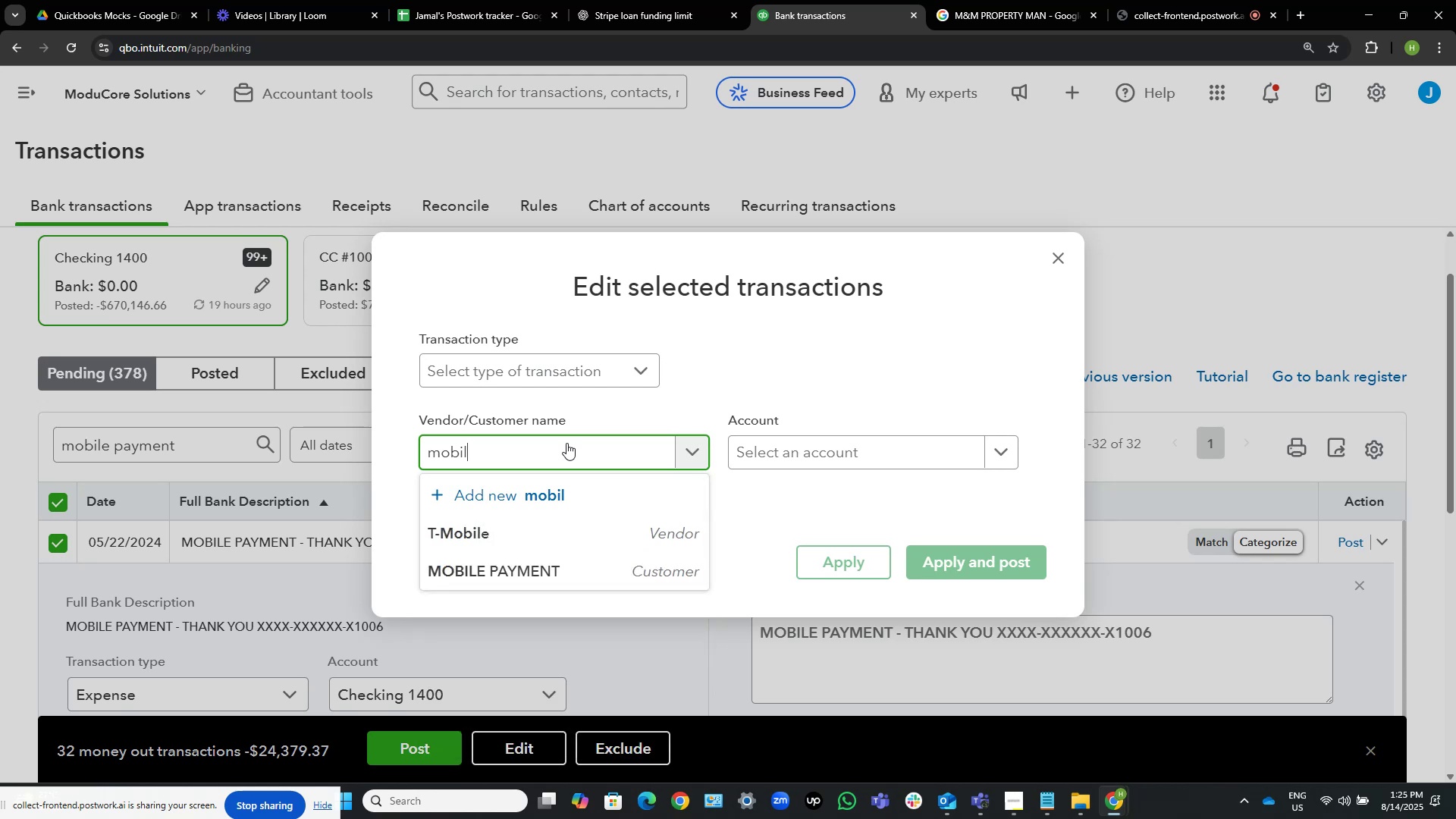 
left_click([546, 575])
 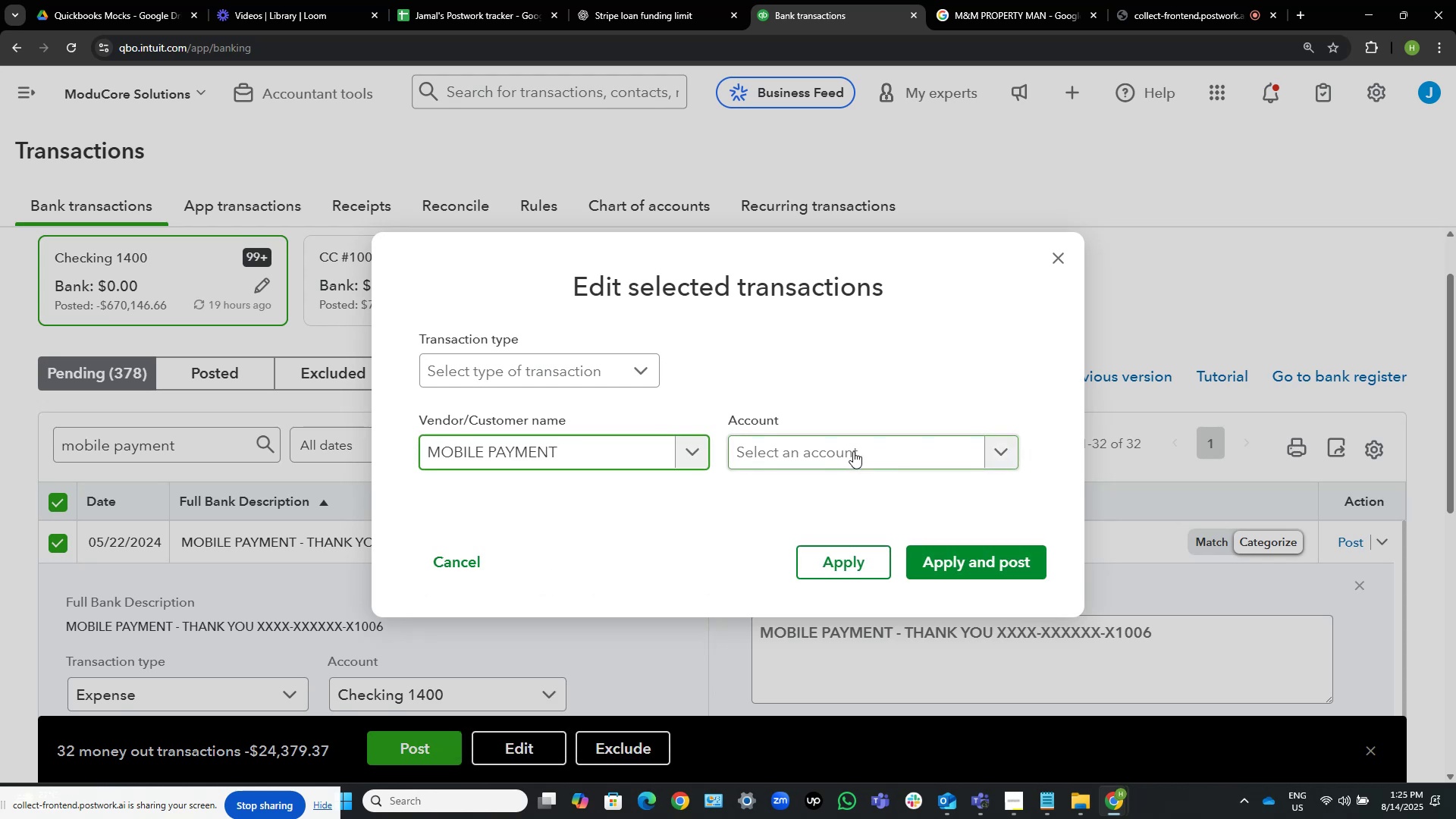 
left_click([853, 451])
 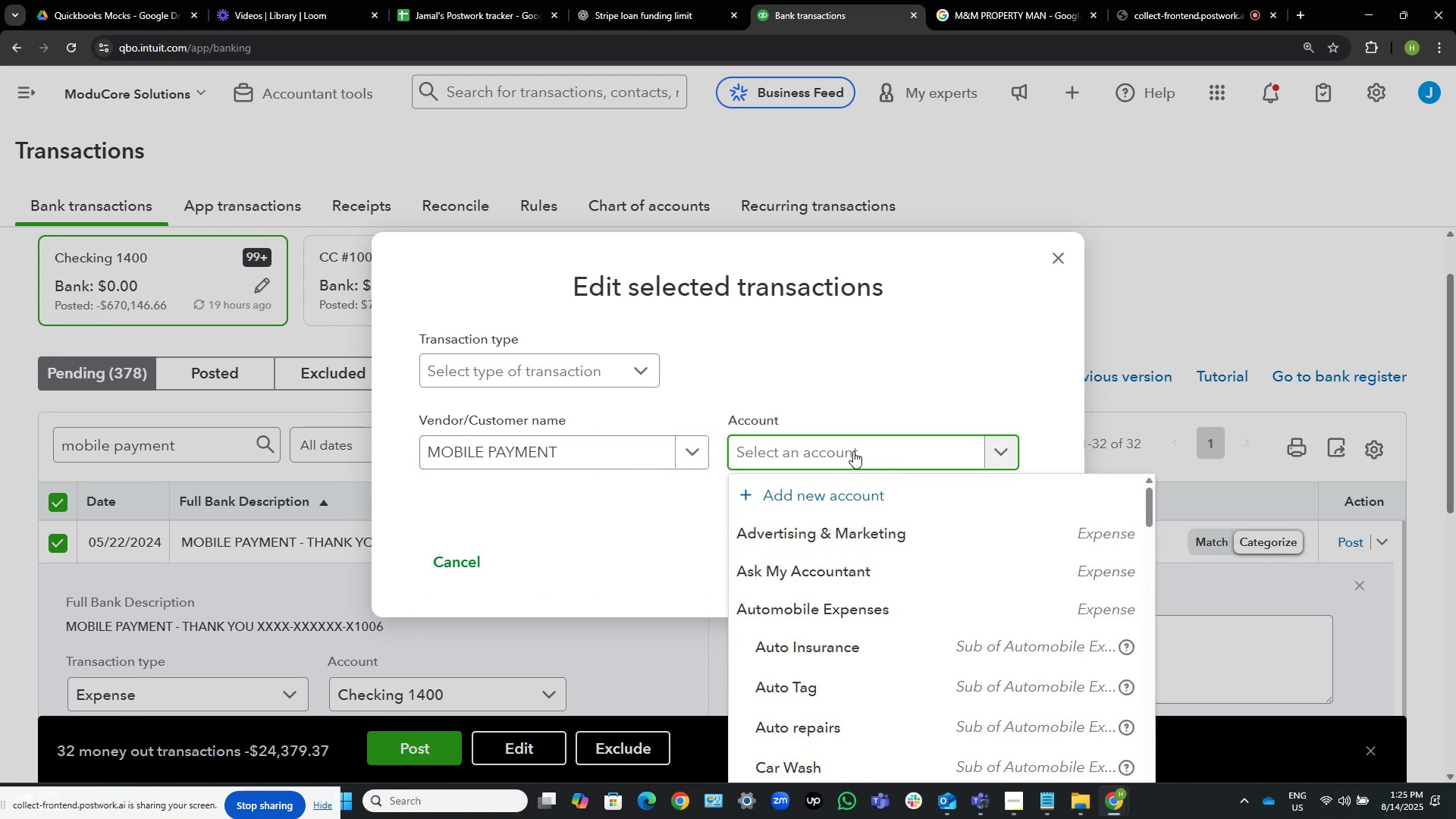 
type(ask)
 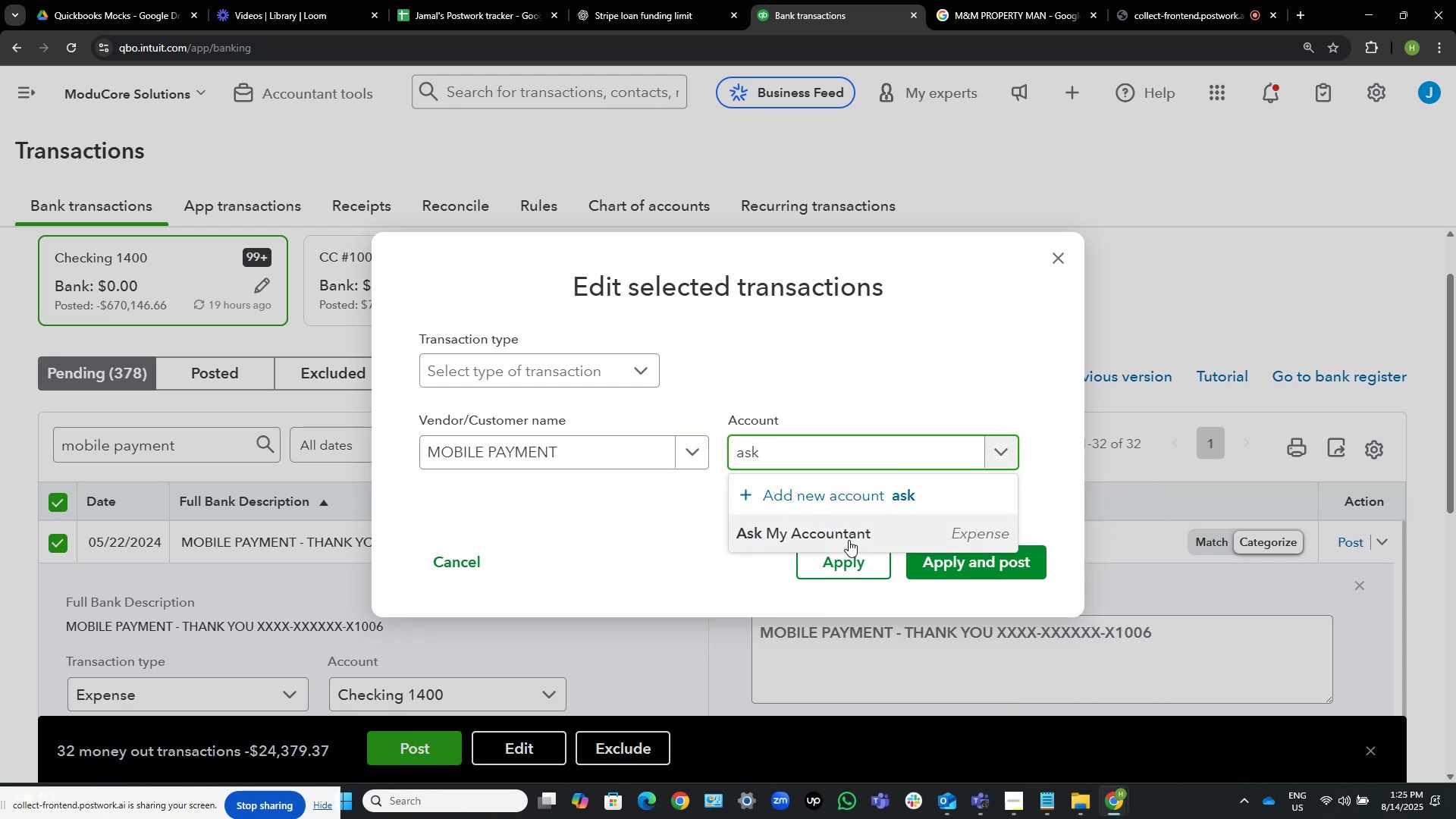 
left_click([850, 536])
 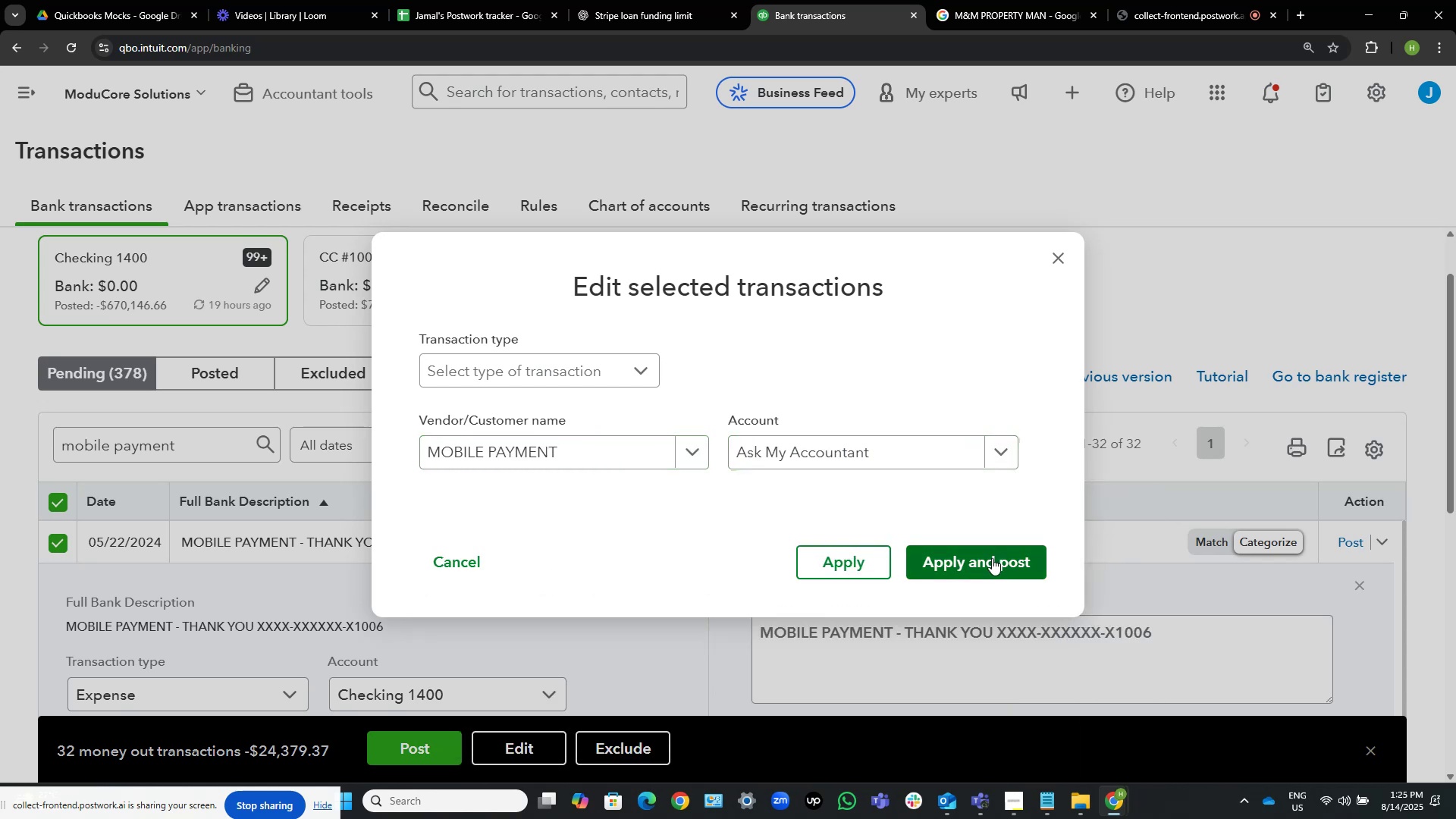 
left_click([992, 558])
 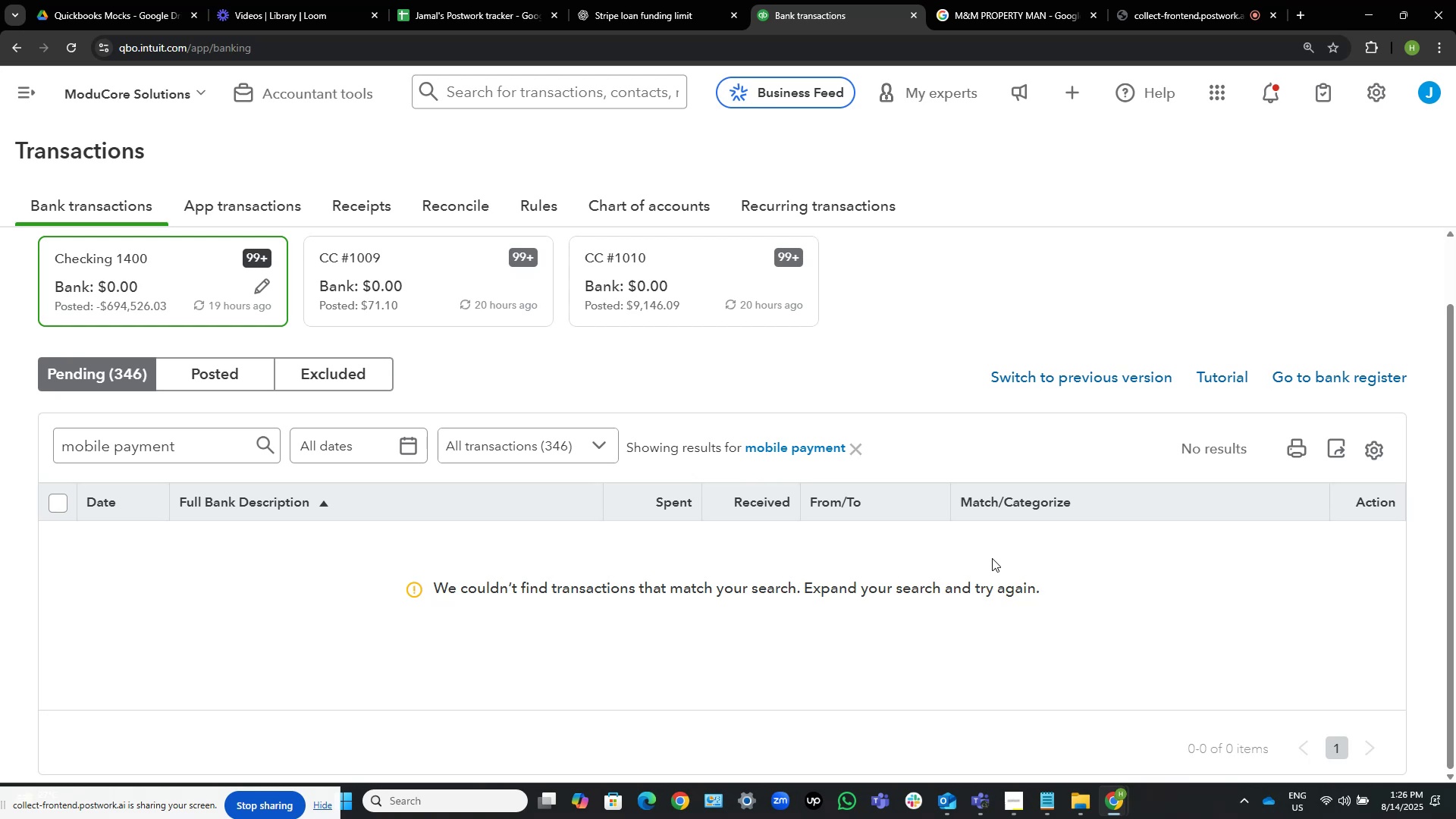 
wait(16.9)
 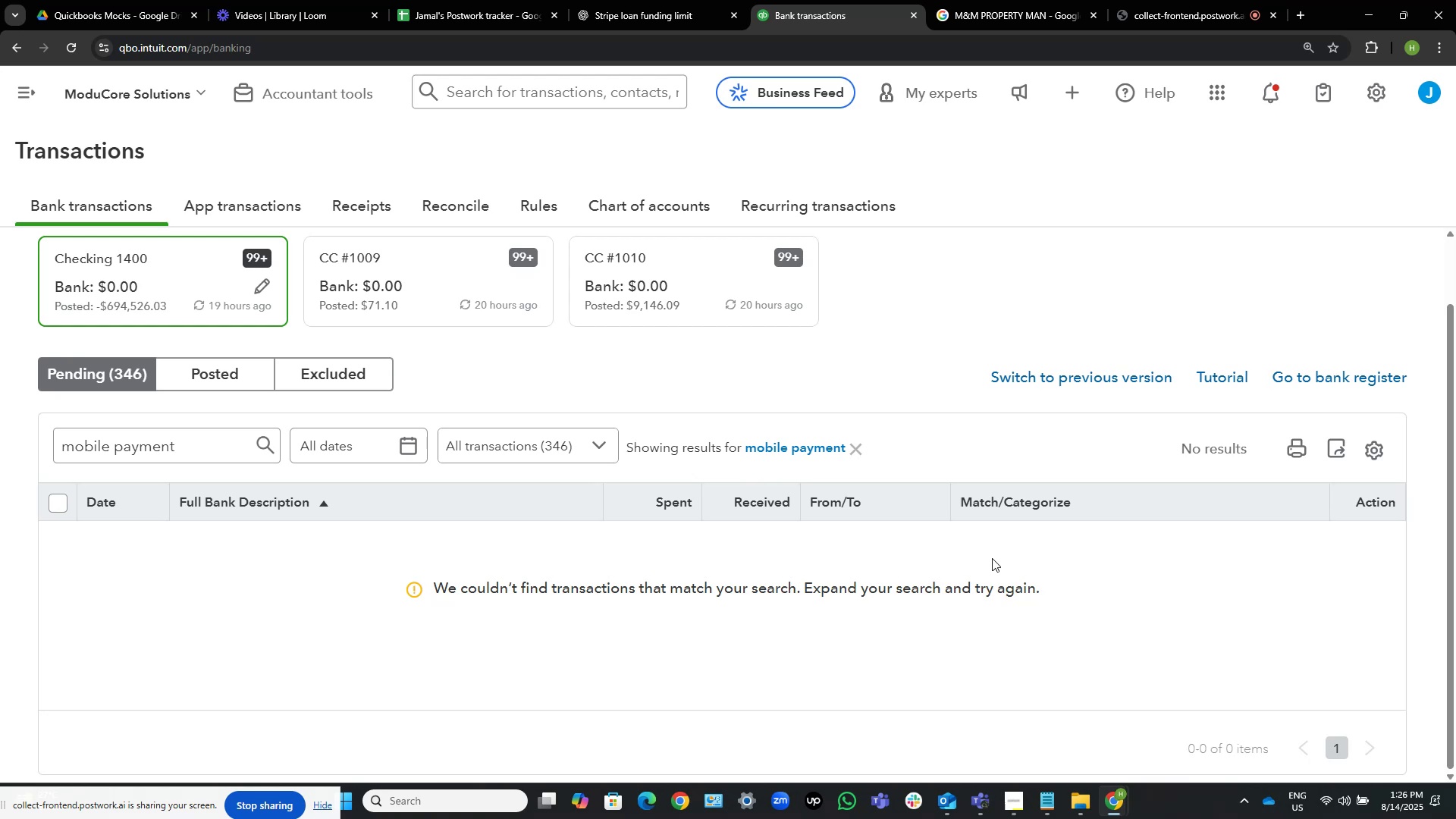 
left_click([858, 450])
 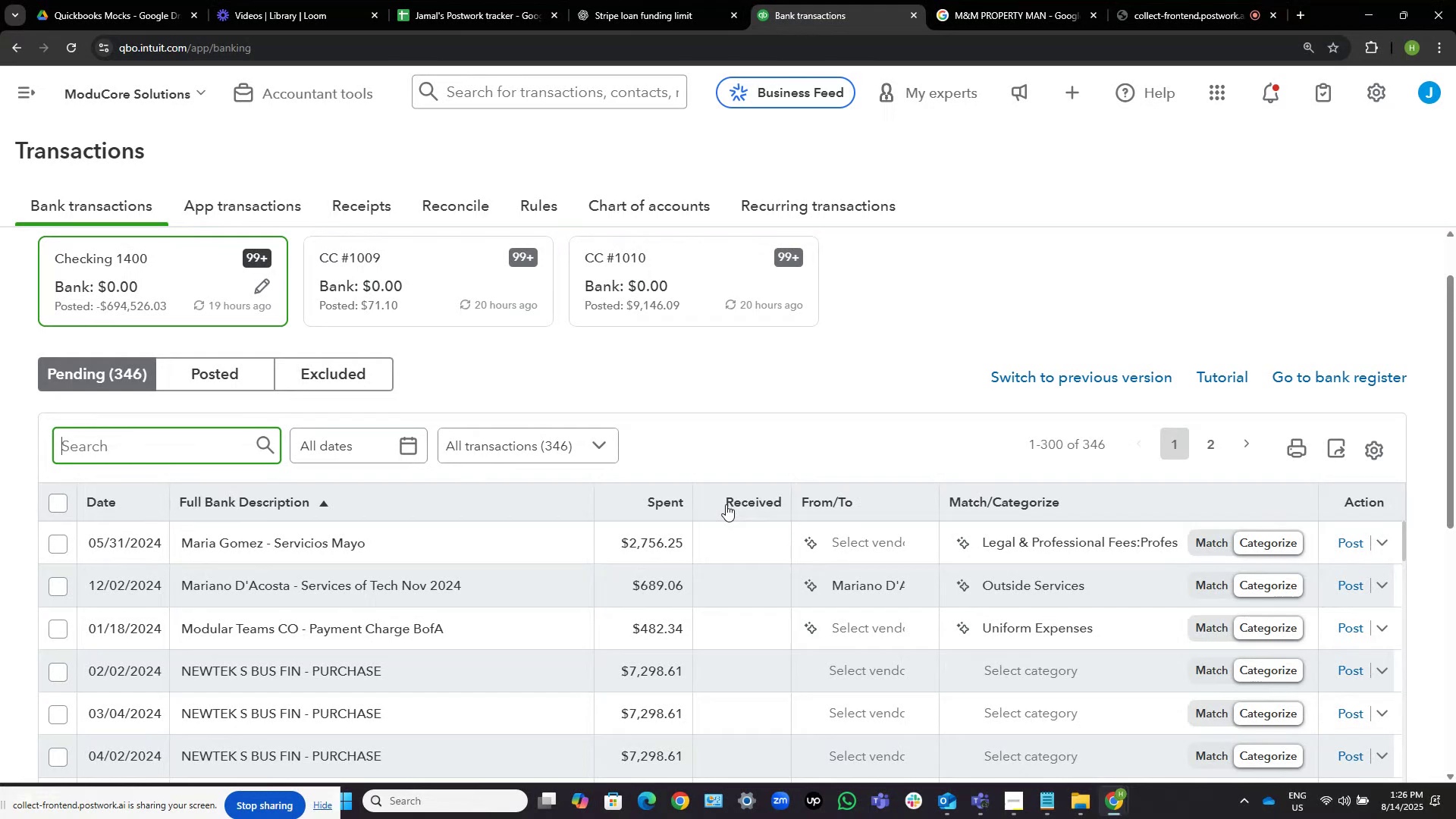 
wait(31.42)
 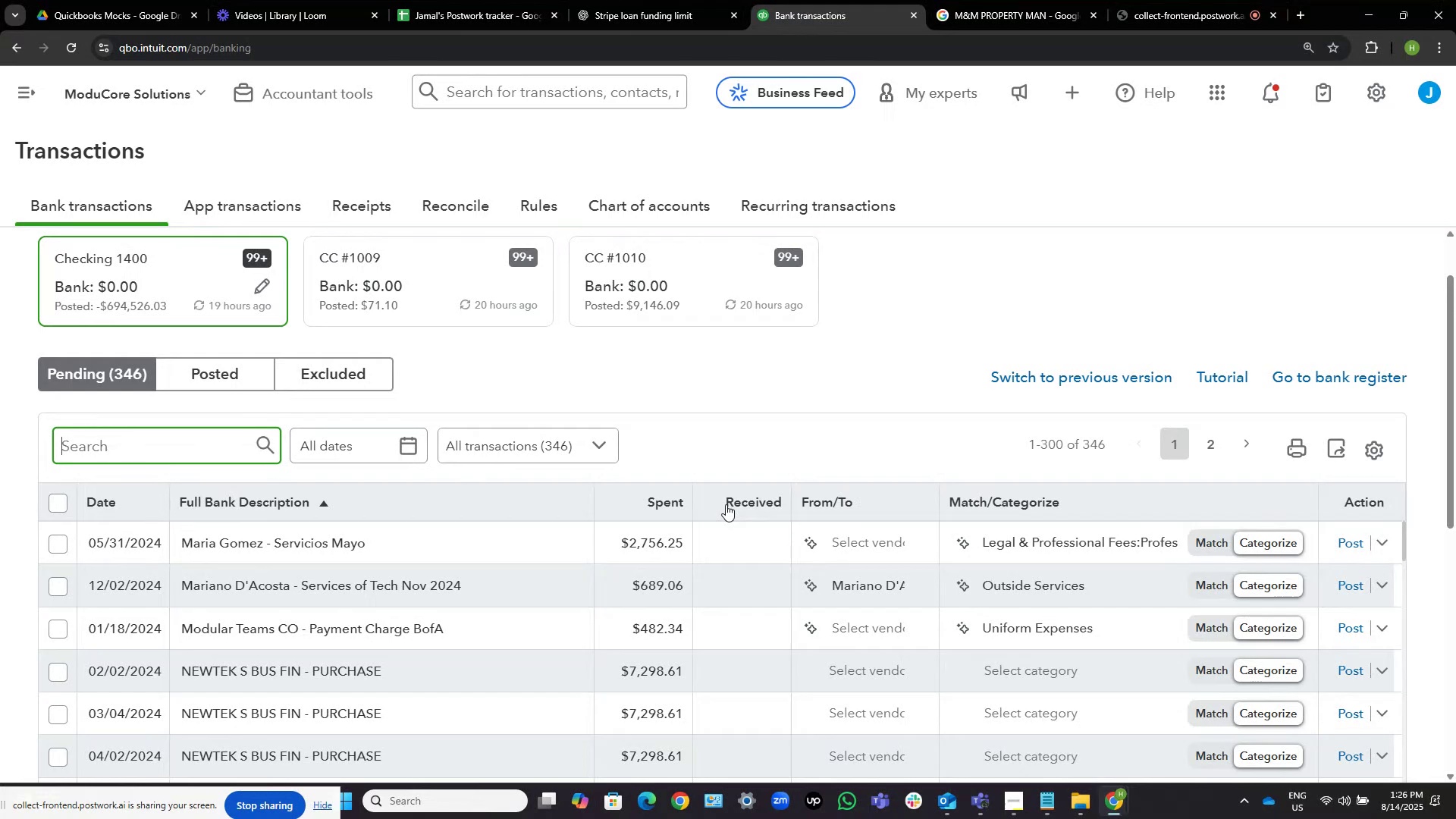 
scroll: coordinate [726, 504], scroll_direction: down, amount: 2.0
 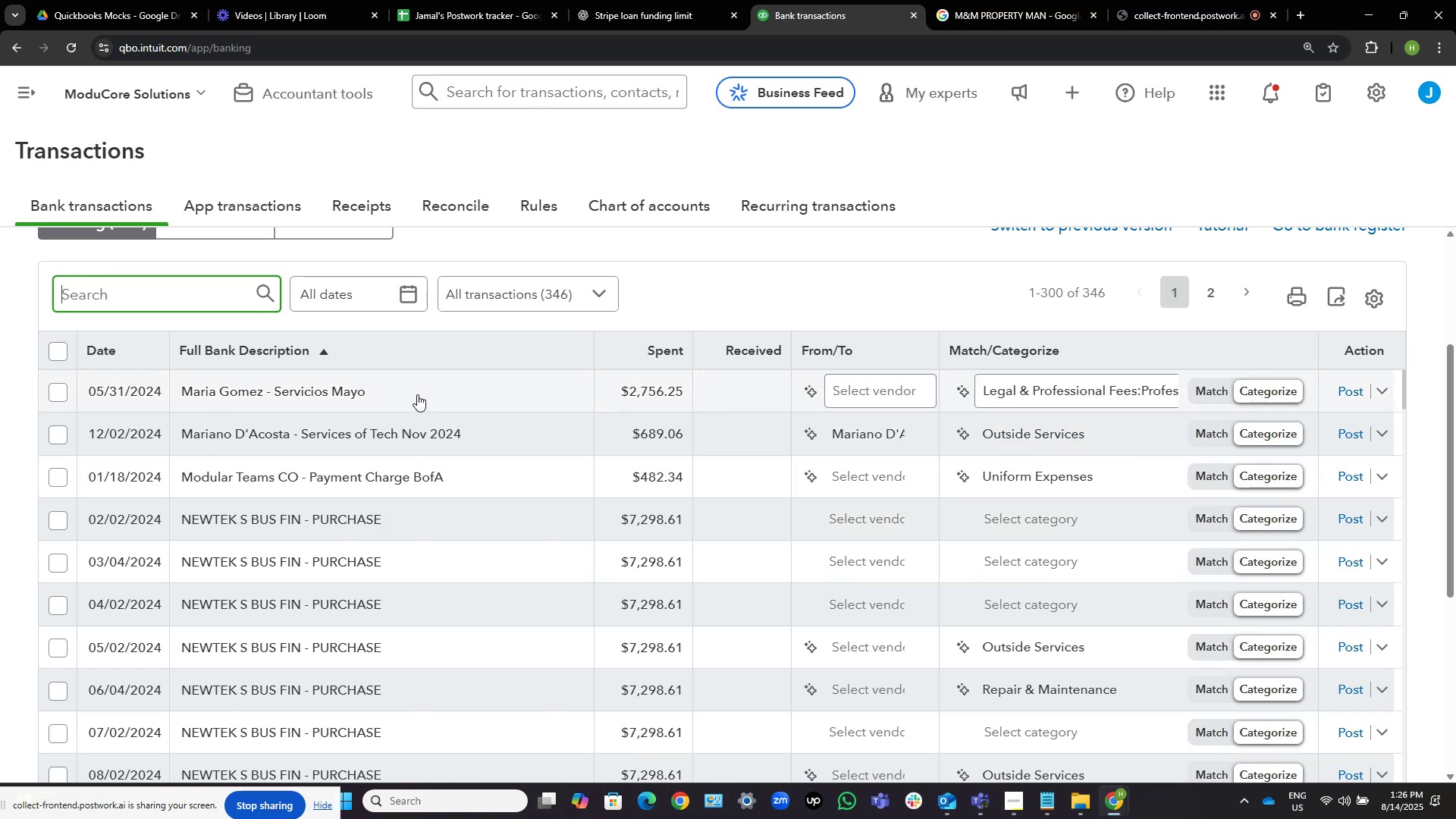 
wait(13.69)
 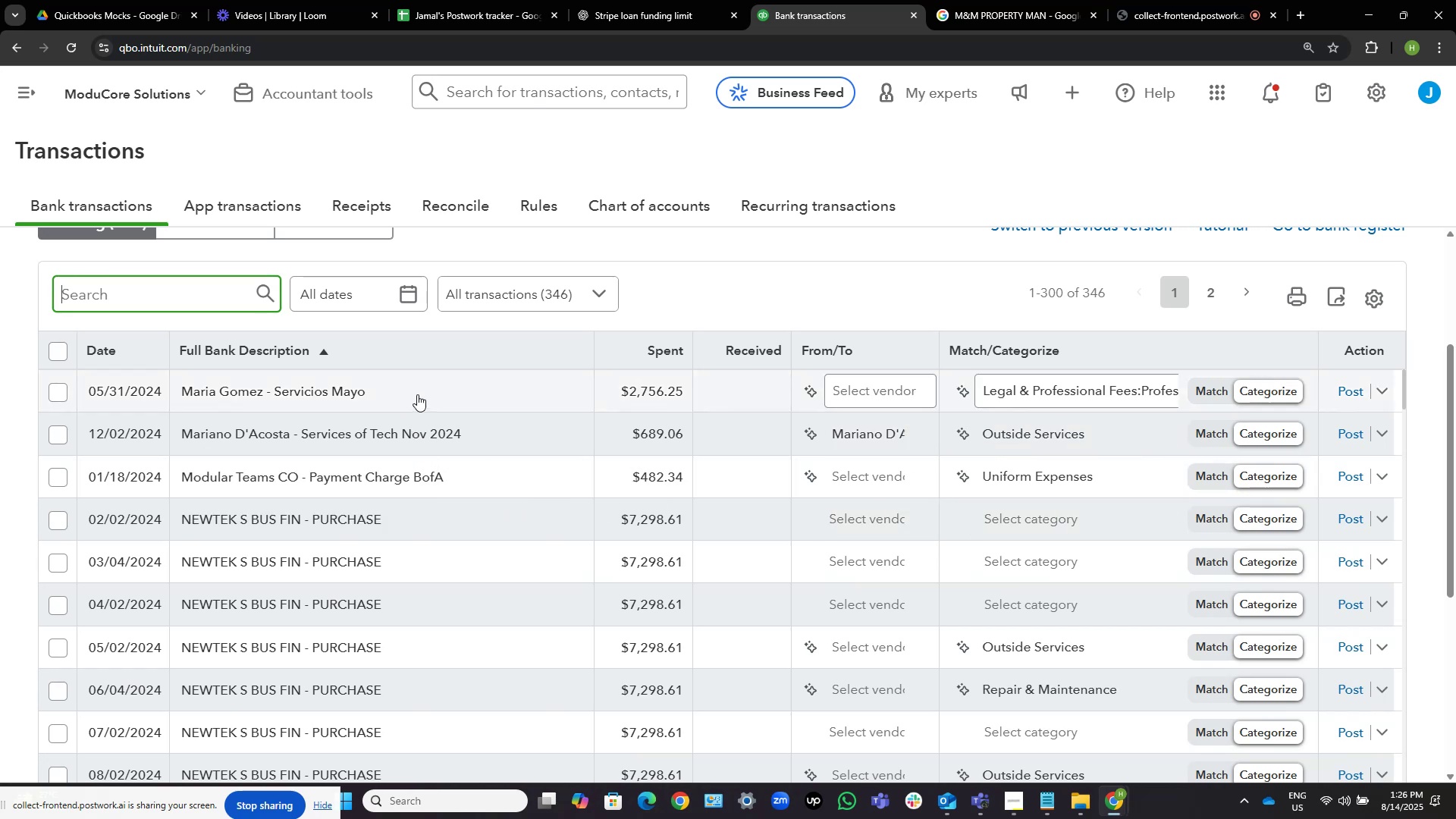 
scroll: coordinate [497, 419], scroll_direction: down, amount: 5.0
 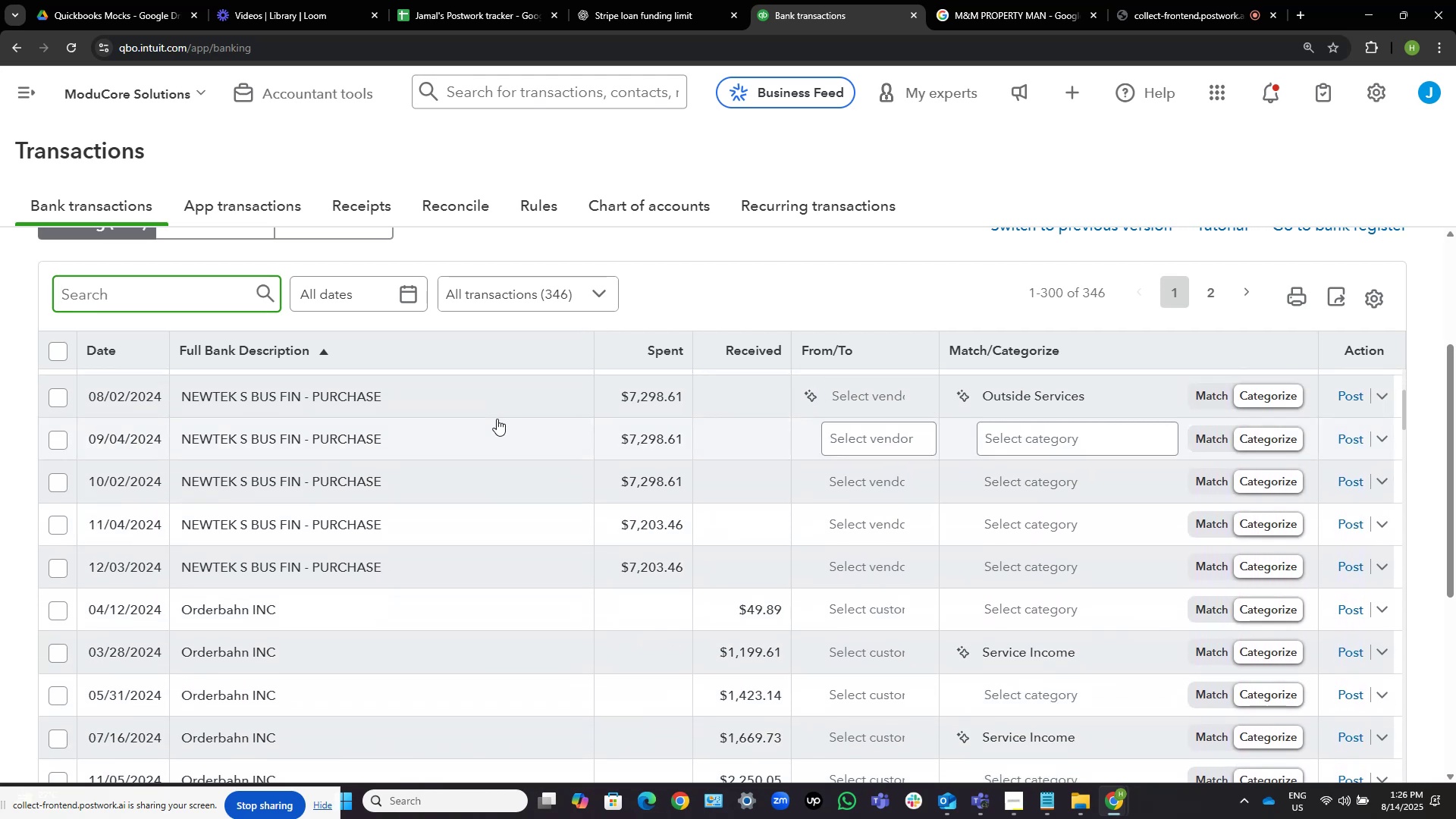 
scroll: coordinate [314, 454], scroll_direction: up, amount: 4.0
 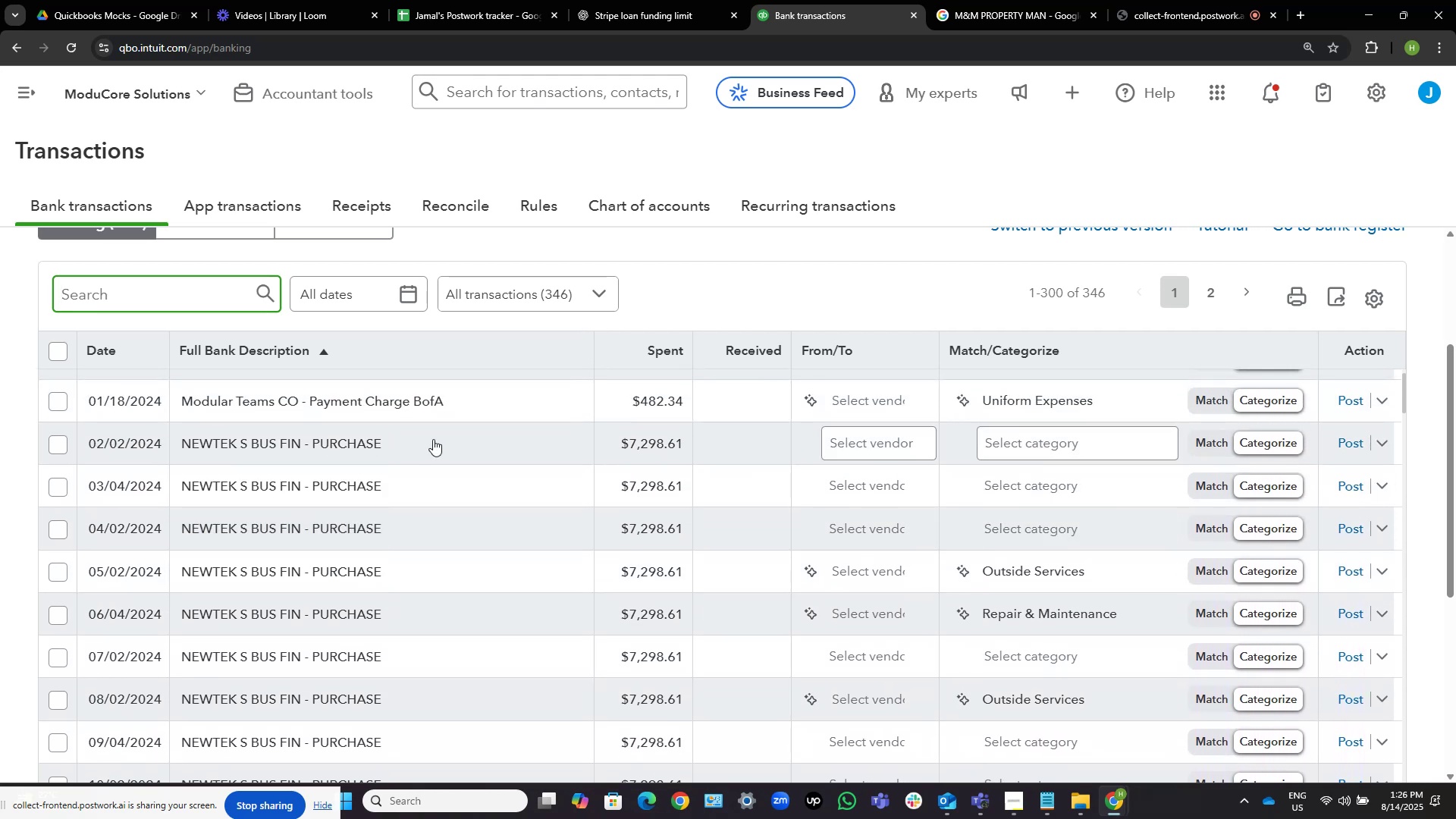 
left_click([433, 438])
 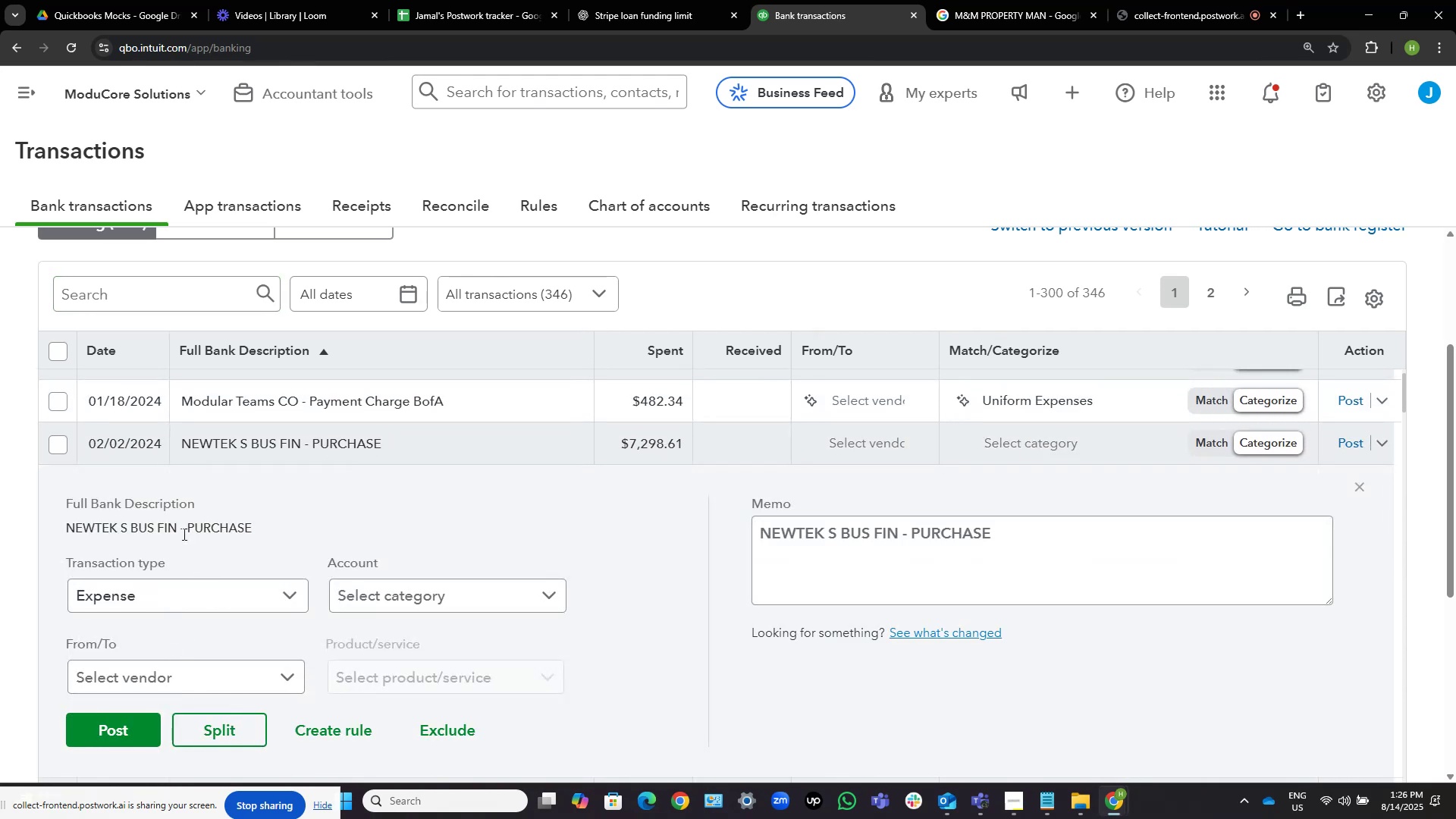 
left_click_drag(start_coordinate=[175, 529], to_coordinate=[46, 525])
 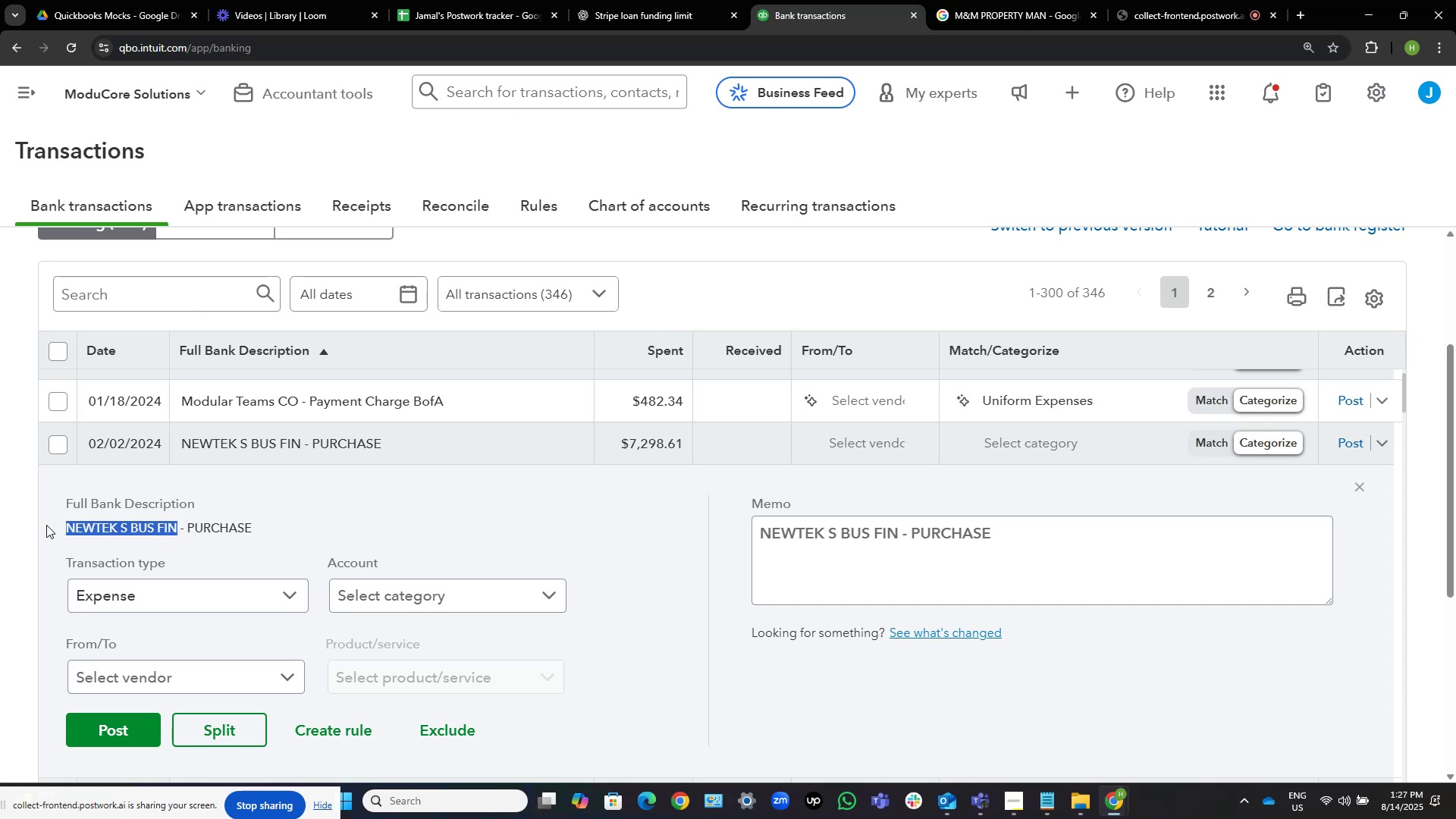 
hold_key(key=ControlLeft, duration=1.14)
 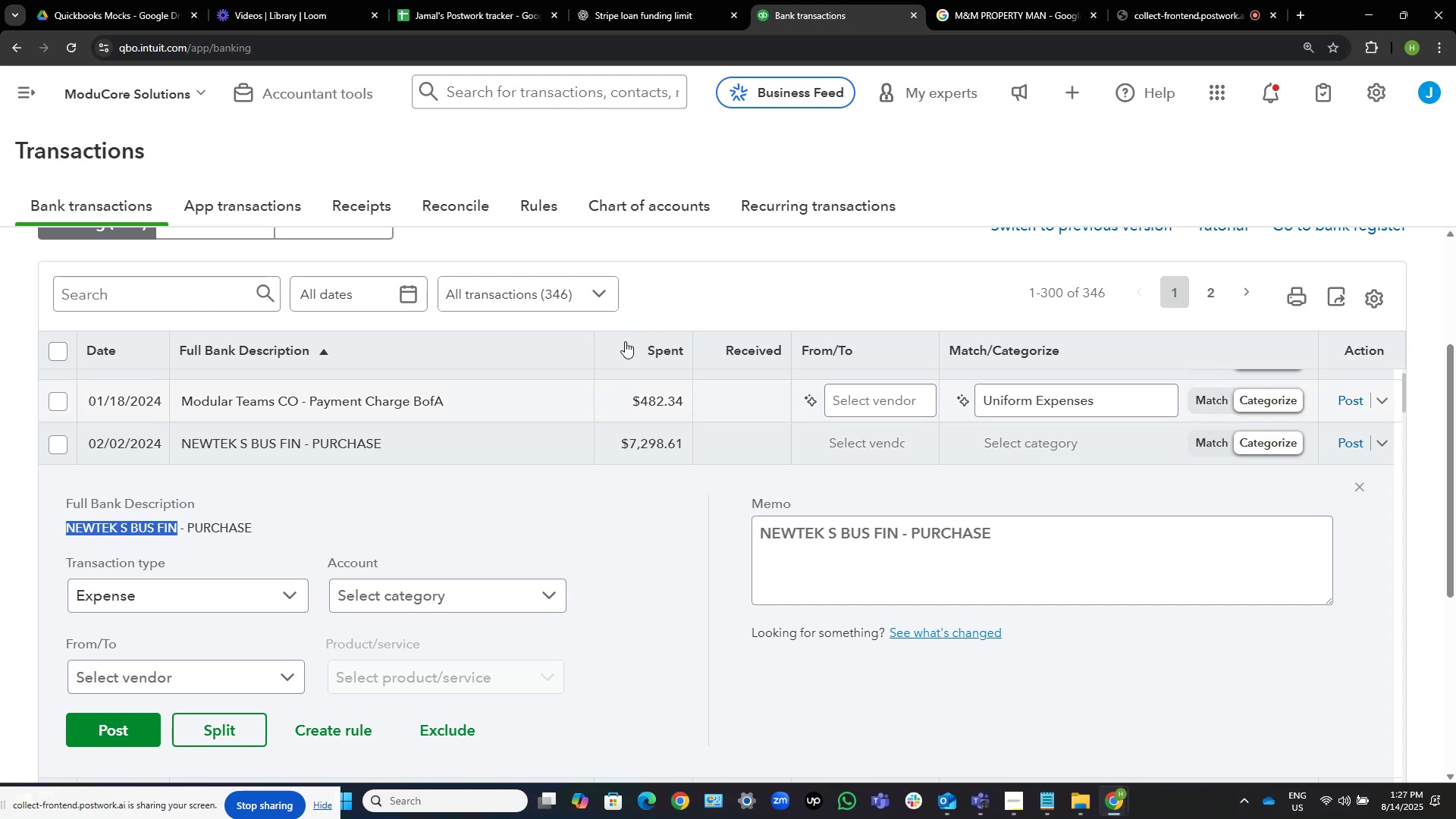 
hold_key(key=C, duration=0.3)
 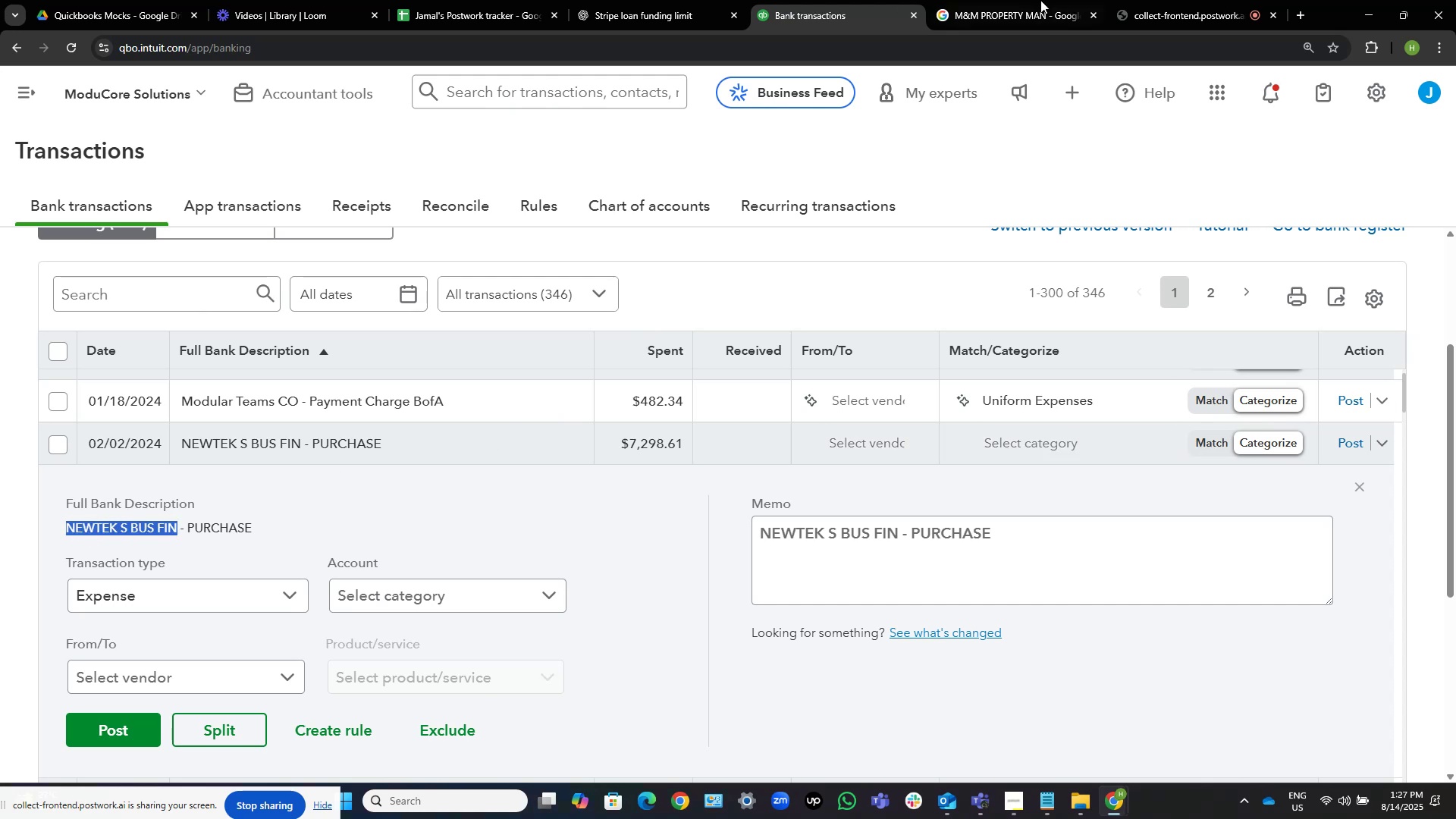 
left_click([1012, 0])
 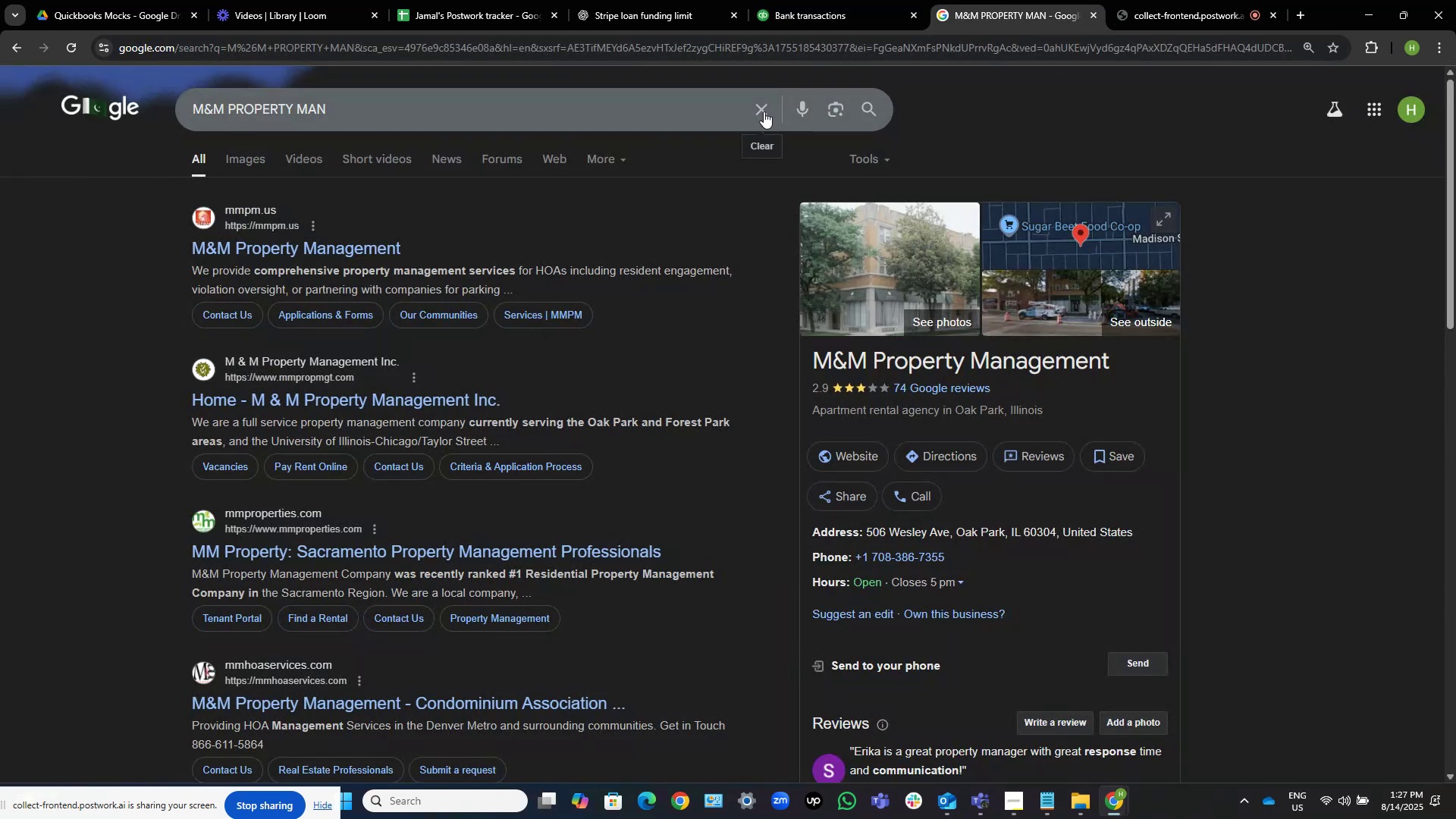 
left_click([764, 109])
 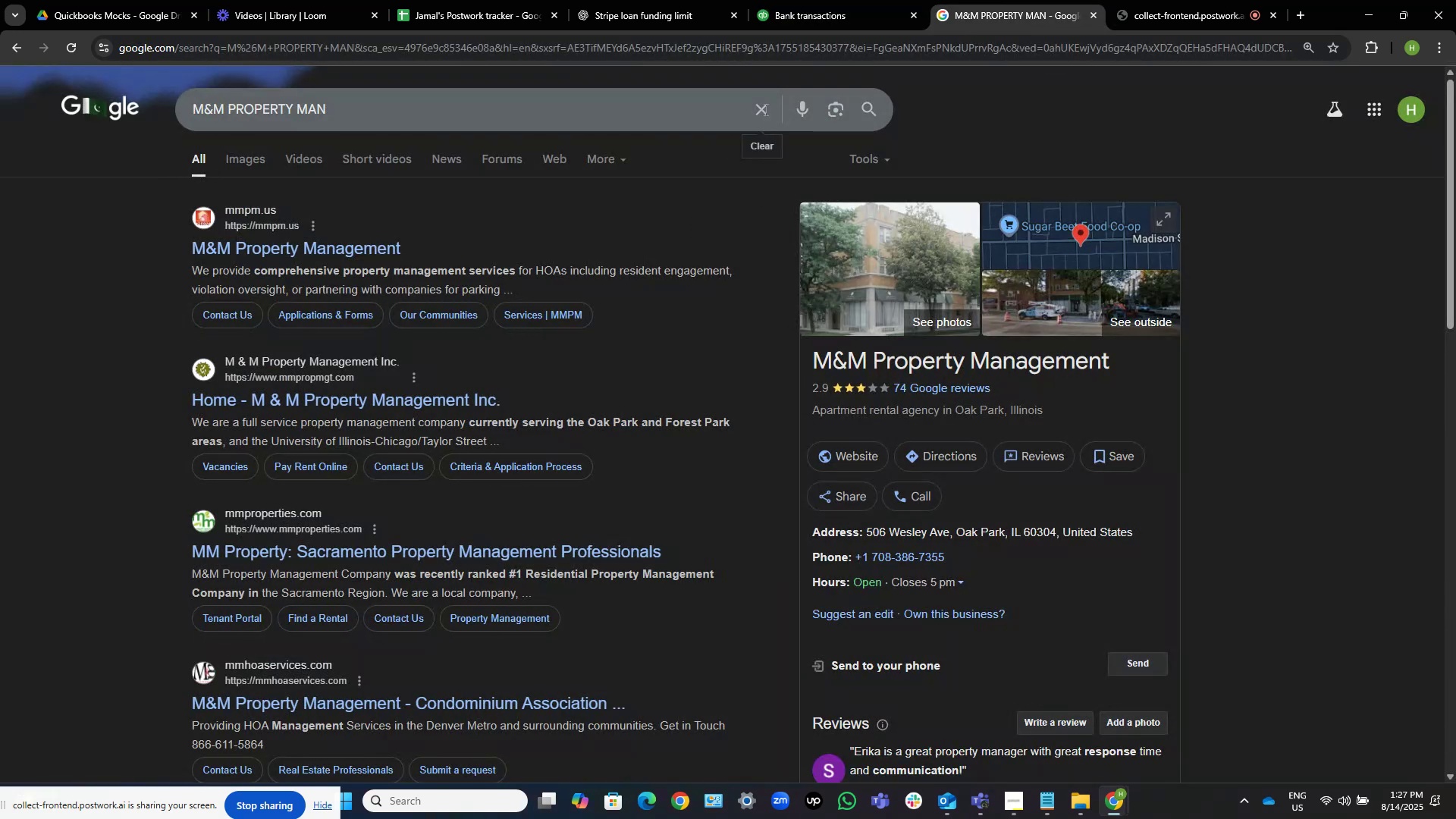 
key(Control+Space)
 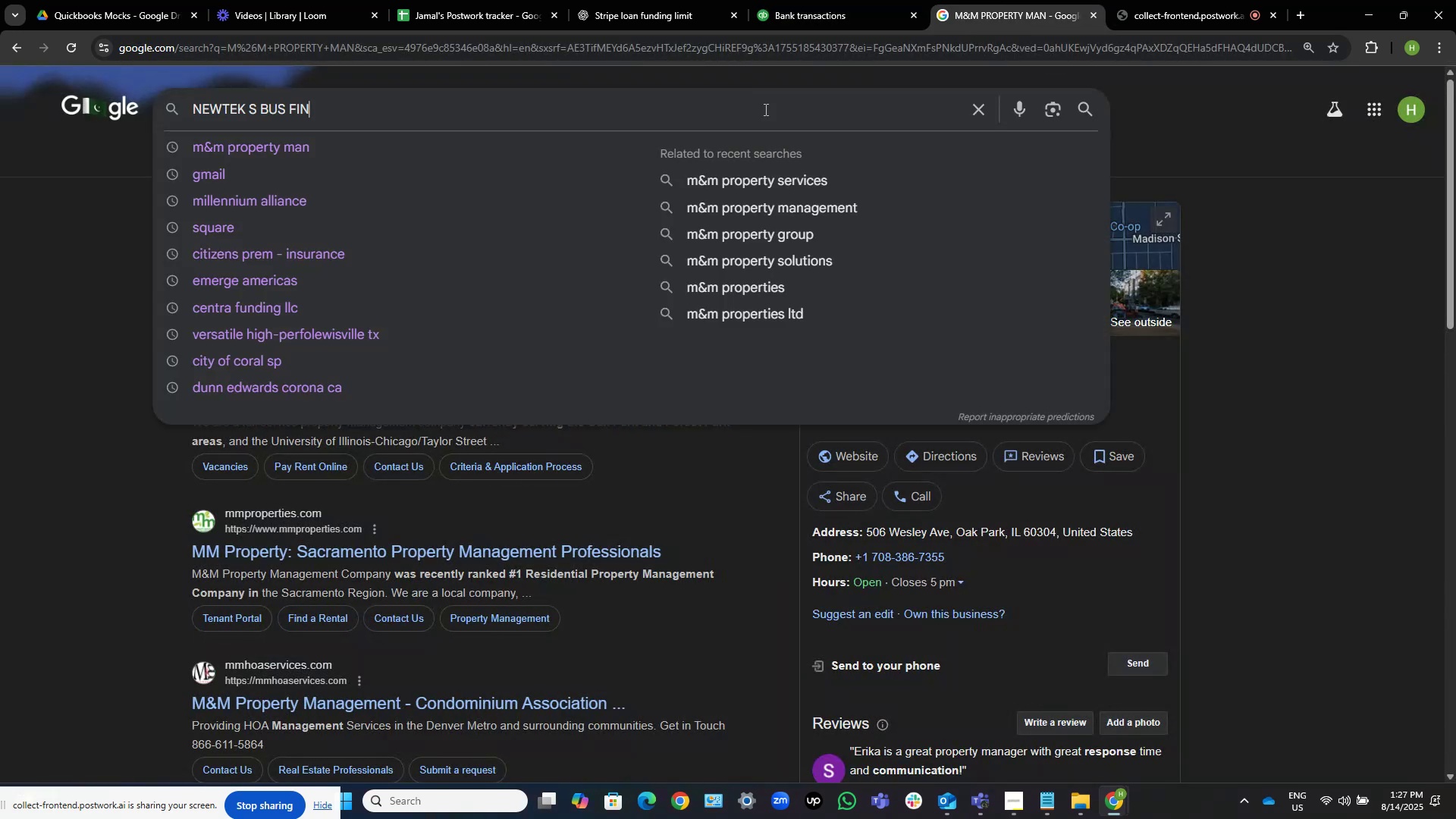 
key(Control+V)
 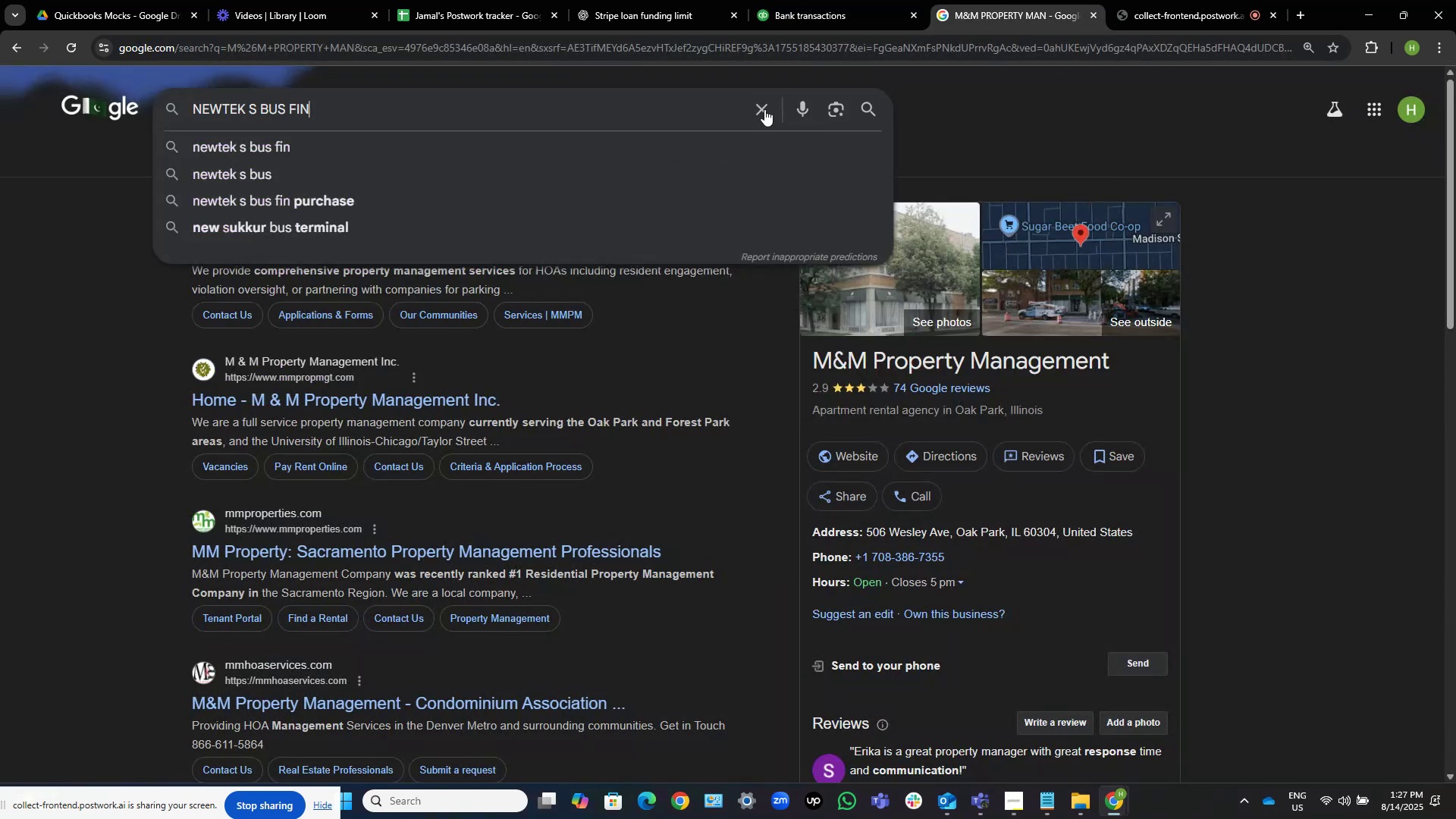 
key(NumpadEnter)
 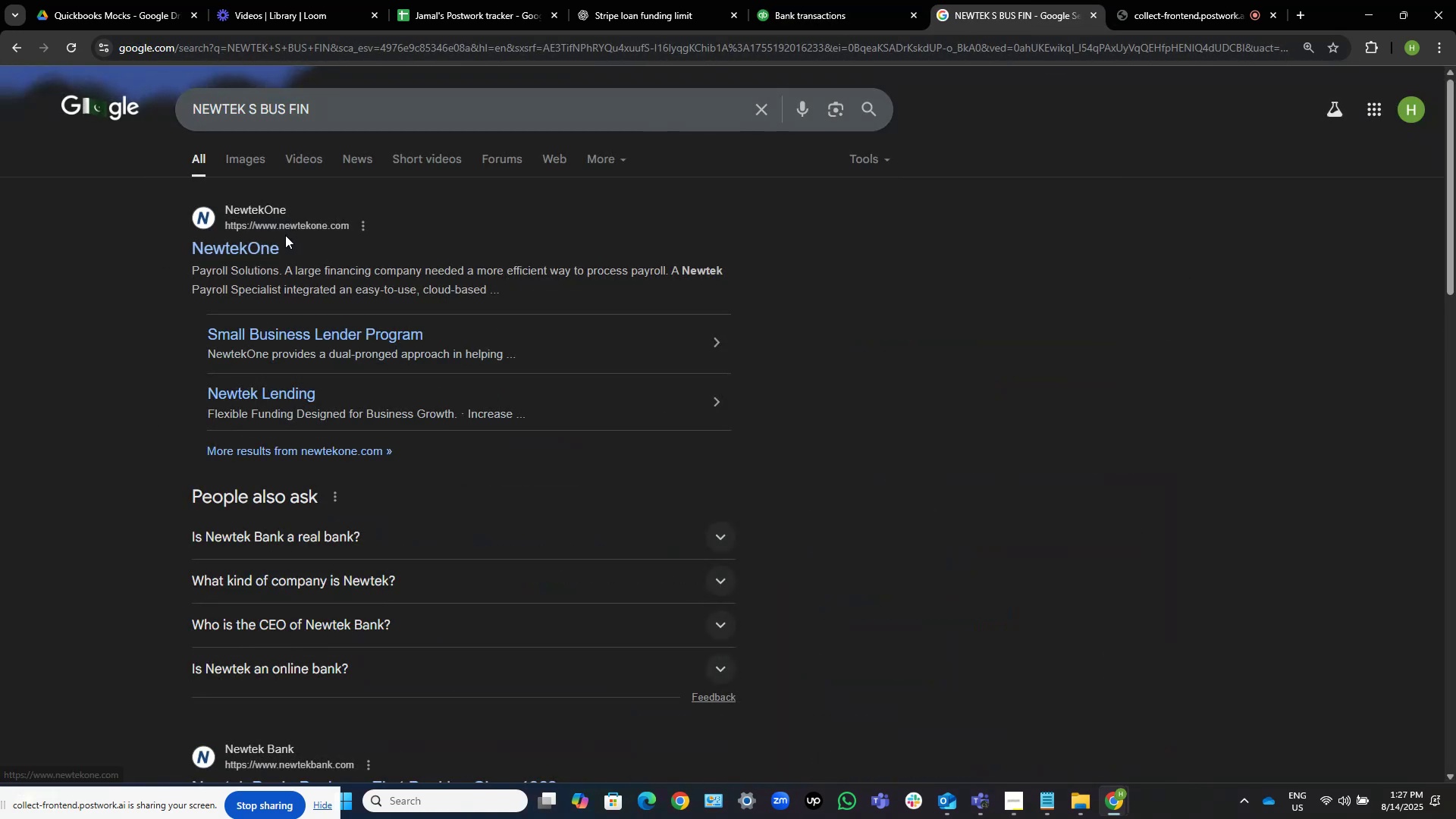 
wait(6.4)
 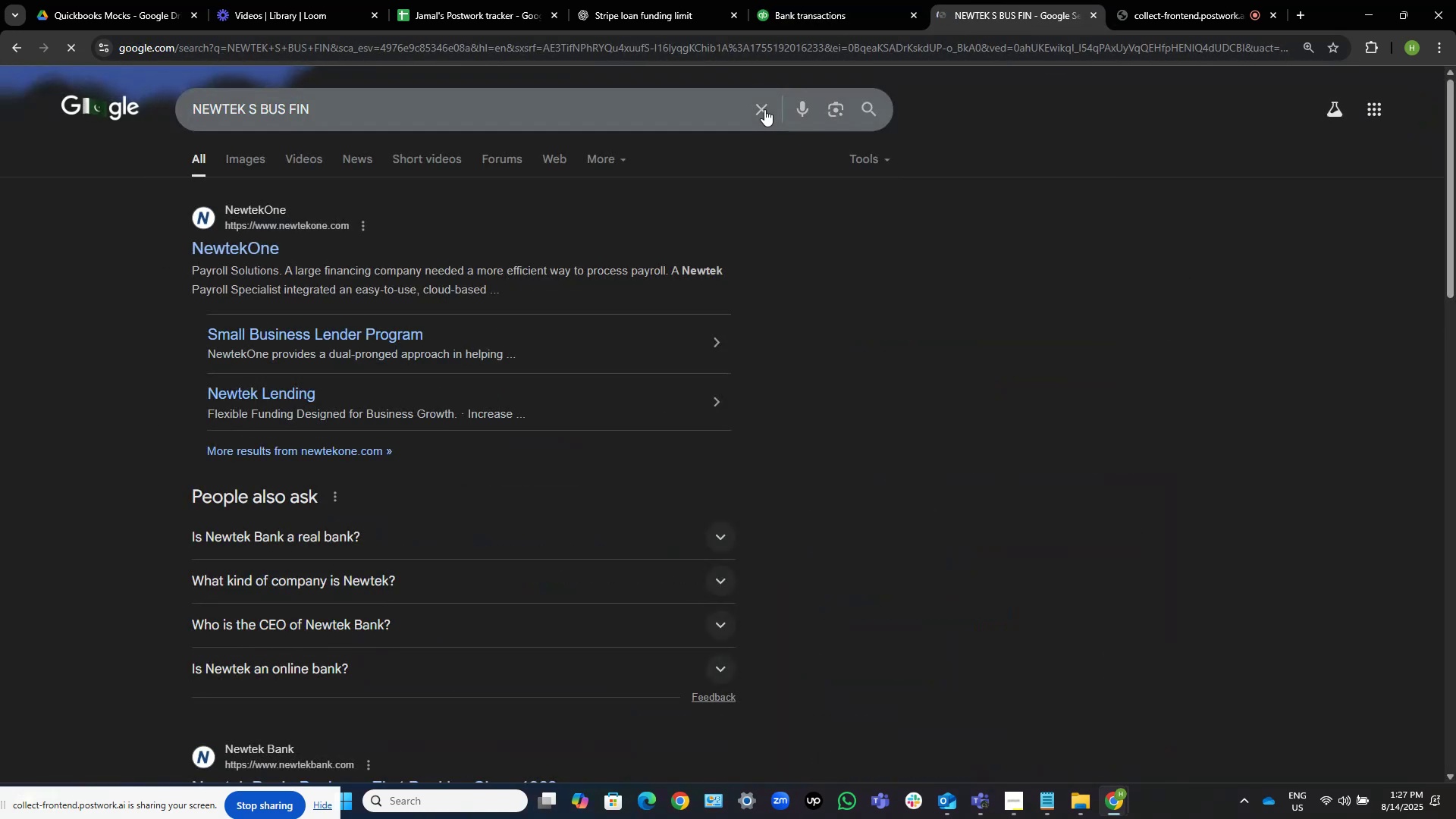 
left_click([265, 237])
 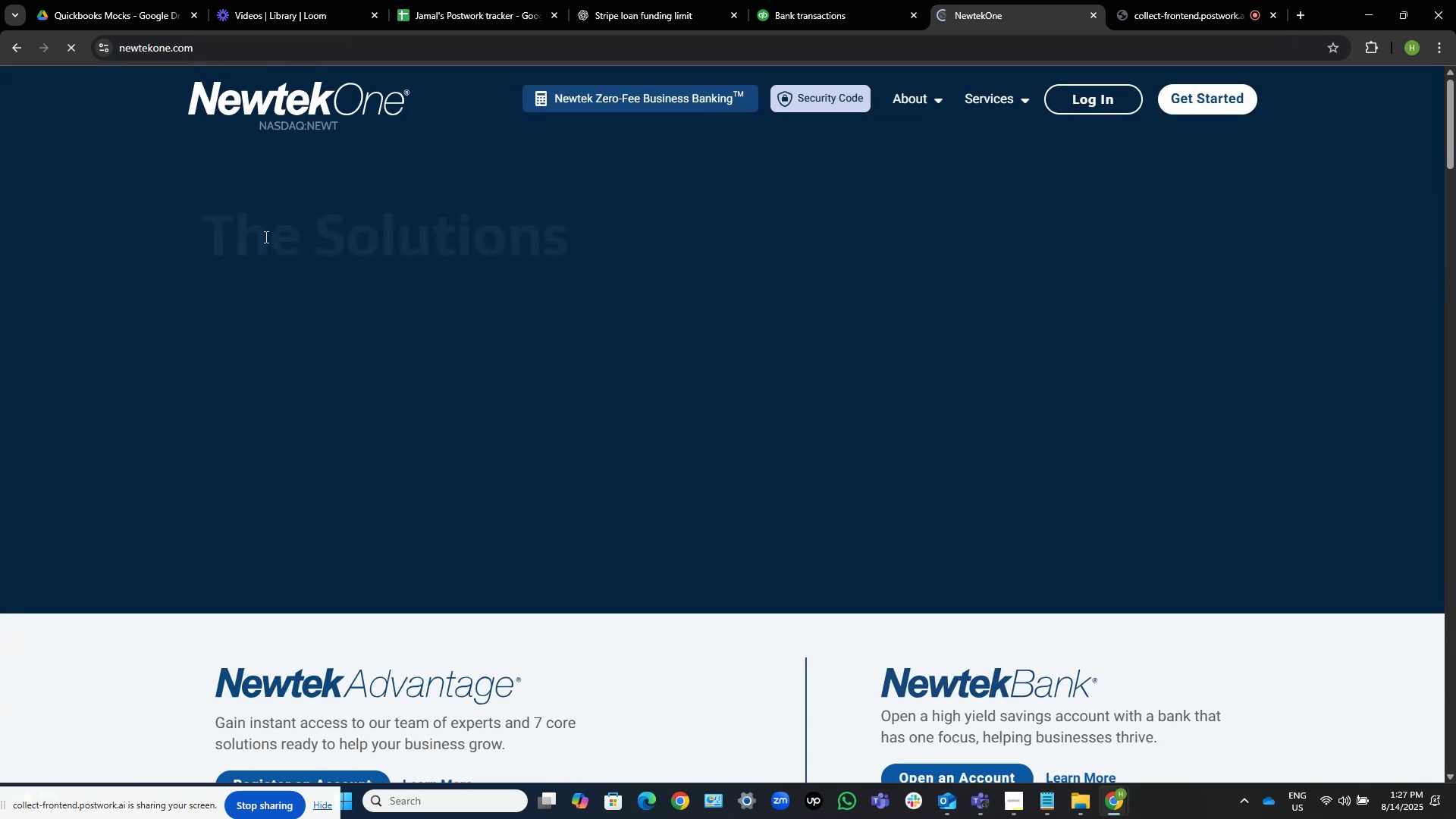 
wait(8.17)
 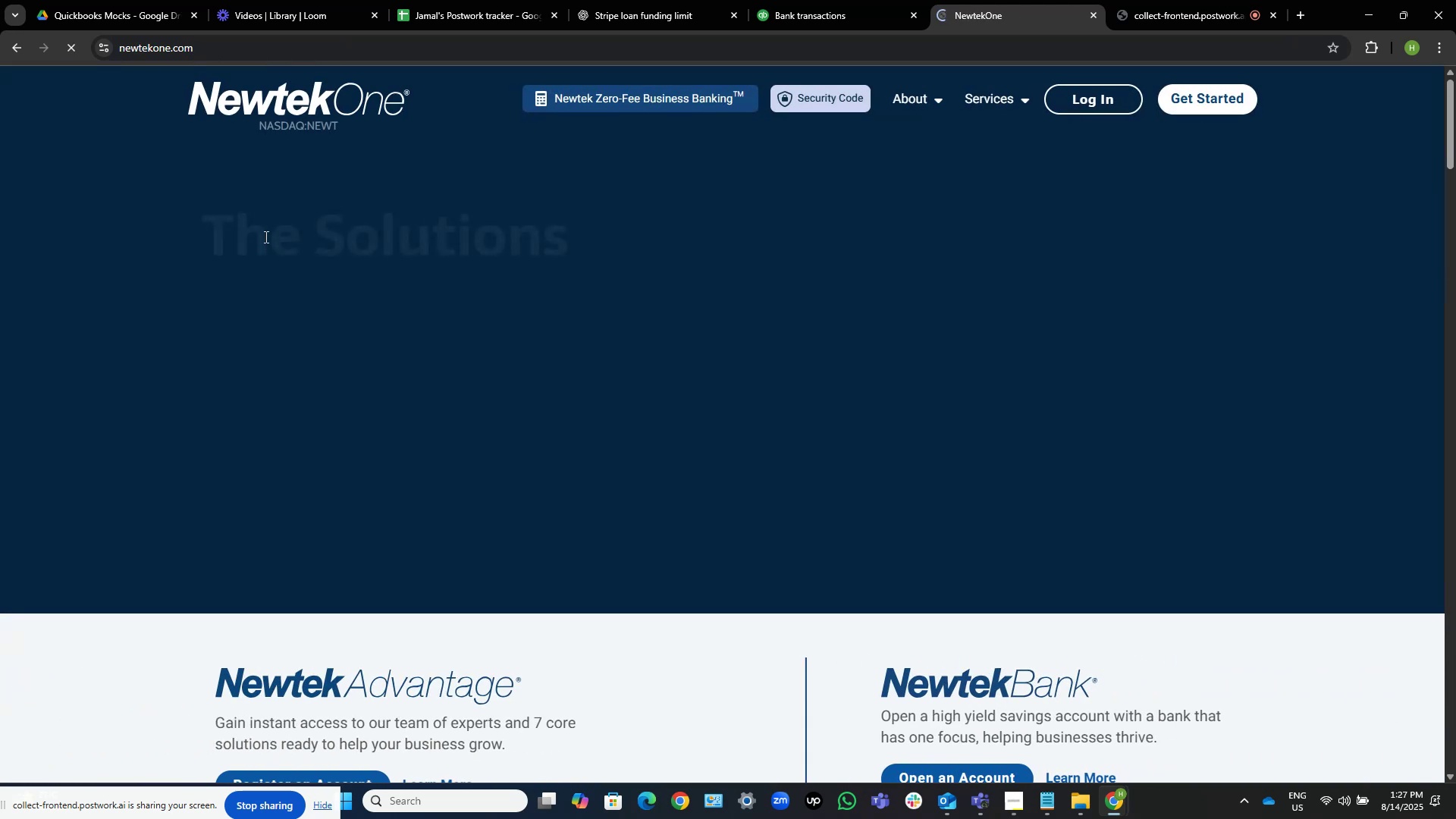 
scroll: coordinate [265, 237], scroll_direction: down, amount: 15.0
 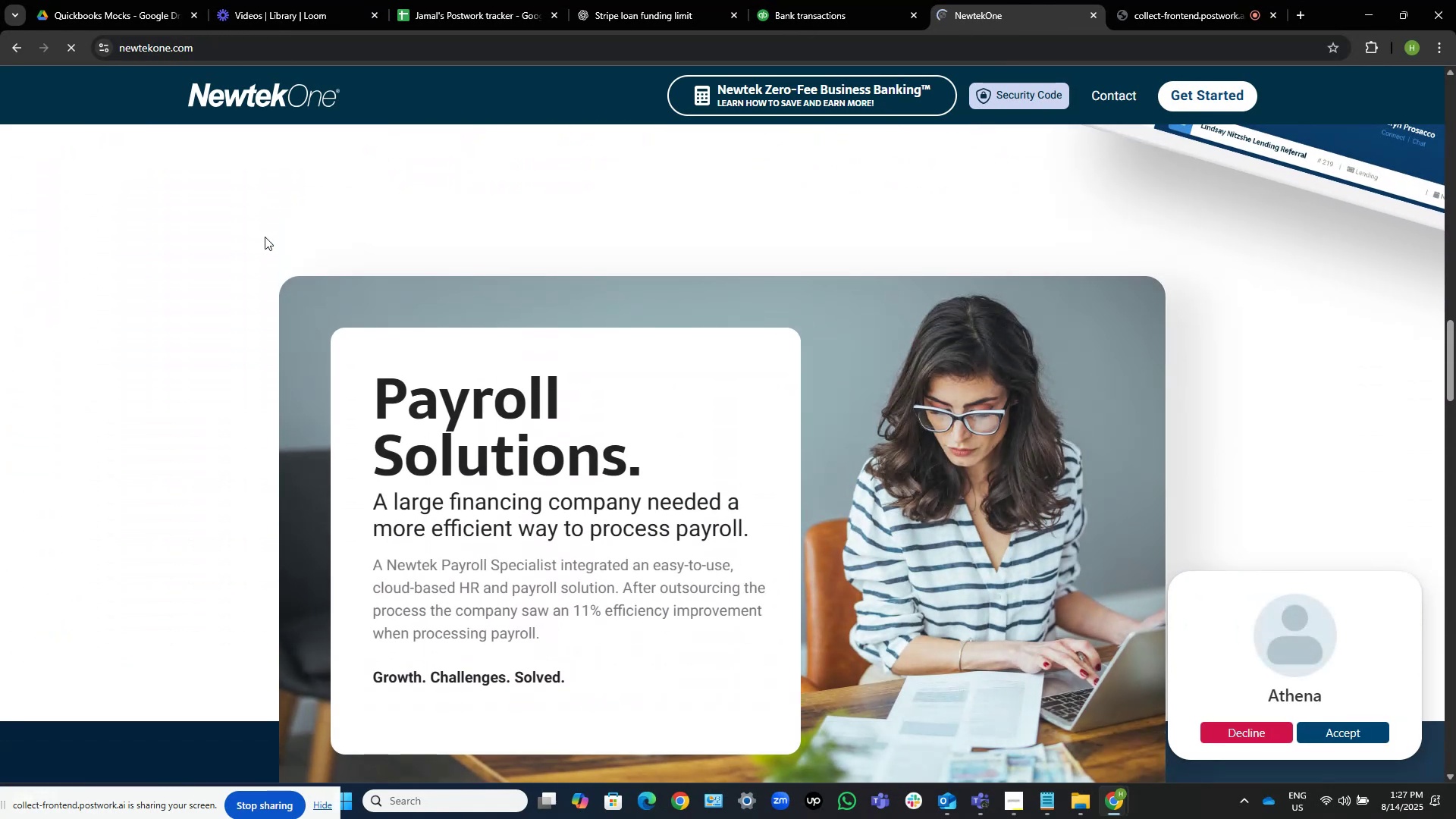 
scroll: coordinate [265, 237], scroll_direction: down, amount: 5.0
 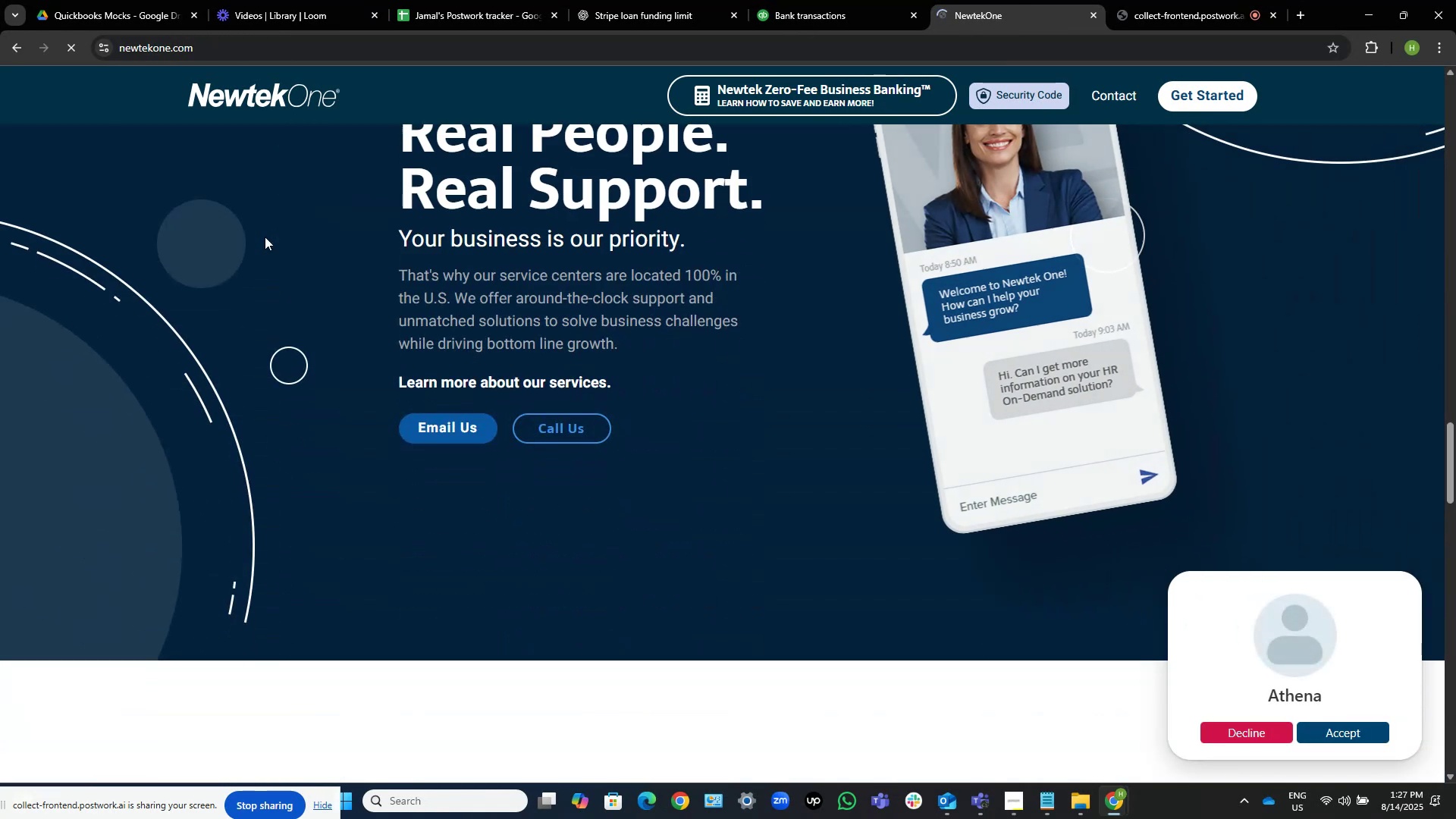 
scroll: coordinate [265, 237], scroll_direction: up, amount: 3.0
 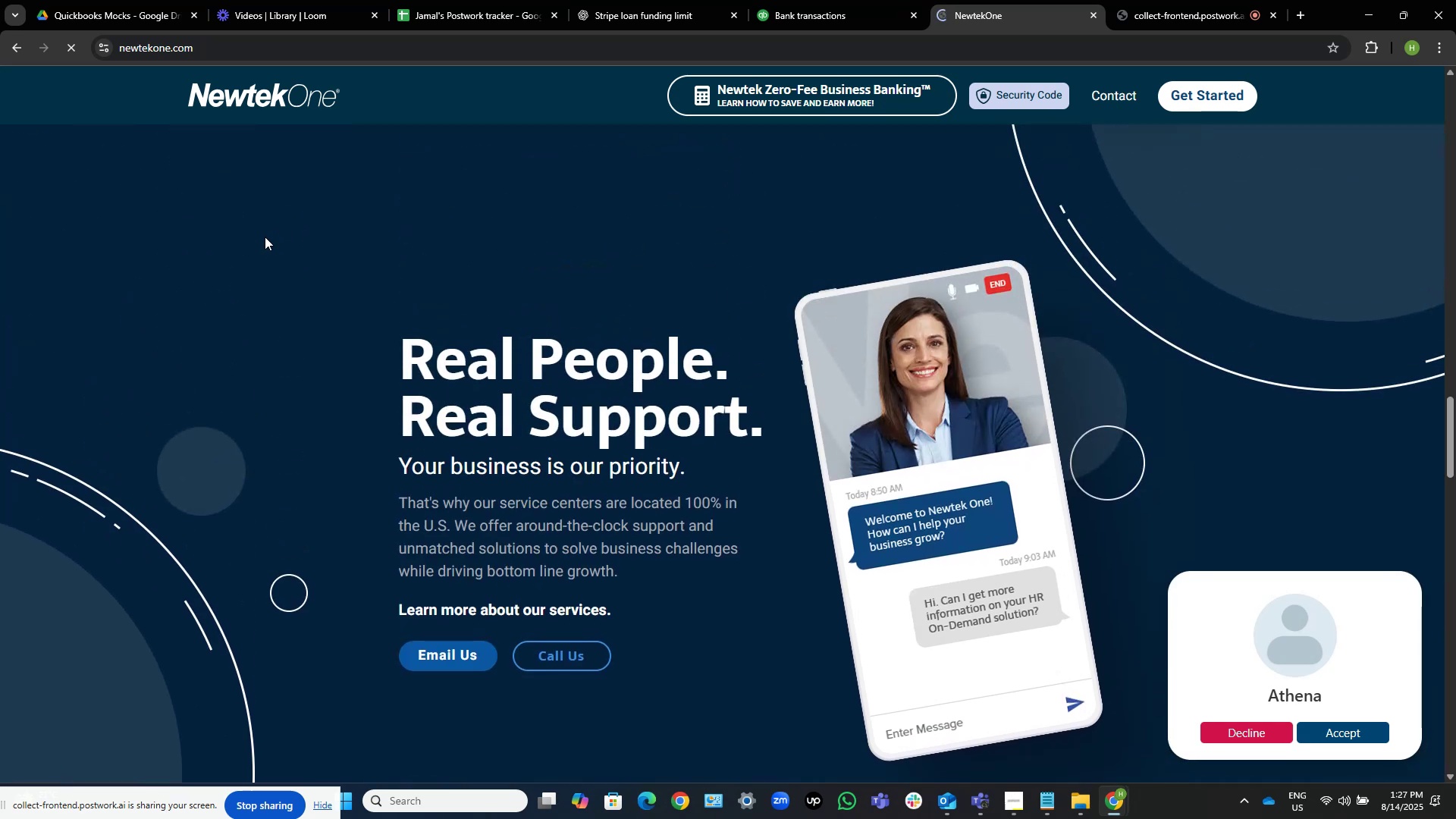 
scroll: coordinate [265, 237], scroll_direction: down, amount: 5.0
 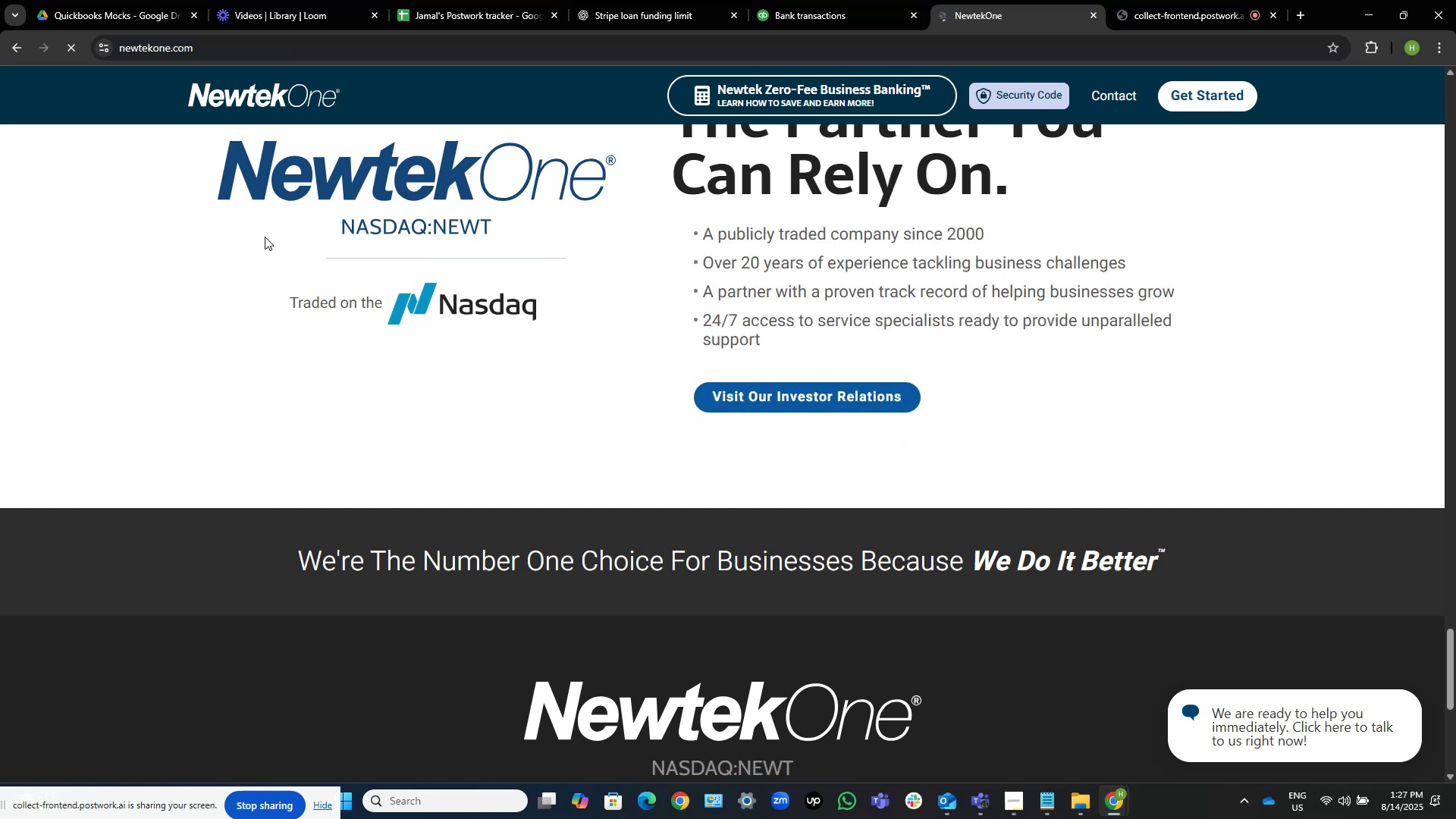 
wait(9.54)
 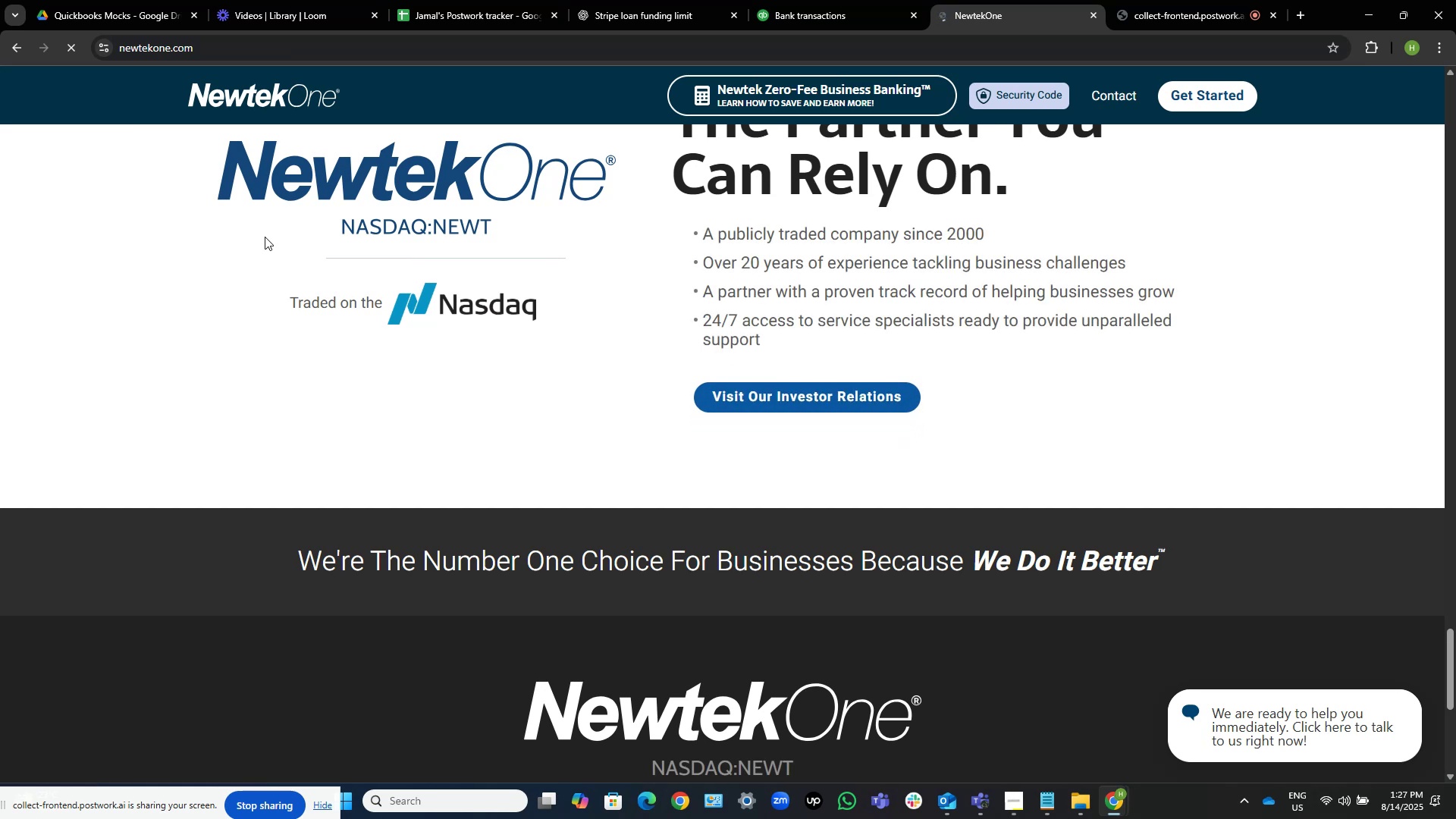 
left_click([988, 234])
 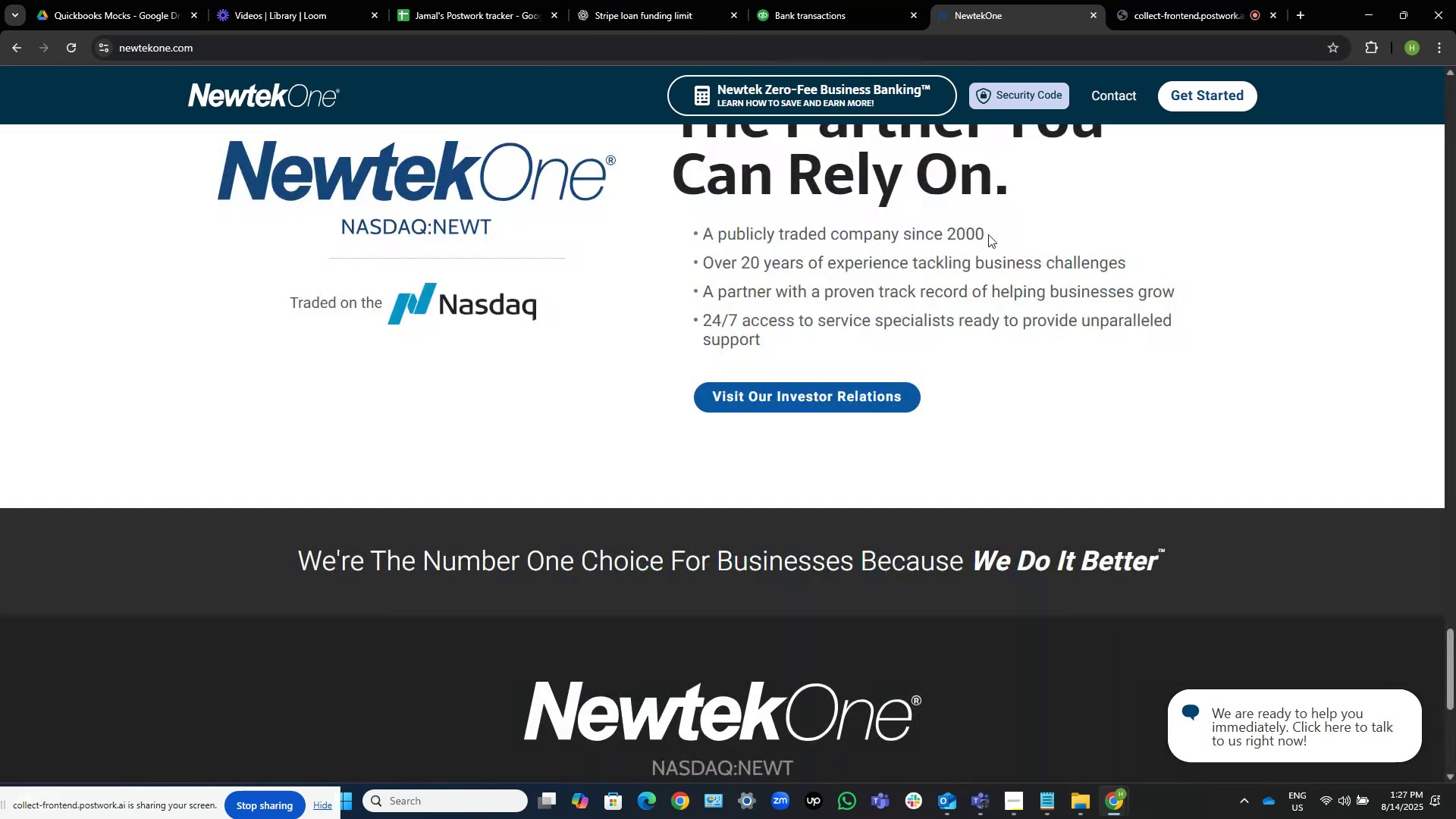 
scroll: coordinate [988, 234], scroll_direction: down, amount: 7.0
 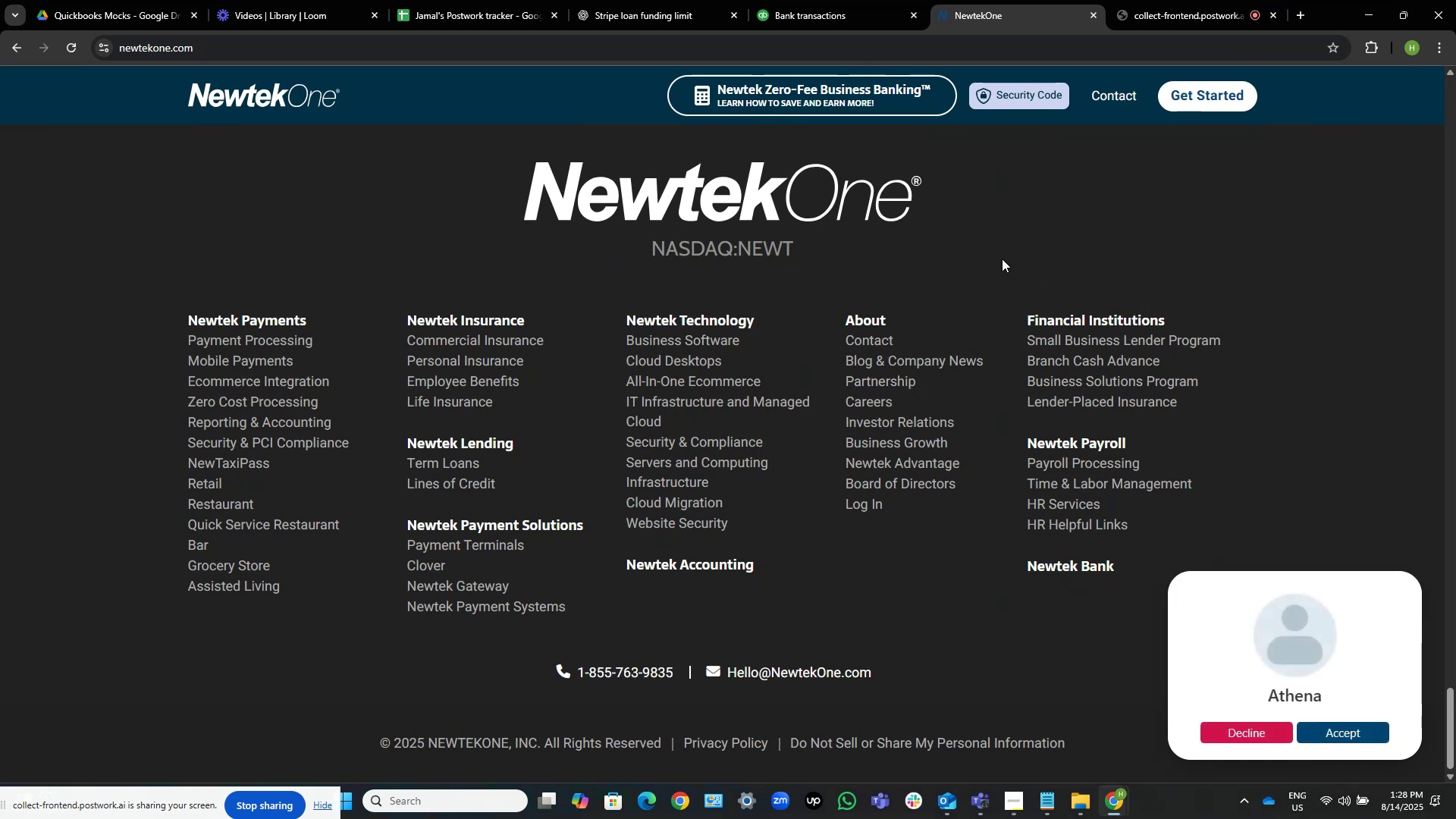 
wait(11.99)
 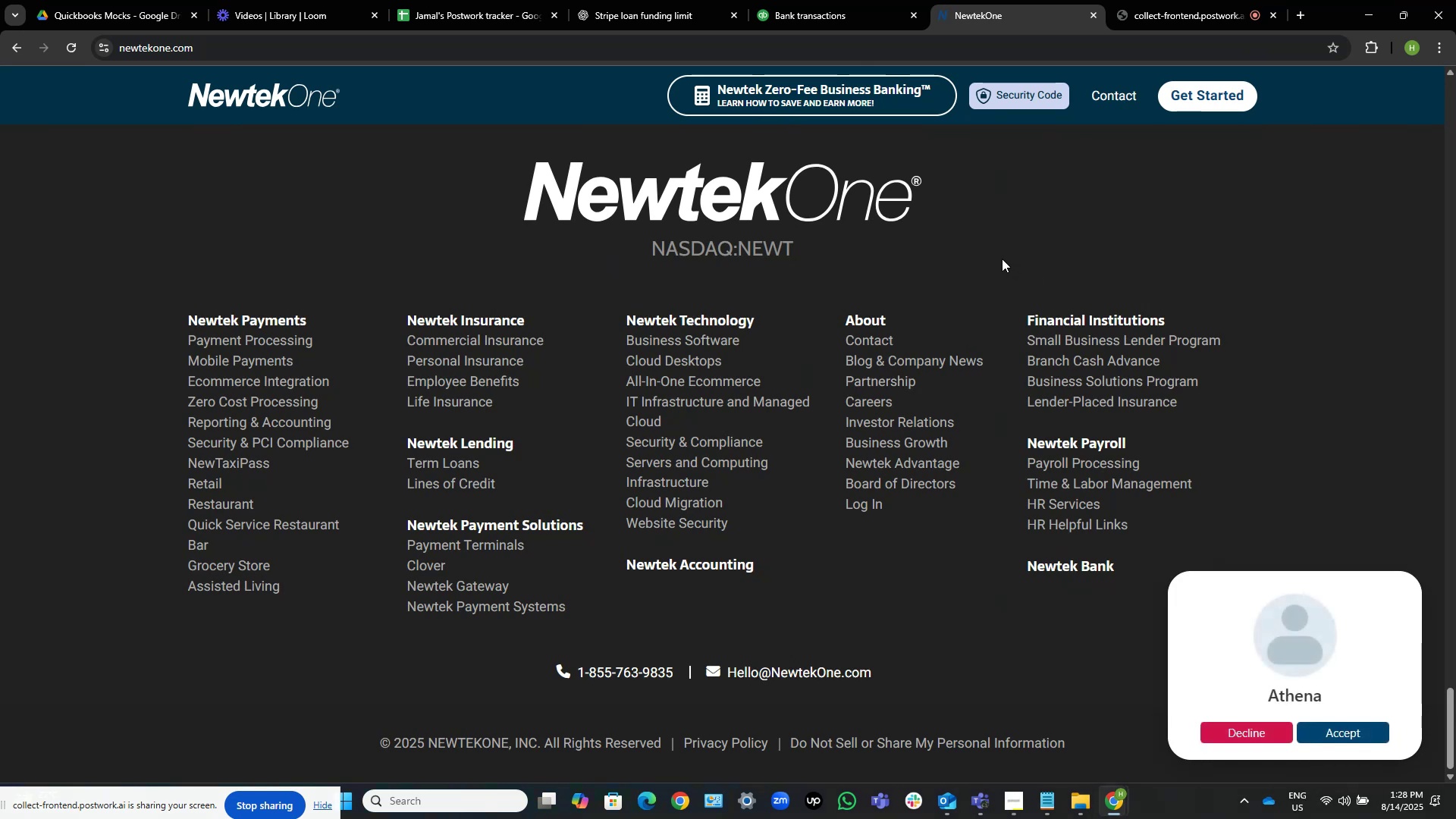 
left_click([1248, 730])
 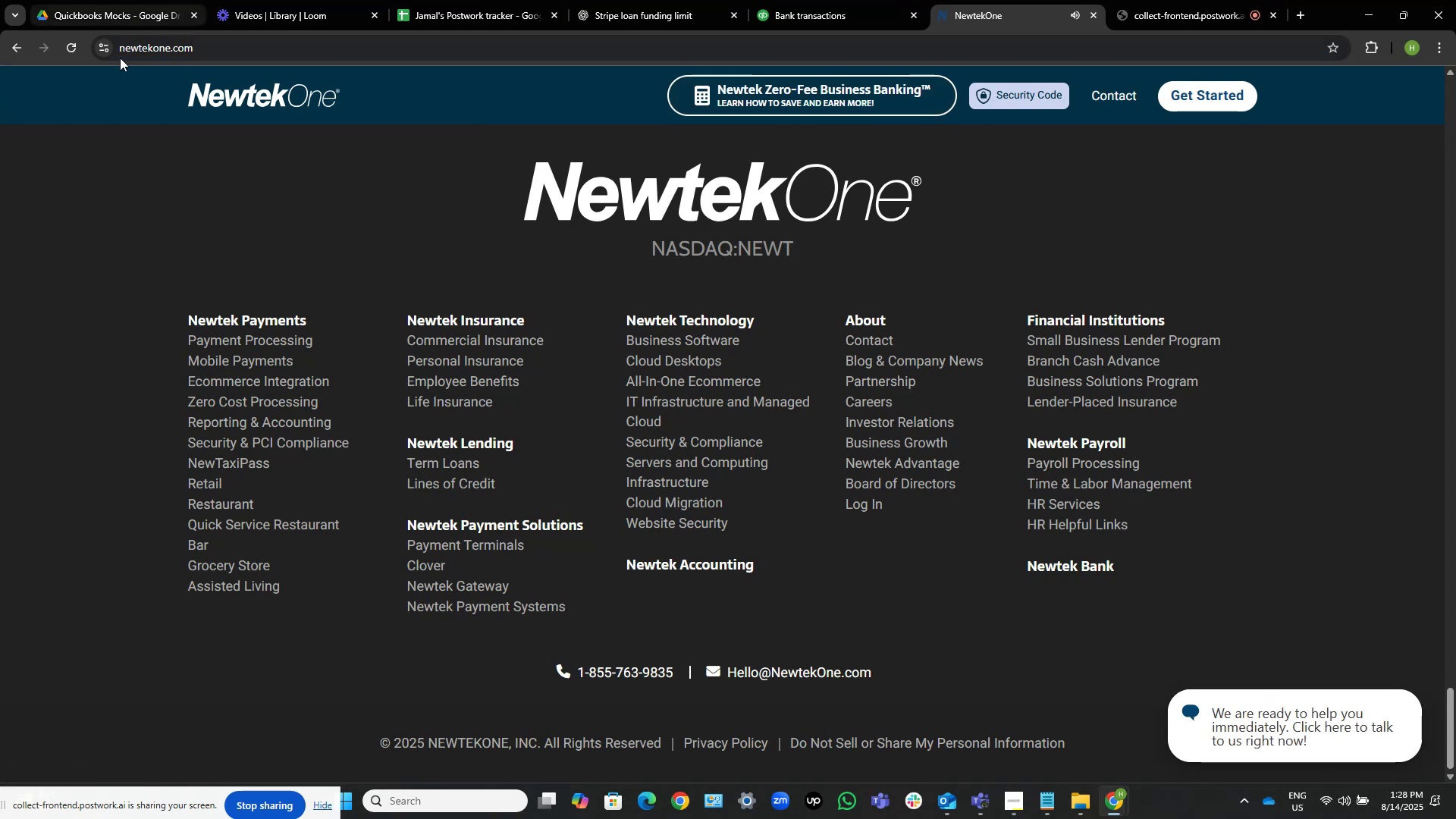 
left_click([12, 50])
 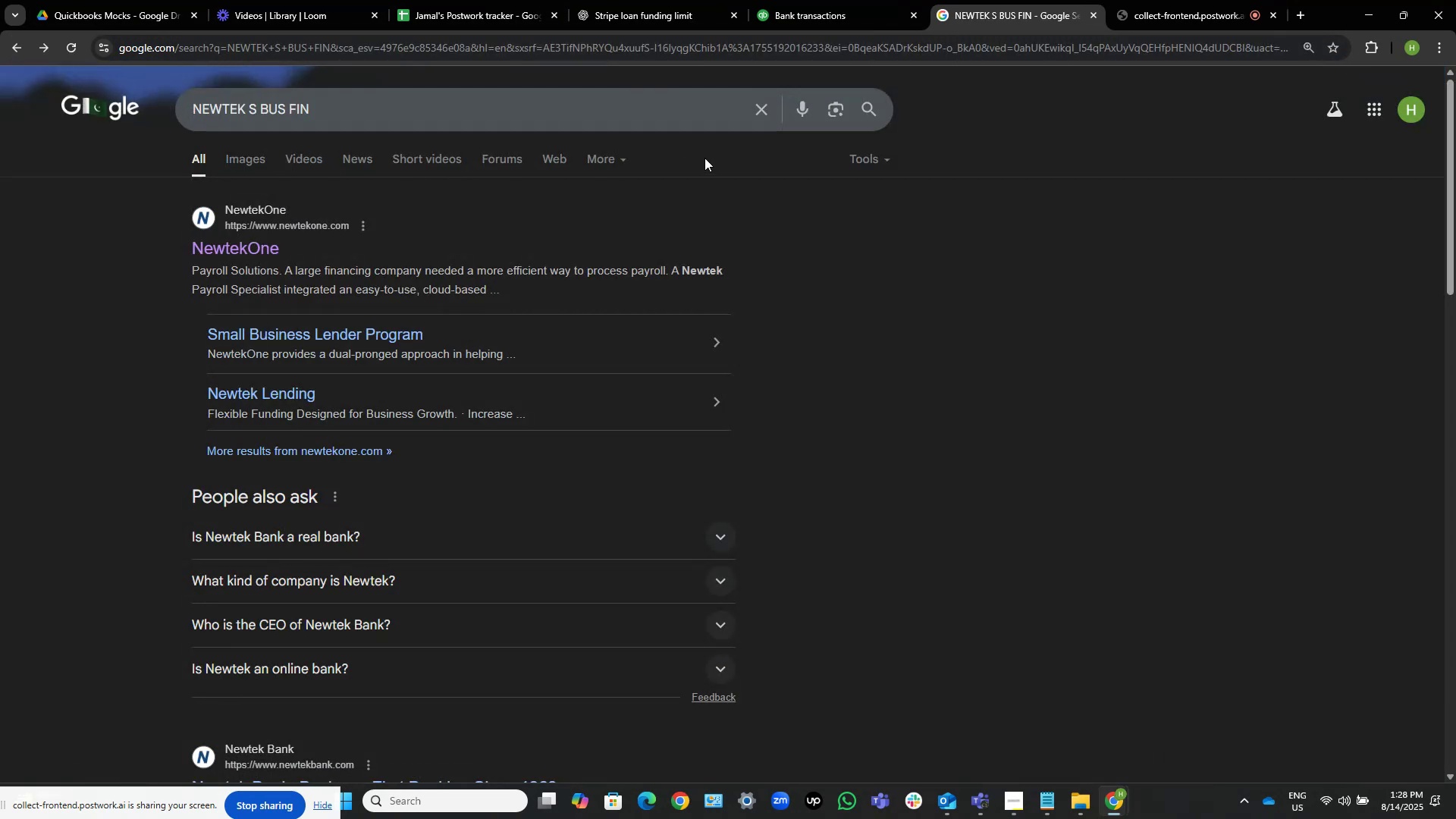 
wait(9.39)
 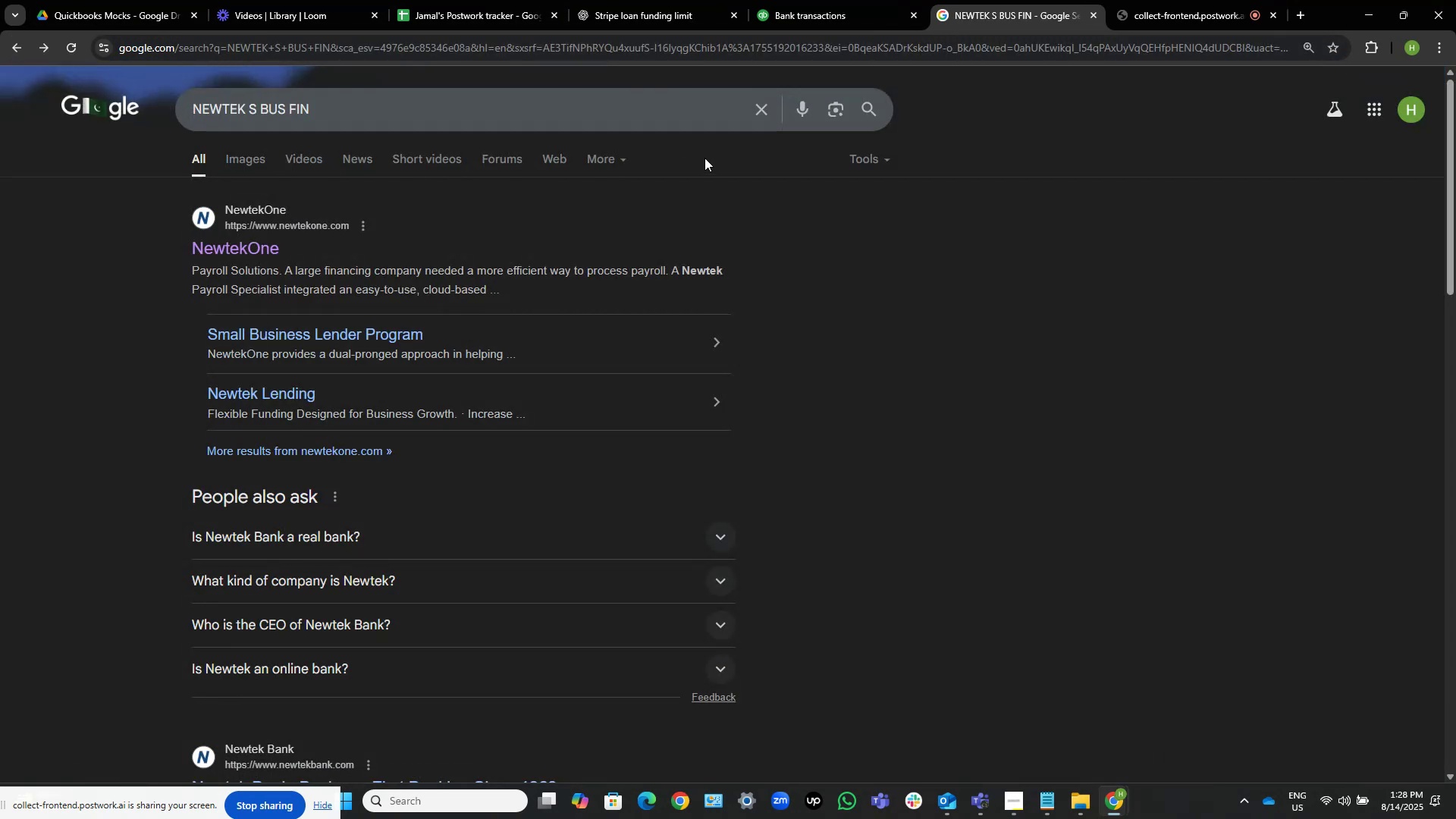 
left_click([811, 0])
 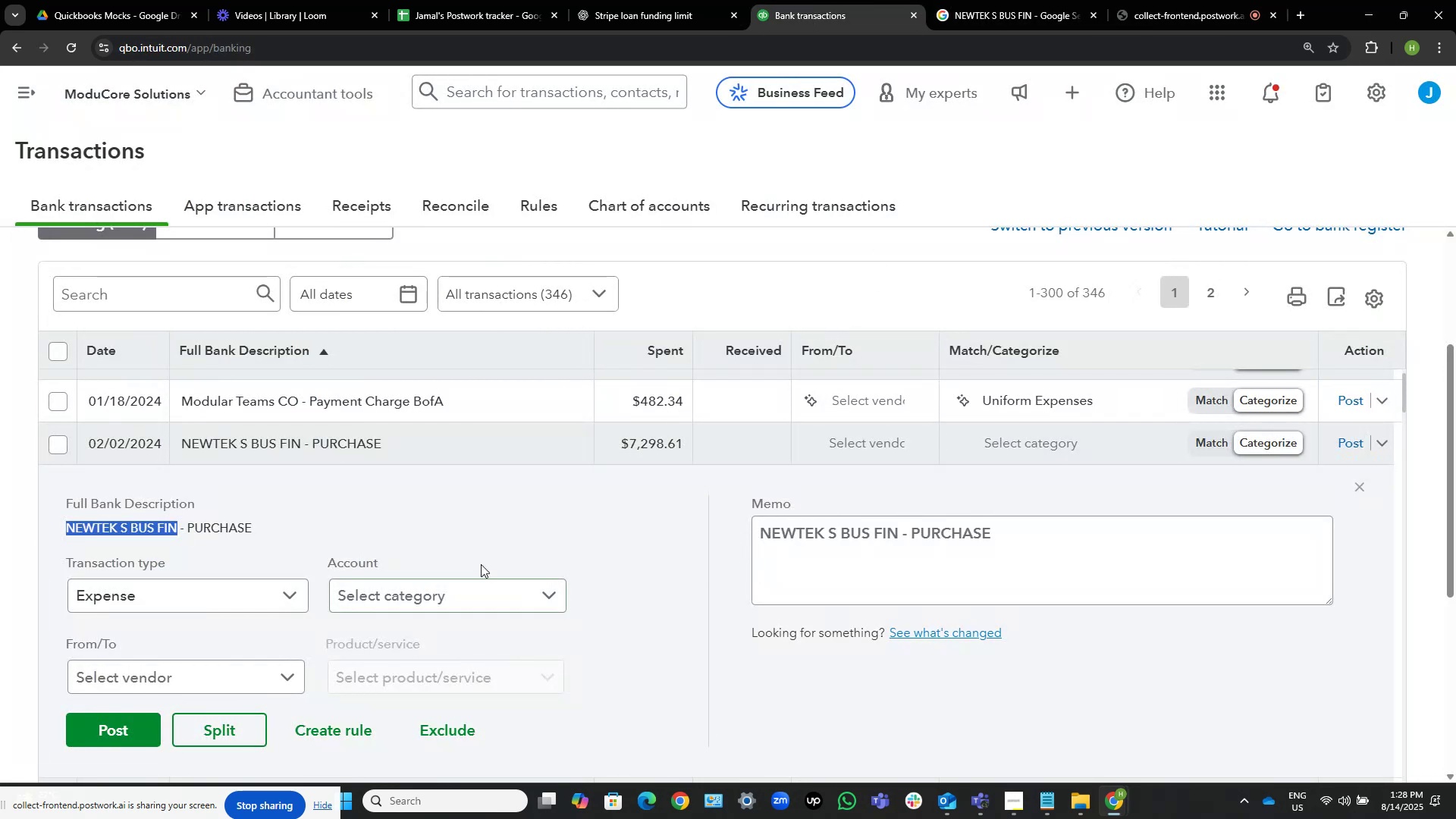 
left_click([315, 529])
 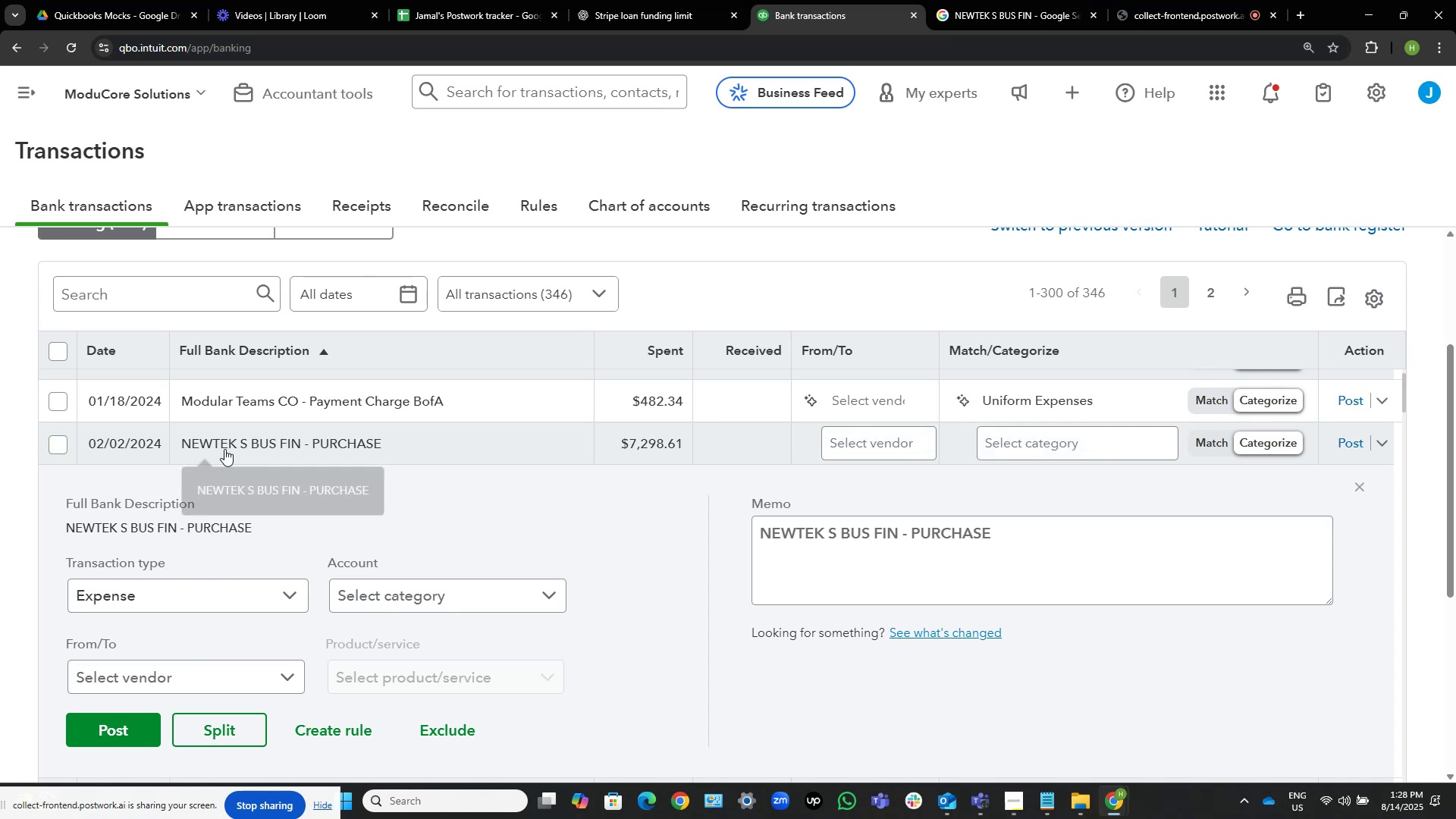 
wait(7.99)
 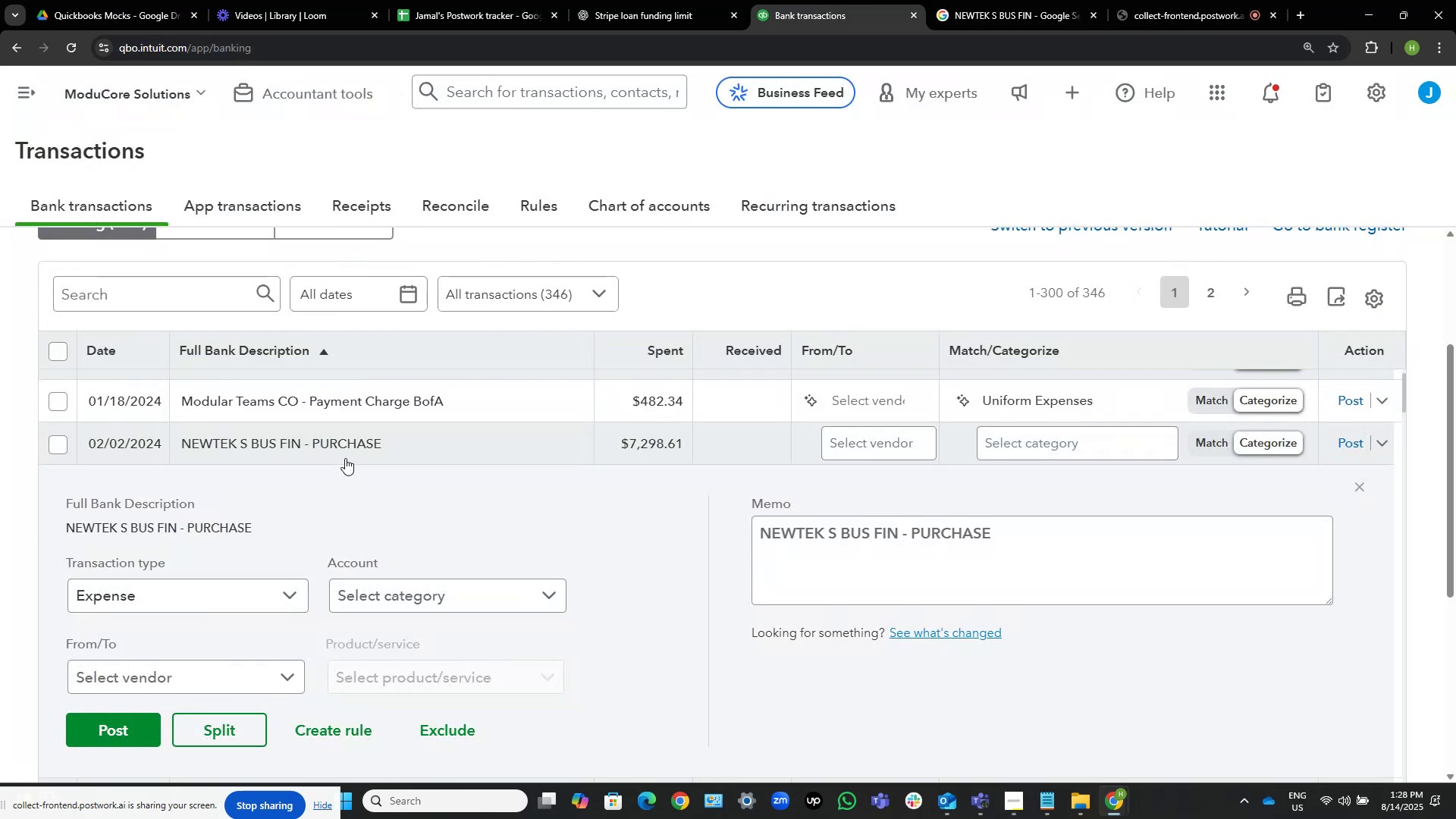 
left_click_drag(start_coordinate=[118, 526], to_coordinate=[64, 526])
 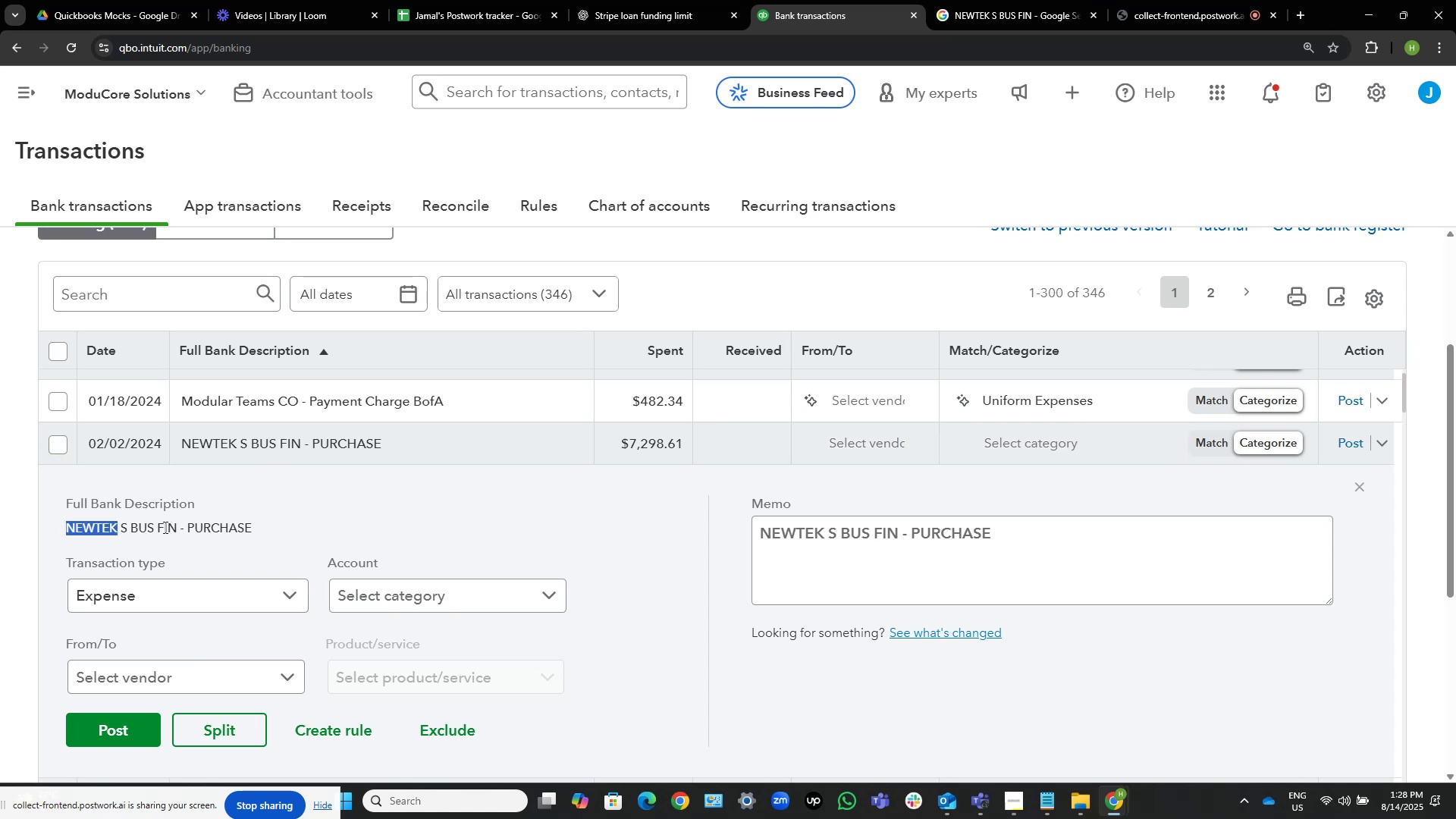 
key(Control+C)
 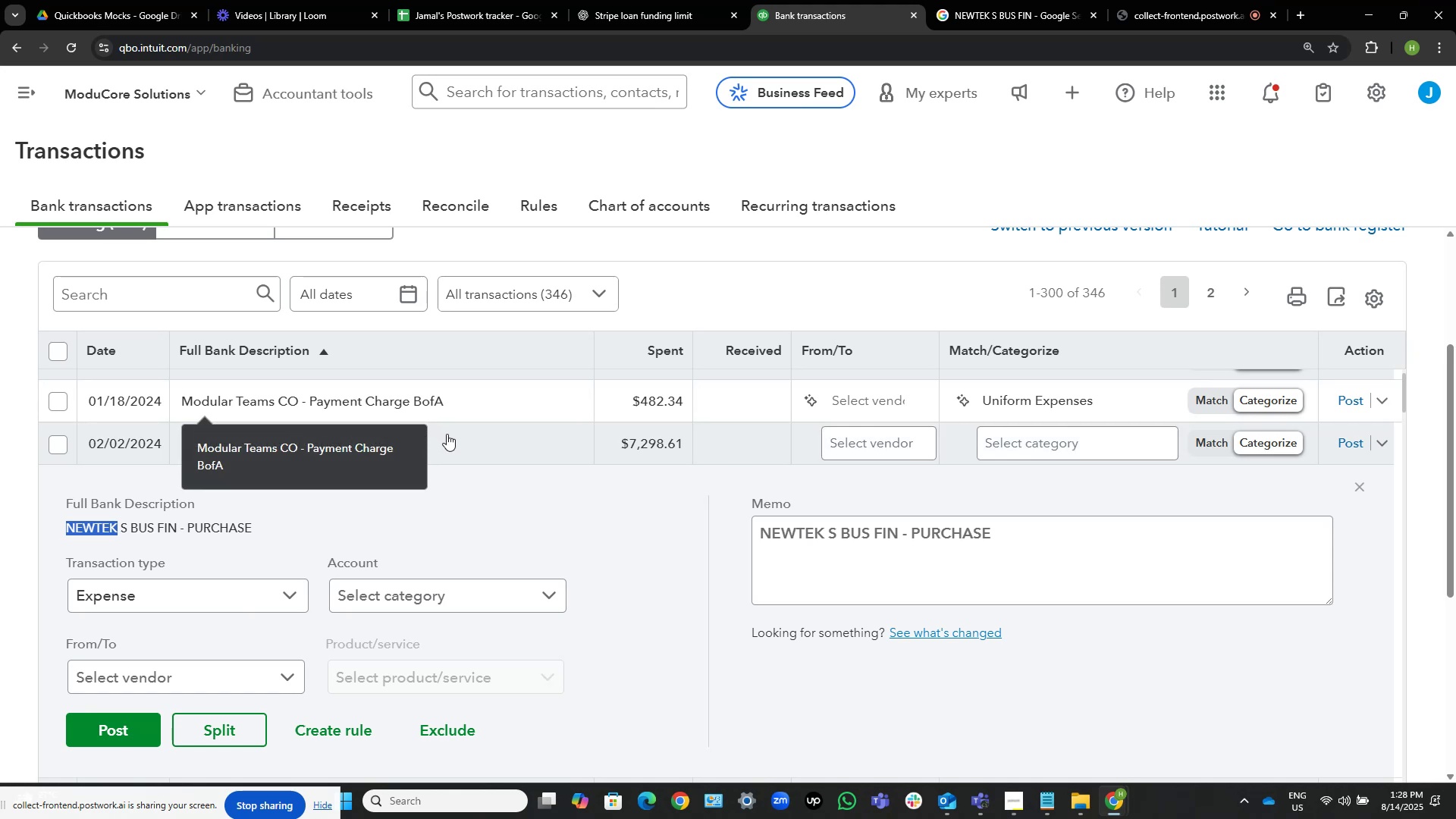 
left_click([466, 445])
 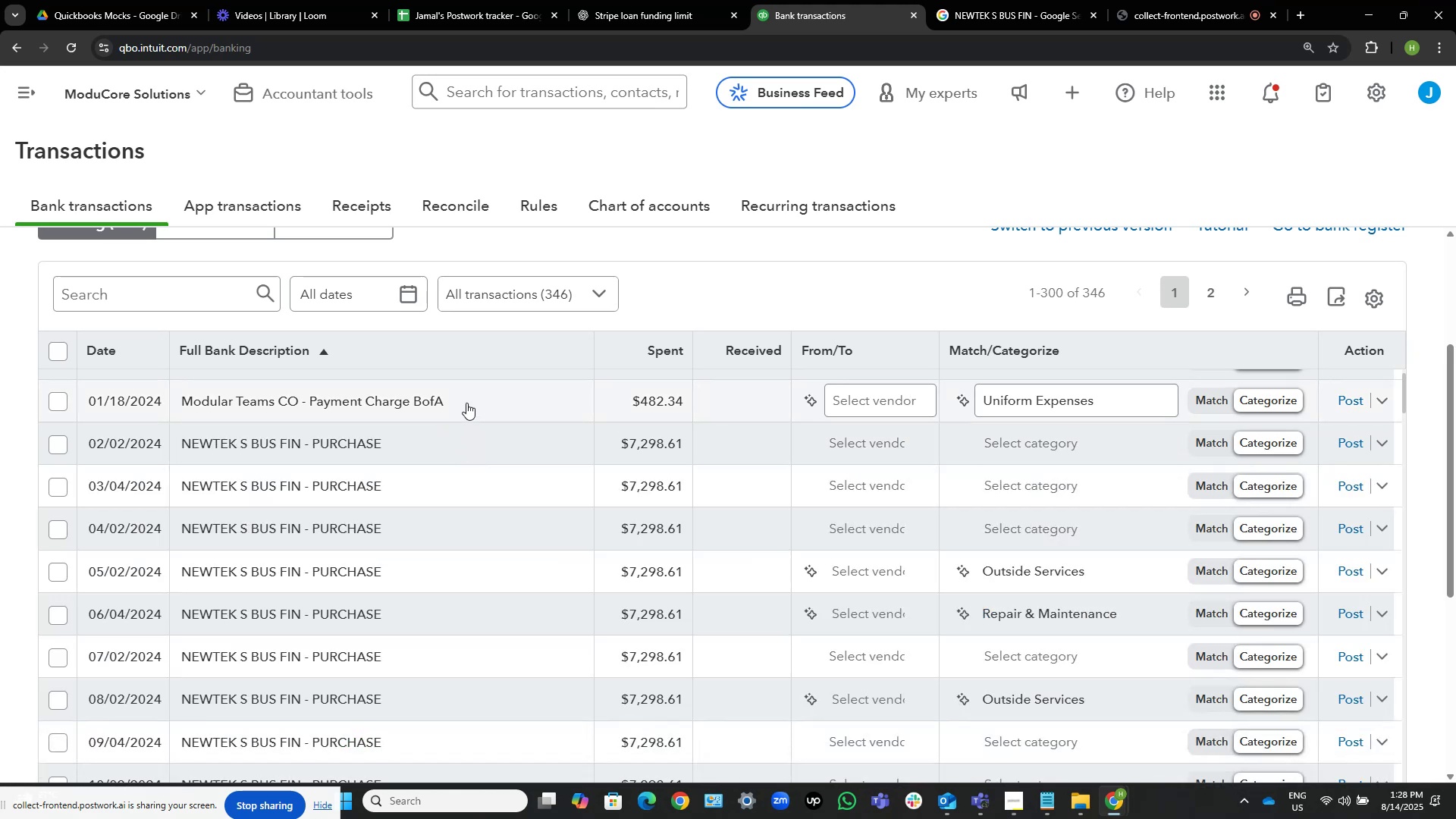 
wait(7.3)
 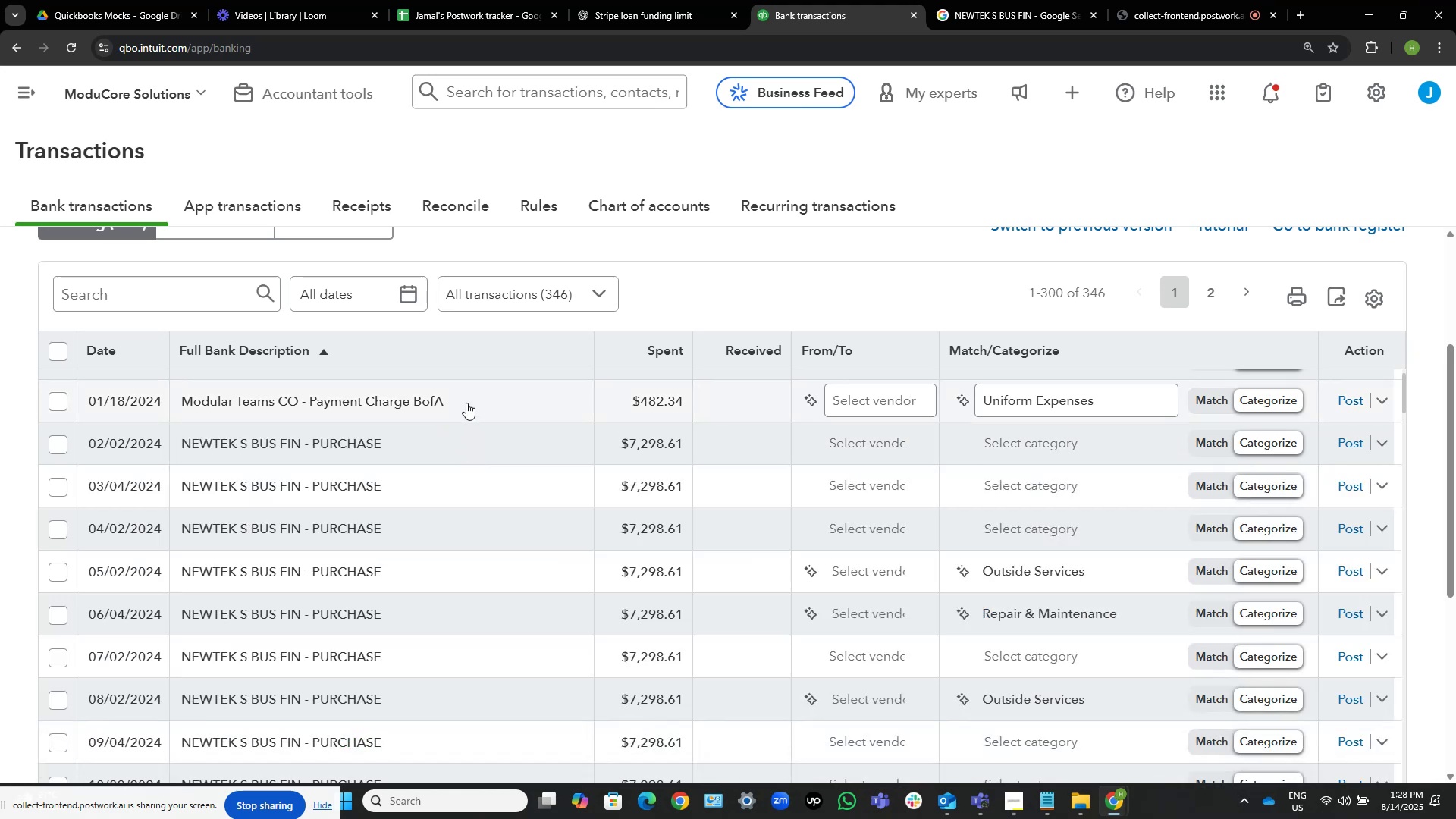 
left_click([60, 447])
 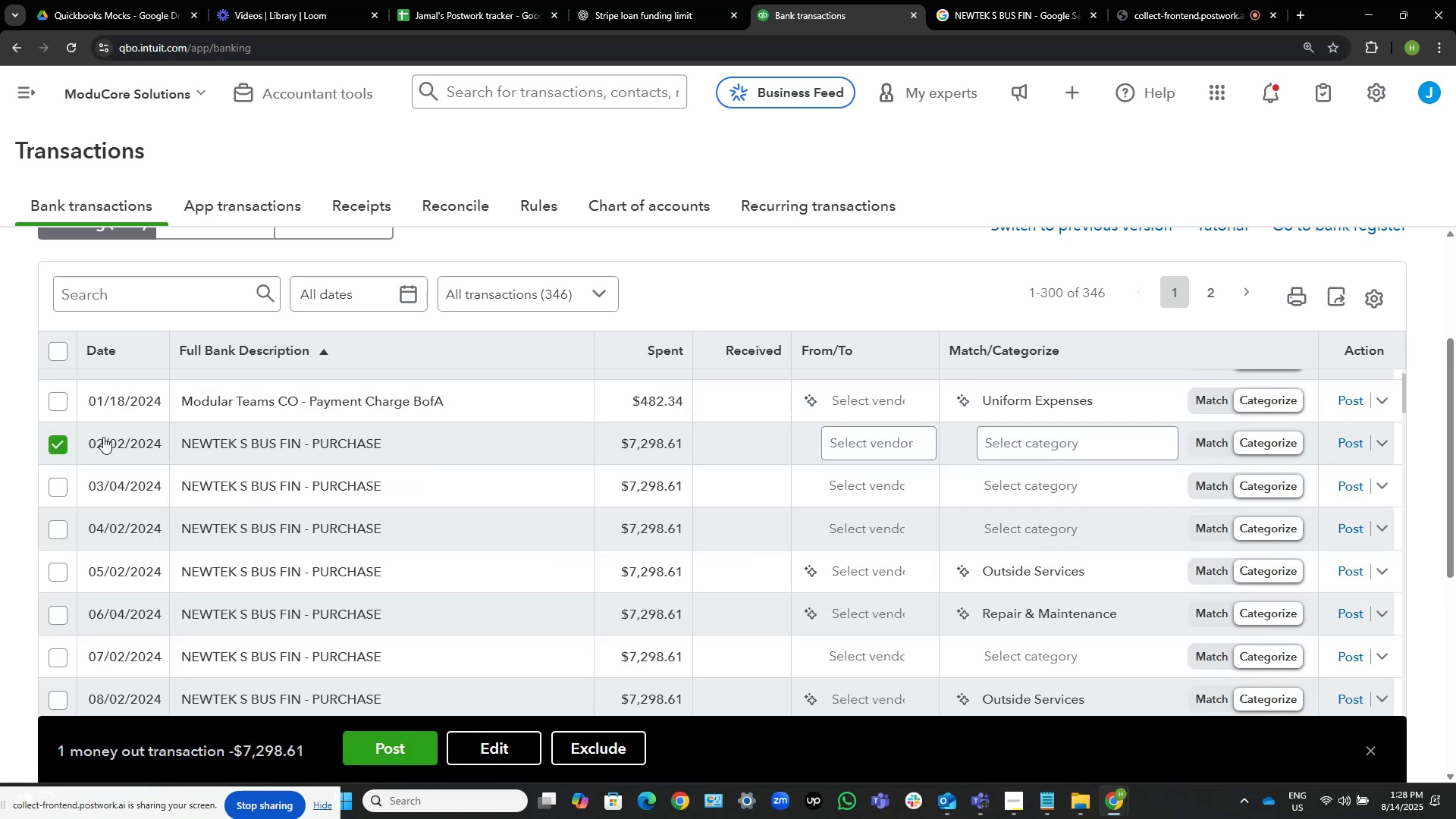 
mouse_move([278, 438])
 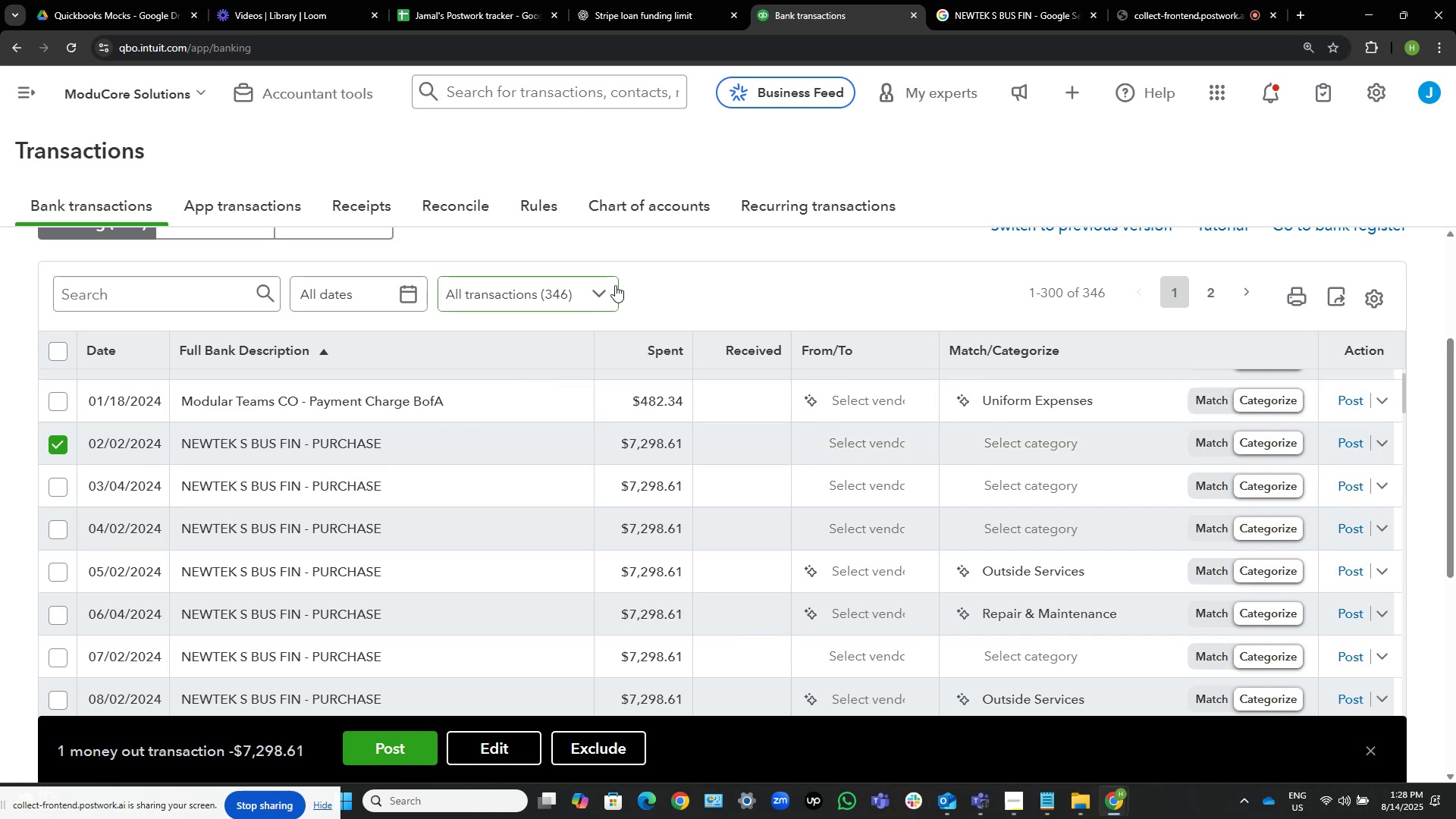 
scroll: coordinate [677, 252], scroll_direction: down, amount: 2.0
 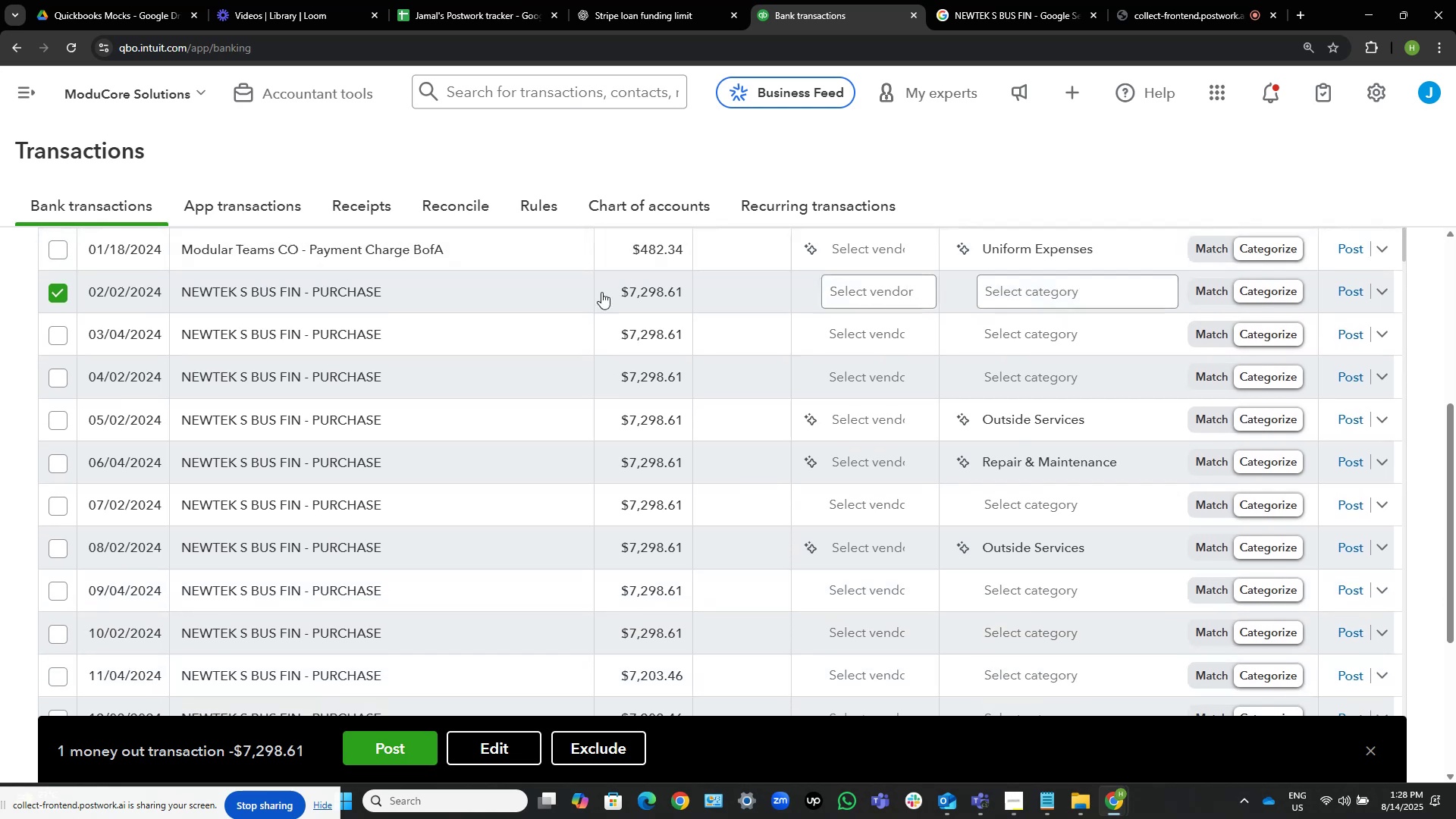 
wait(5.72)
 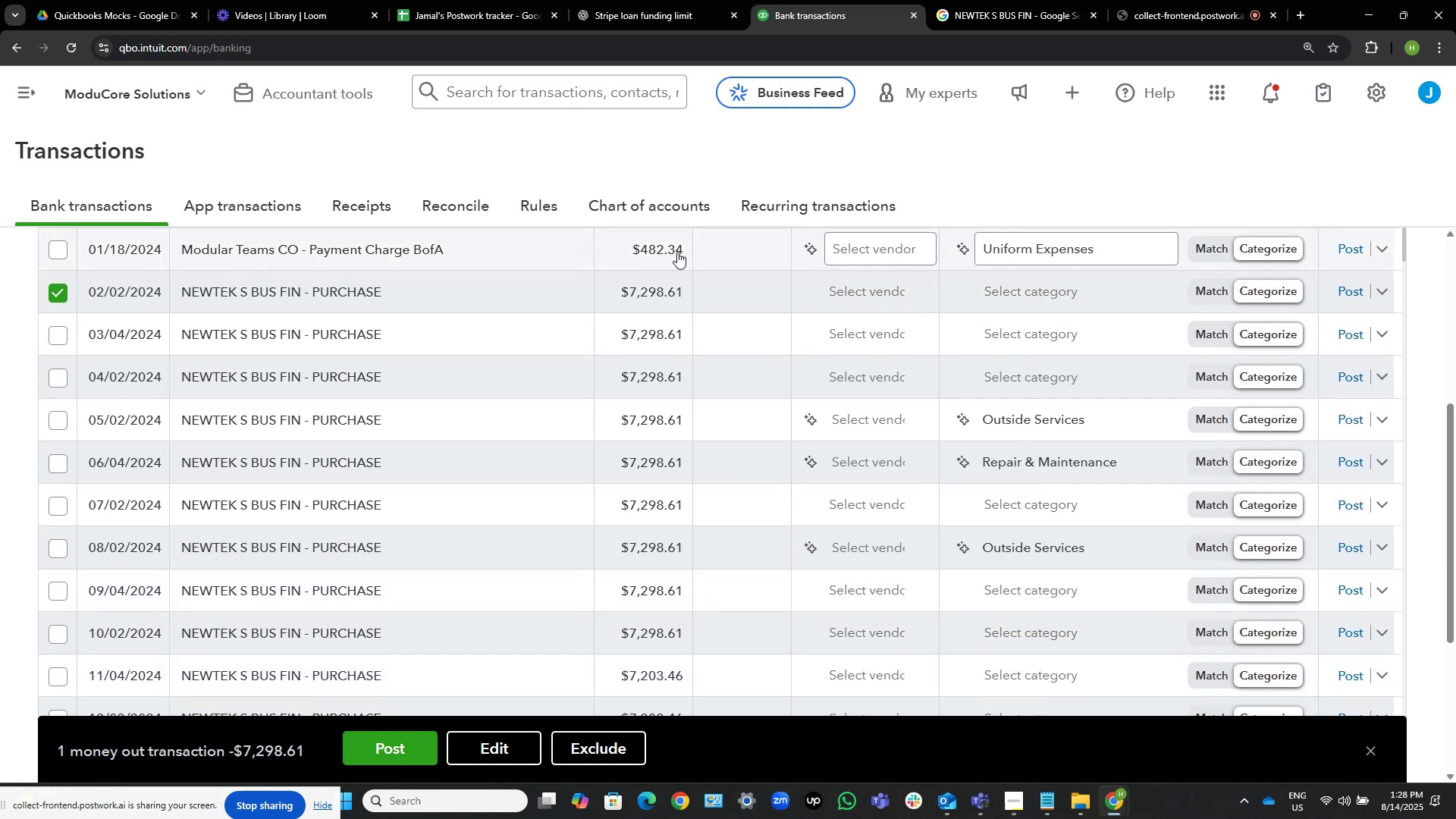 
left_click([61, 336])
 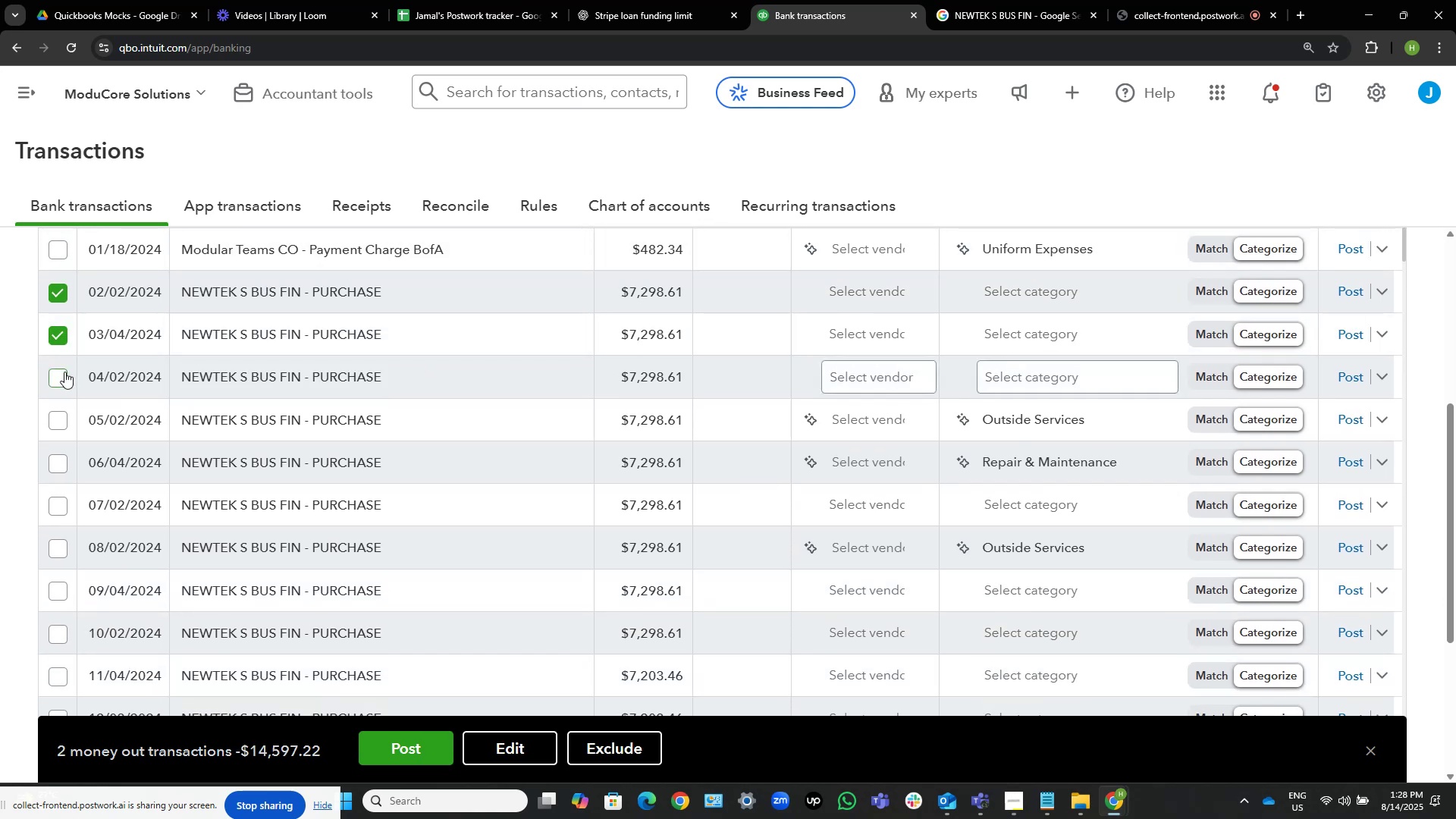 
left_click([62, 376])
 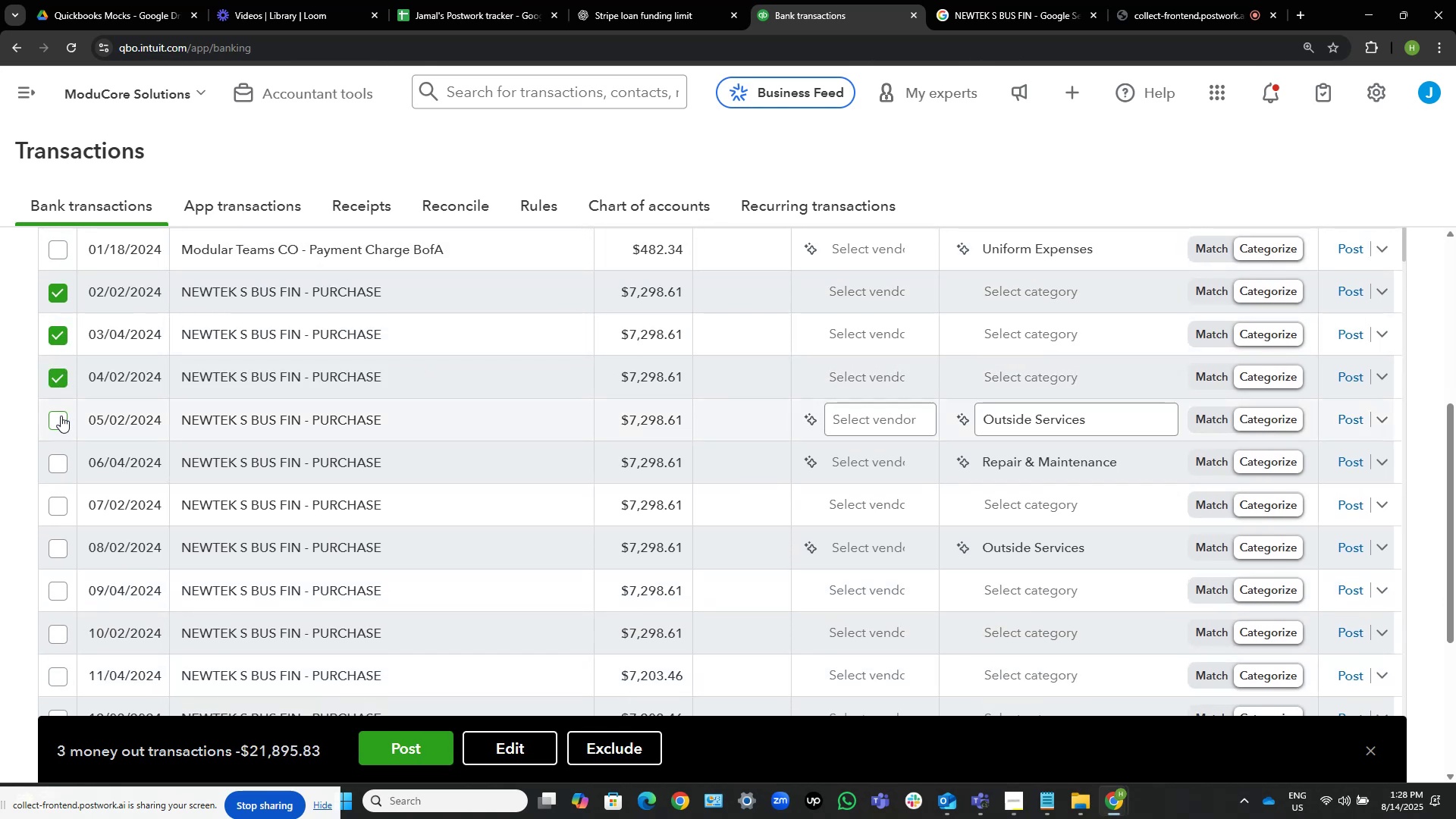 
left_click([61, 416])
 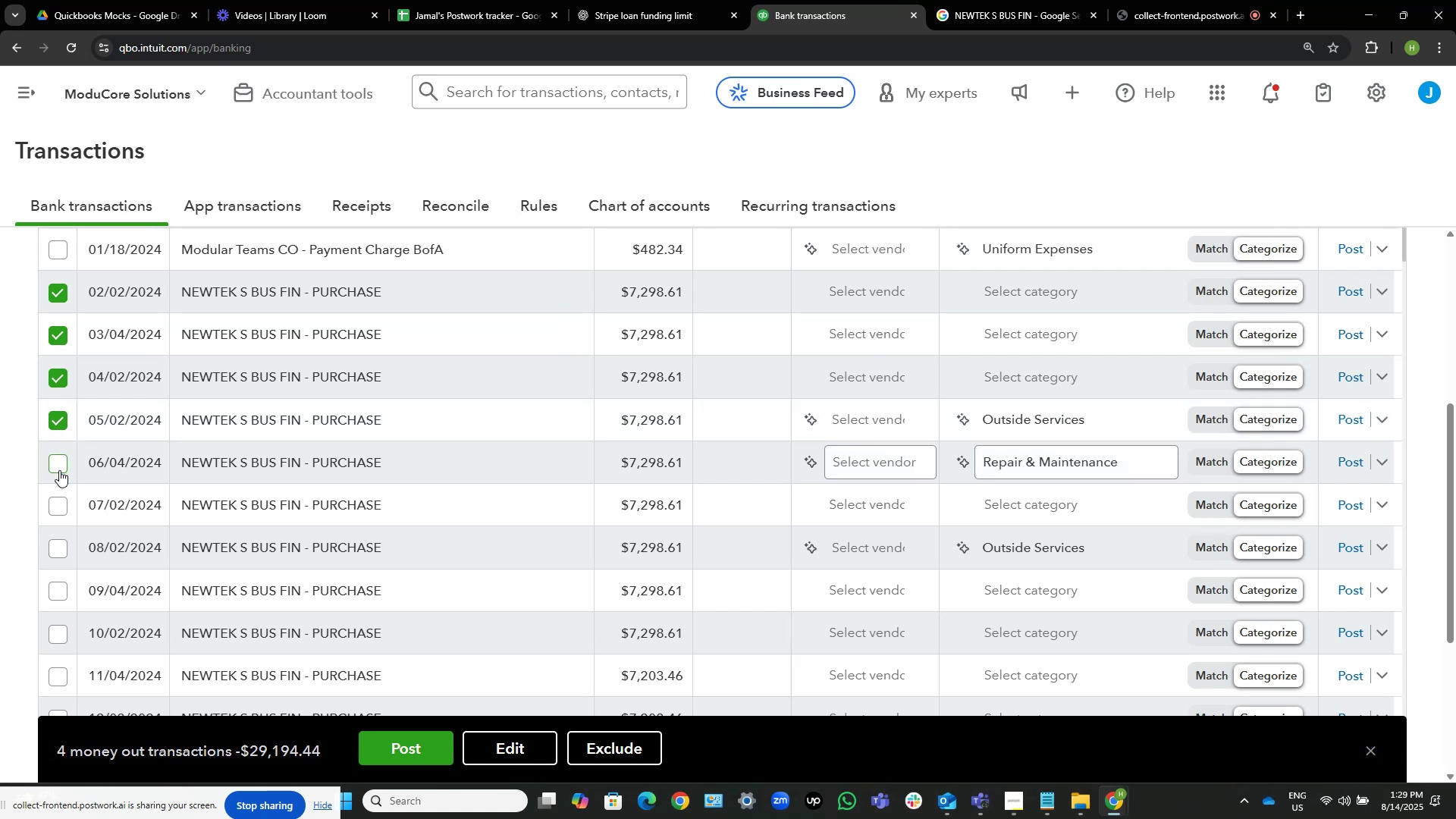 
left_click([59, 470])
 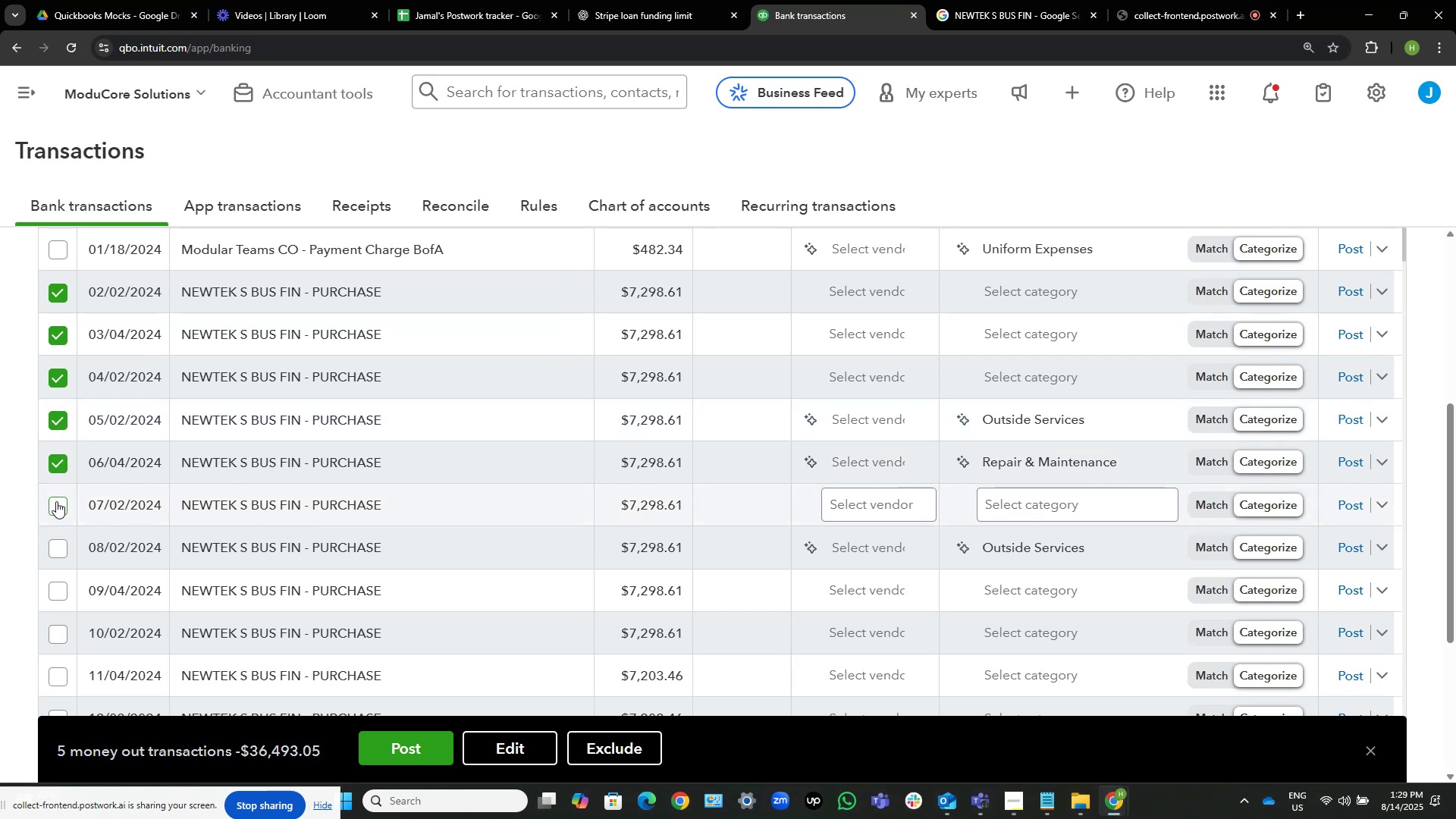 
left_click([56, 501])
 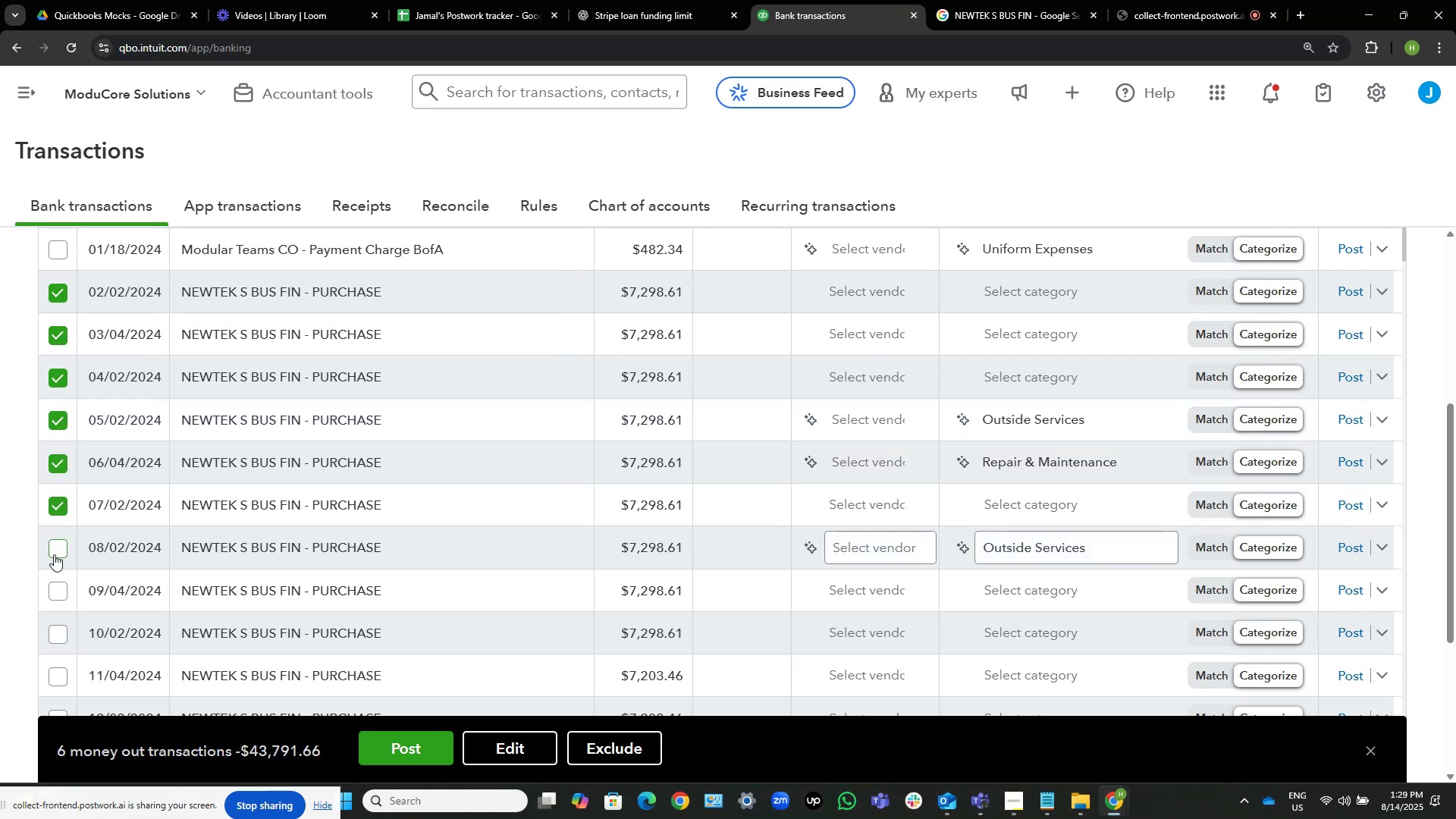 
left_click([55, 548])
 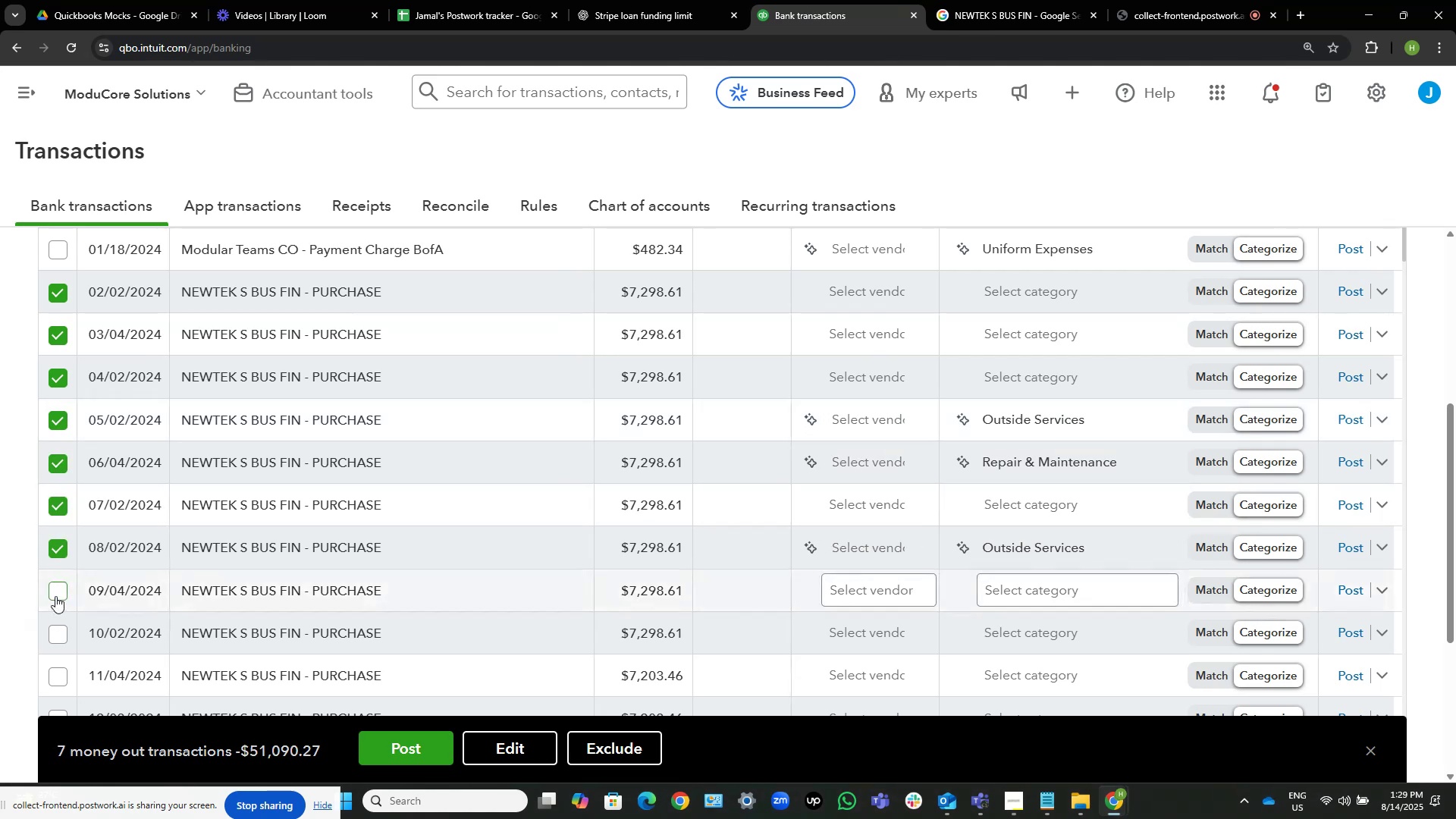 
left_click([55, 590])
 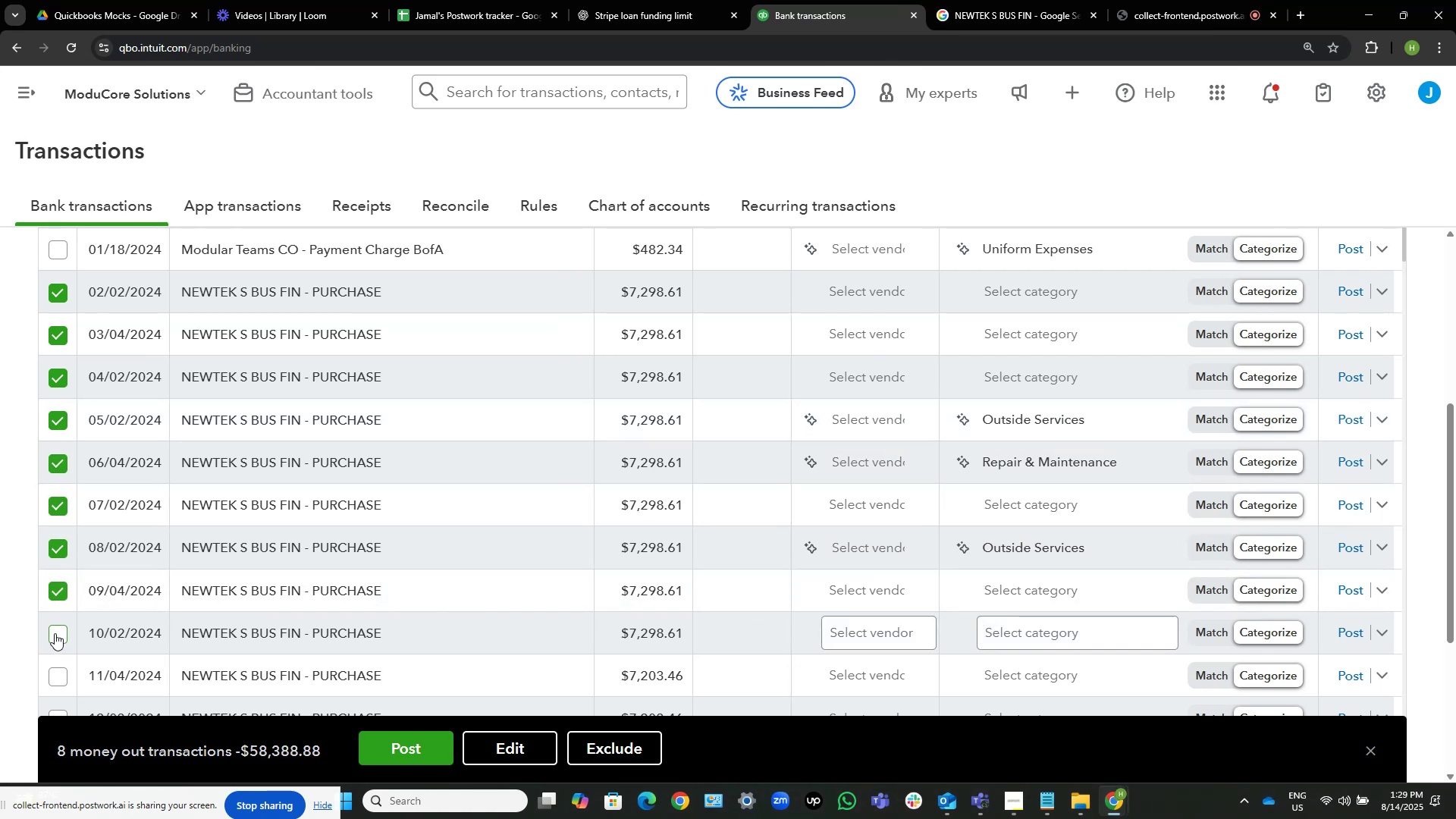 
left_click([55, 633])
 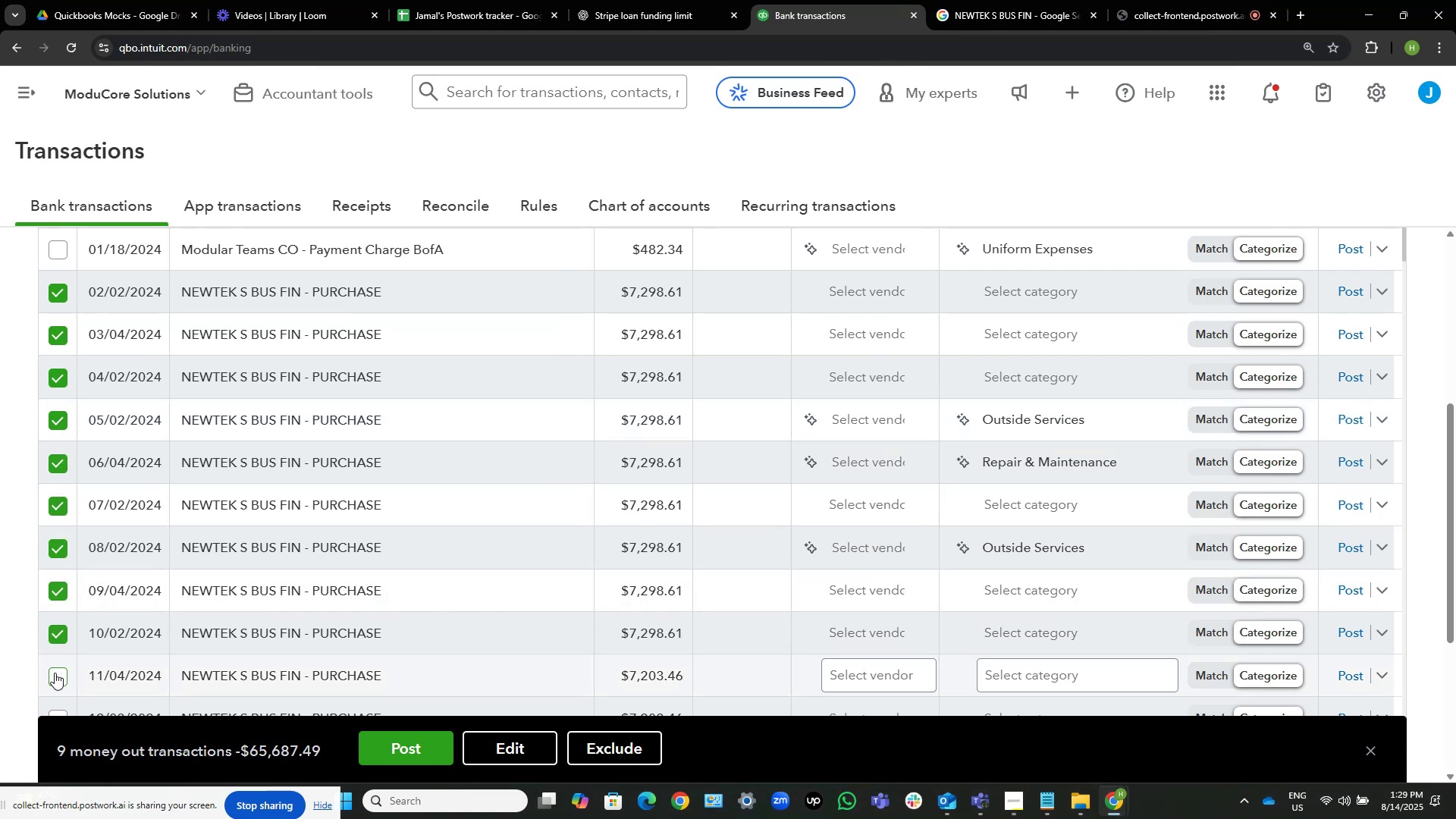 
left_click([55, 676])
 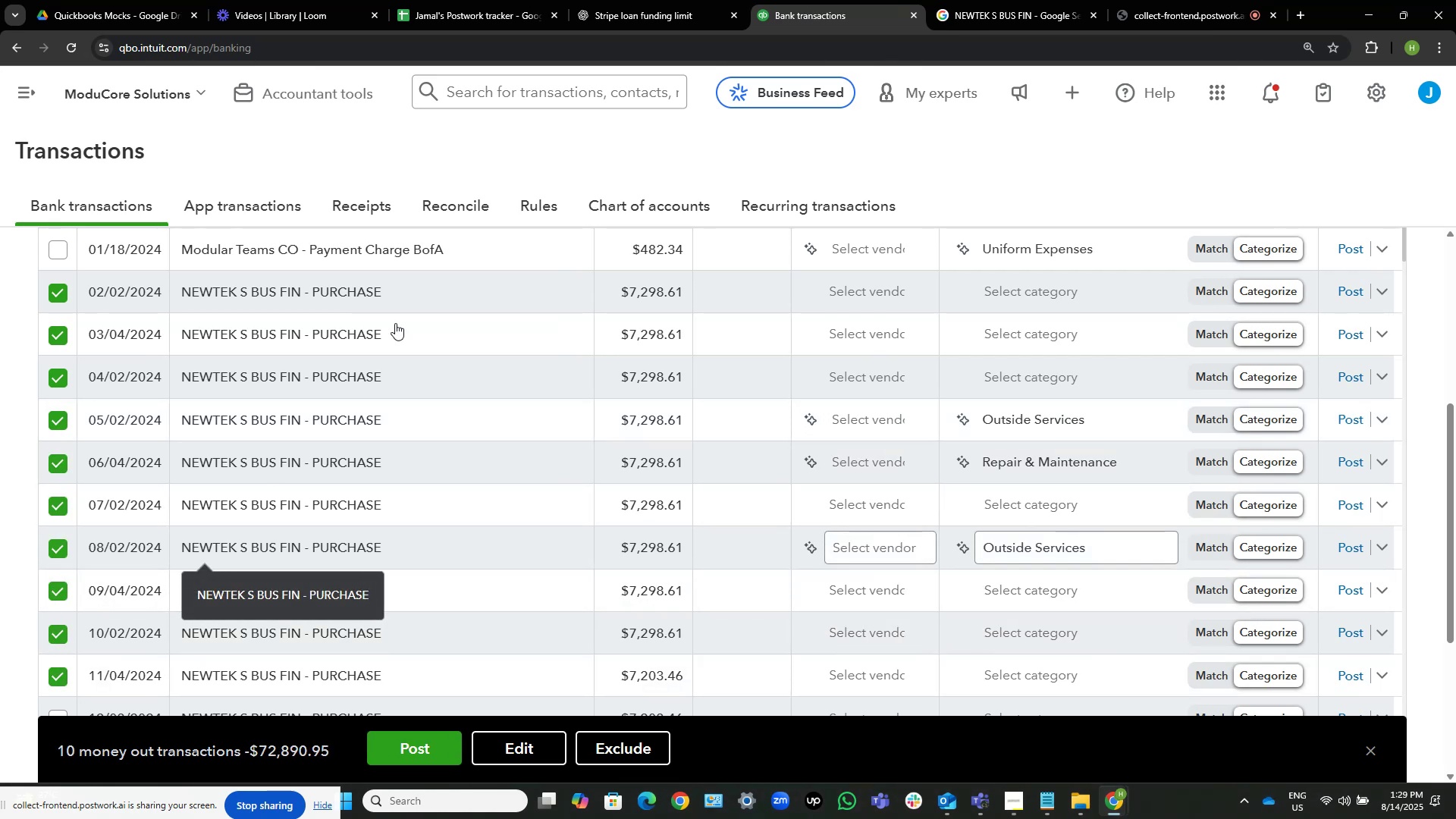 
scroll: coordinate [562, 425], scroll_direction: down, amount: 4.0
 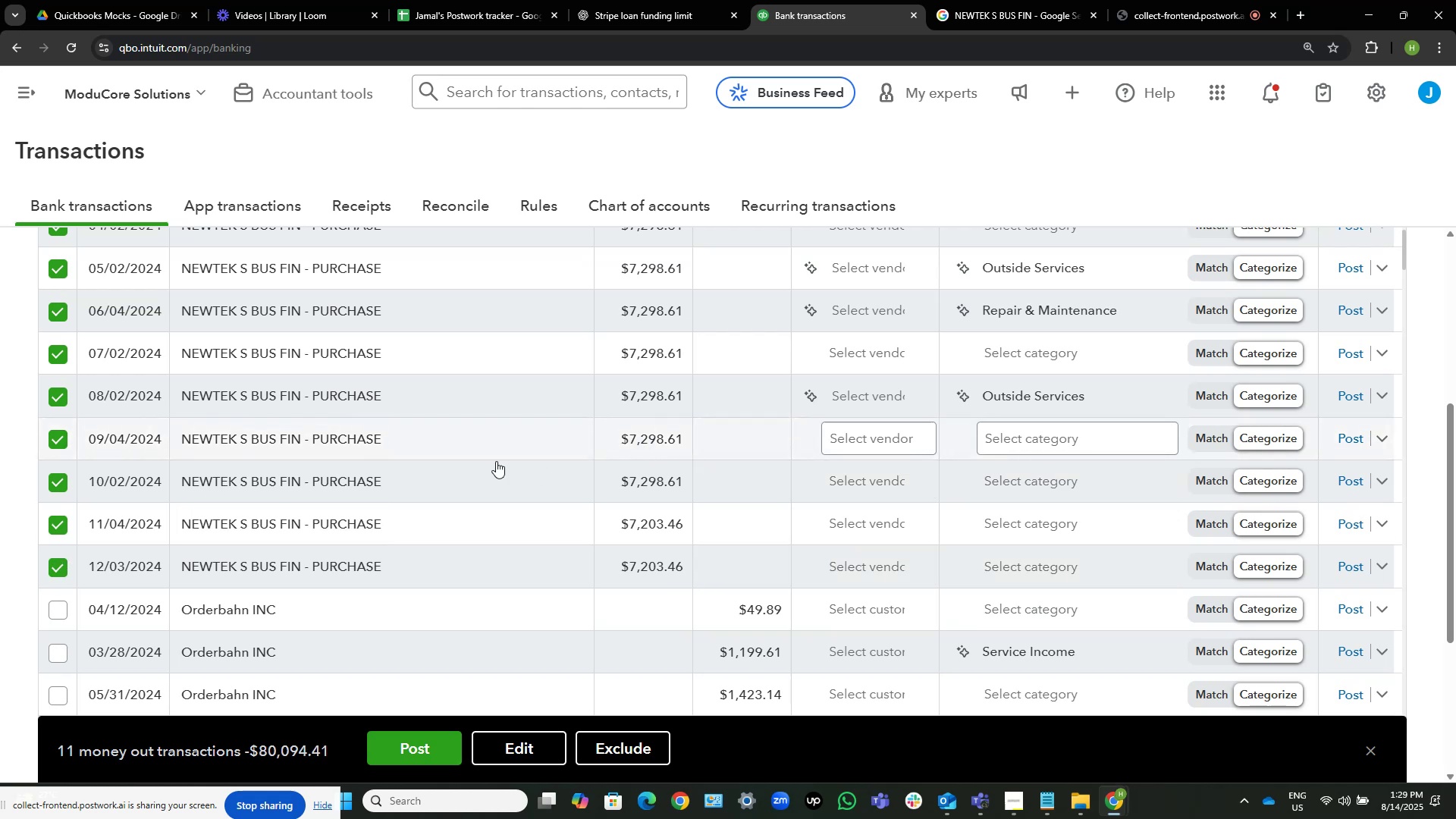 
wait(6.51)
 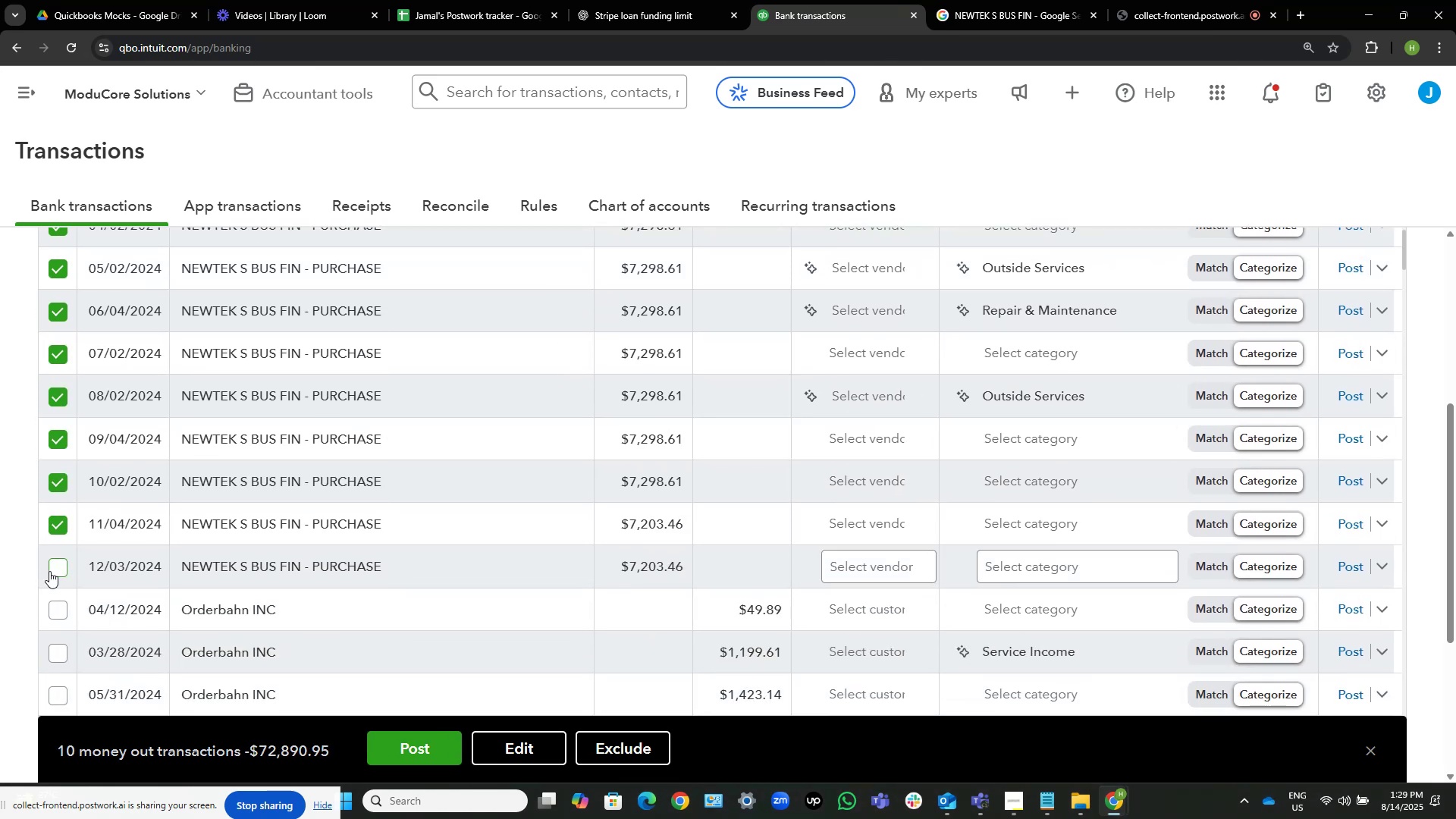 
scroll: coordinate [535, 556], scroll_direction: up, amount: 1.0
 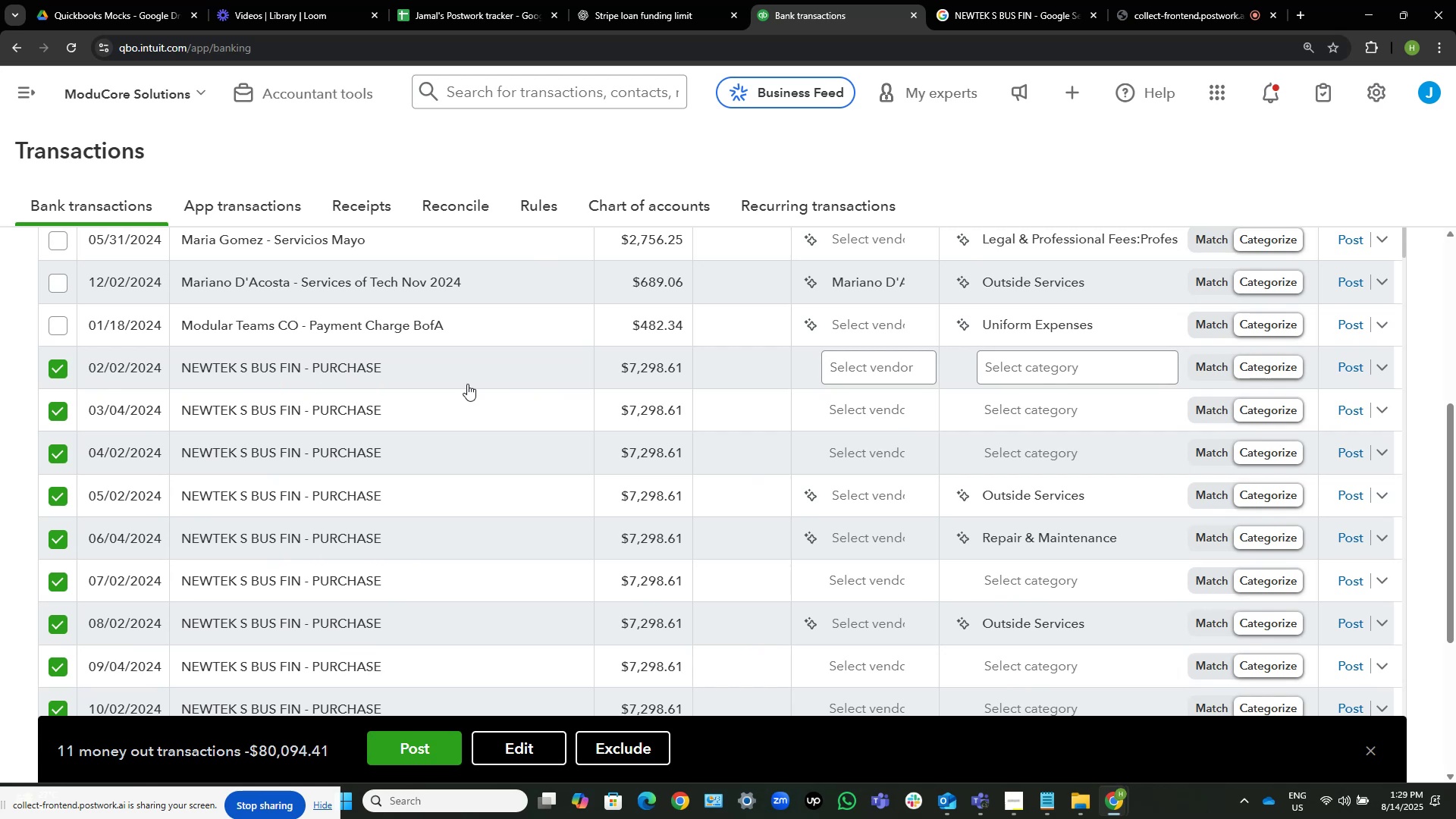 
wait(20.37)
 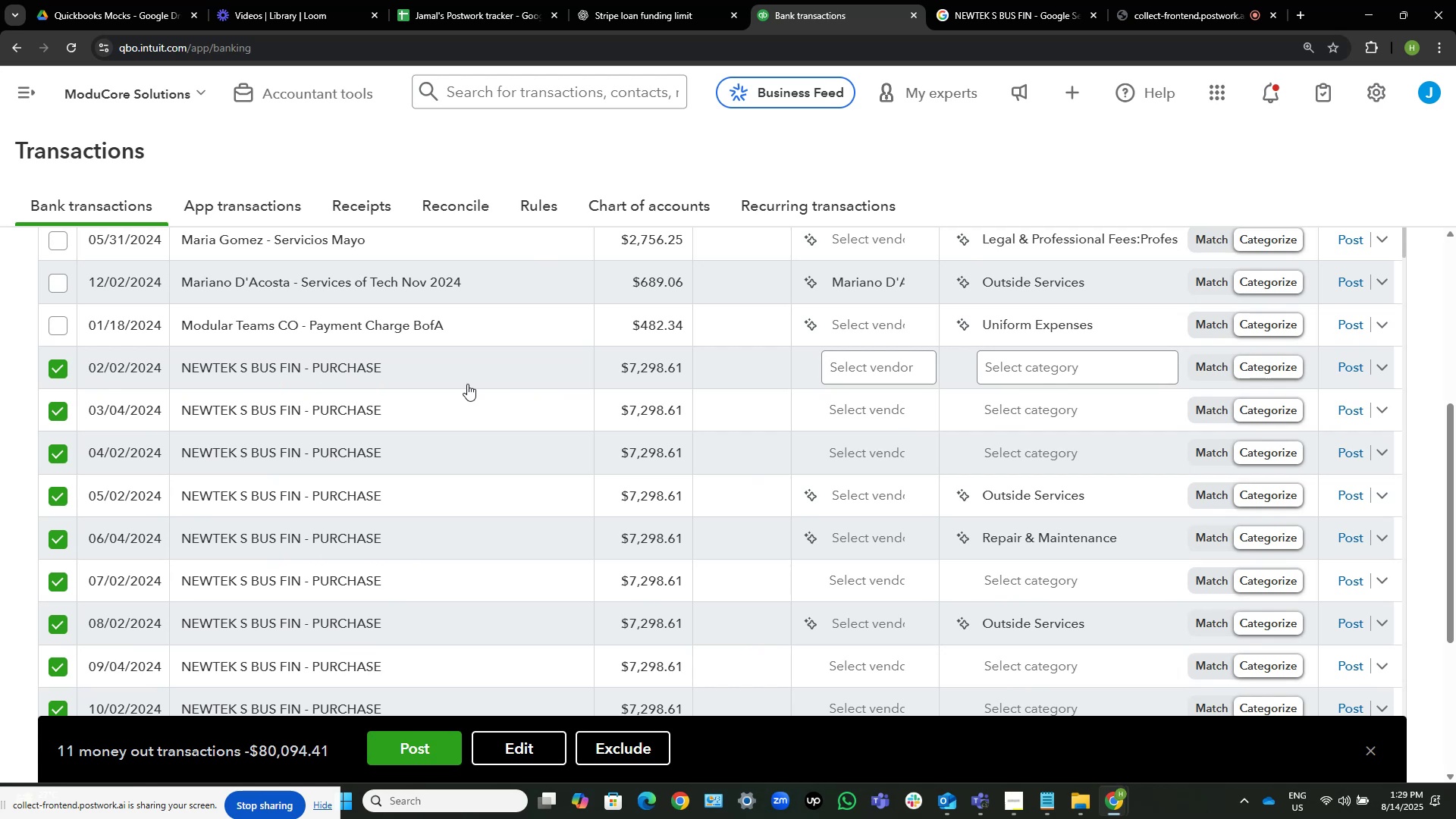 
scroll: coordinate [467, 384], scroll_direction: down, amount: 1.0
 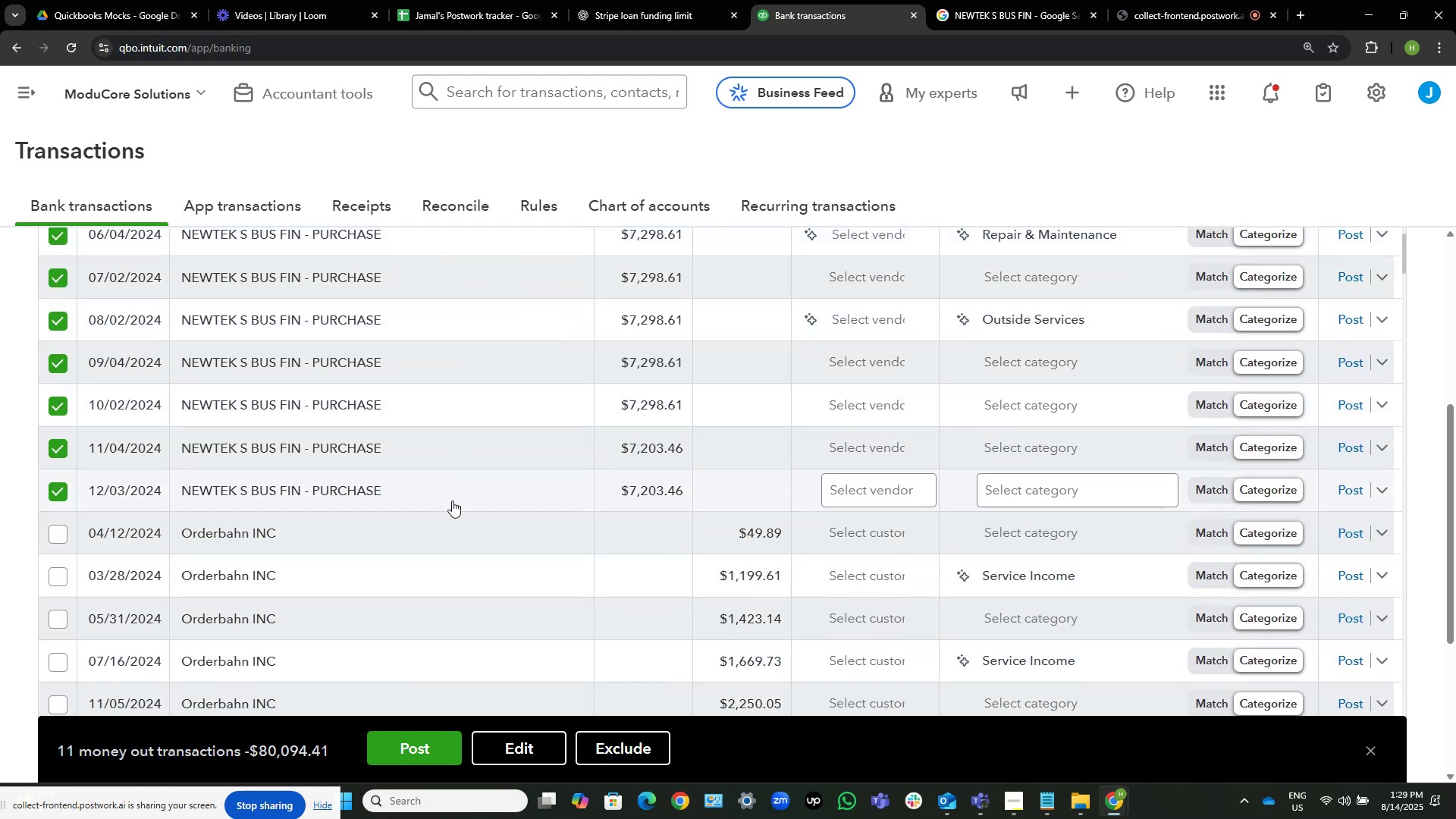 
scroll: coordinate [447, 438], scroll_direction: up, amount: 4.0
 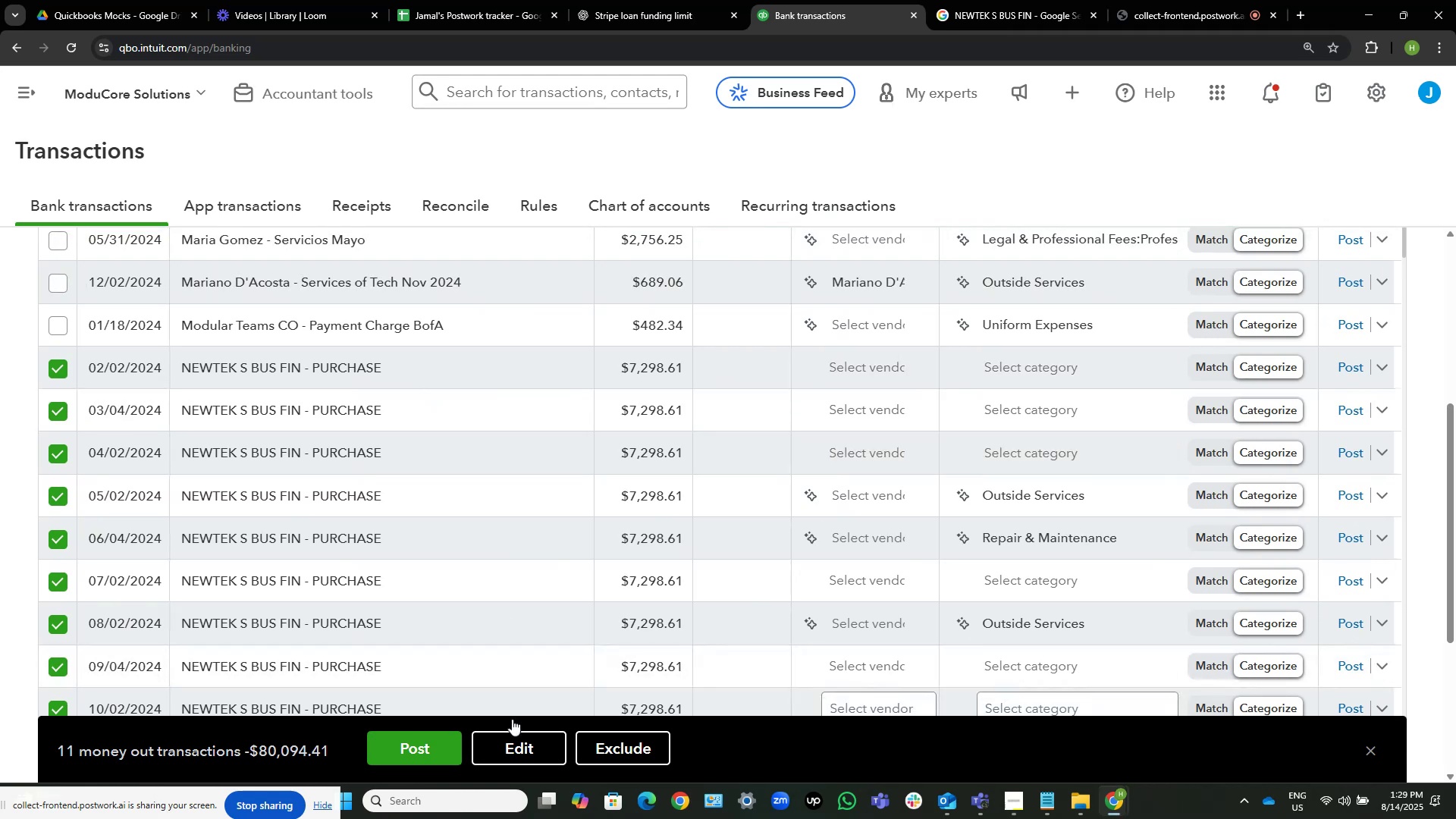 
left_click([523, 746])
 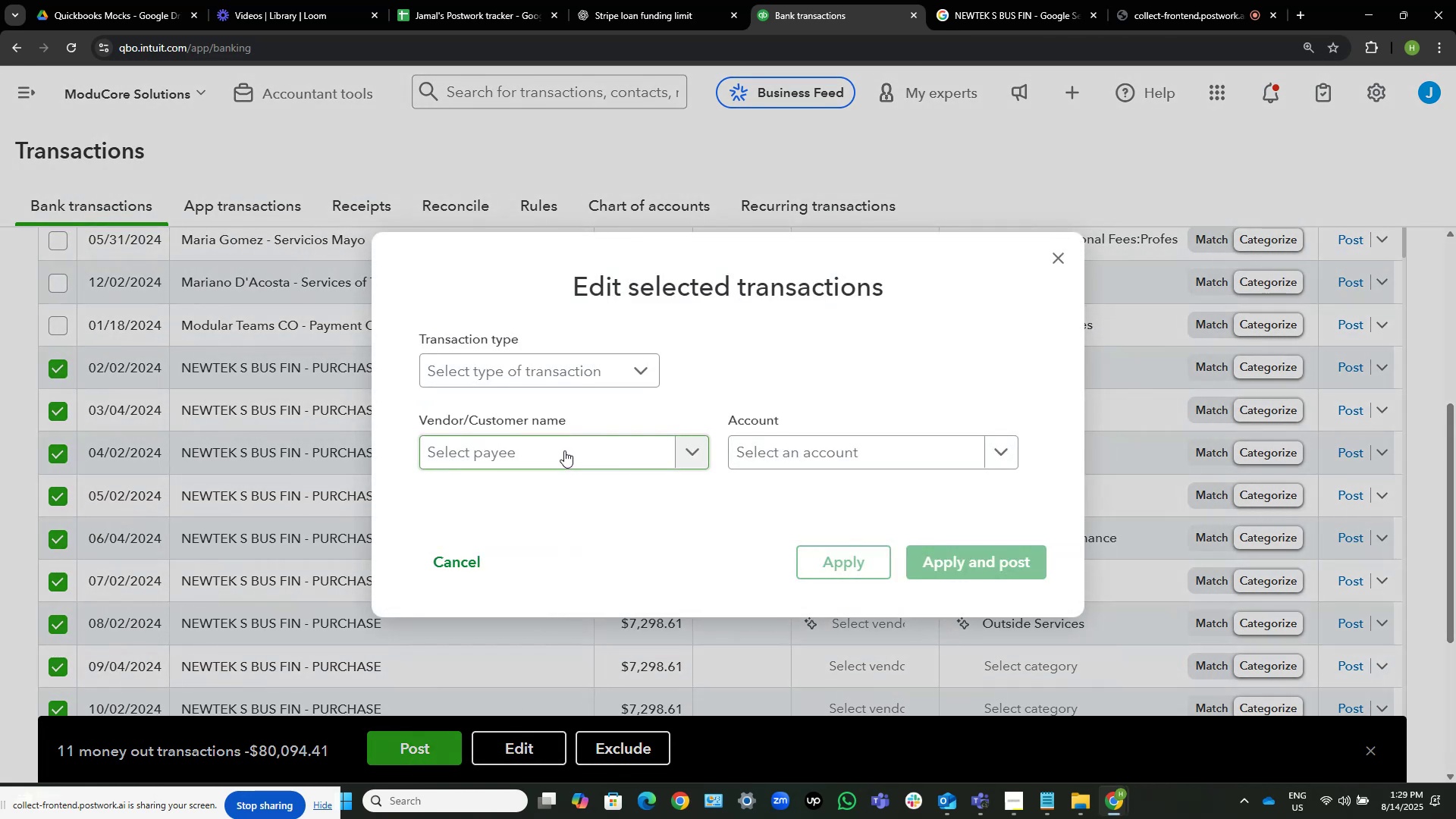 
left_click([564, 450])
 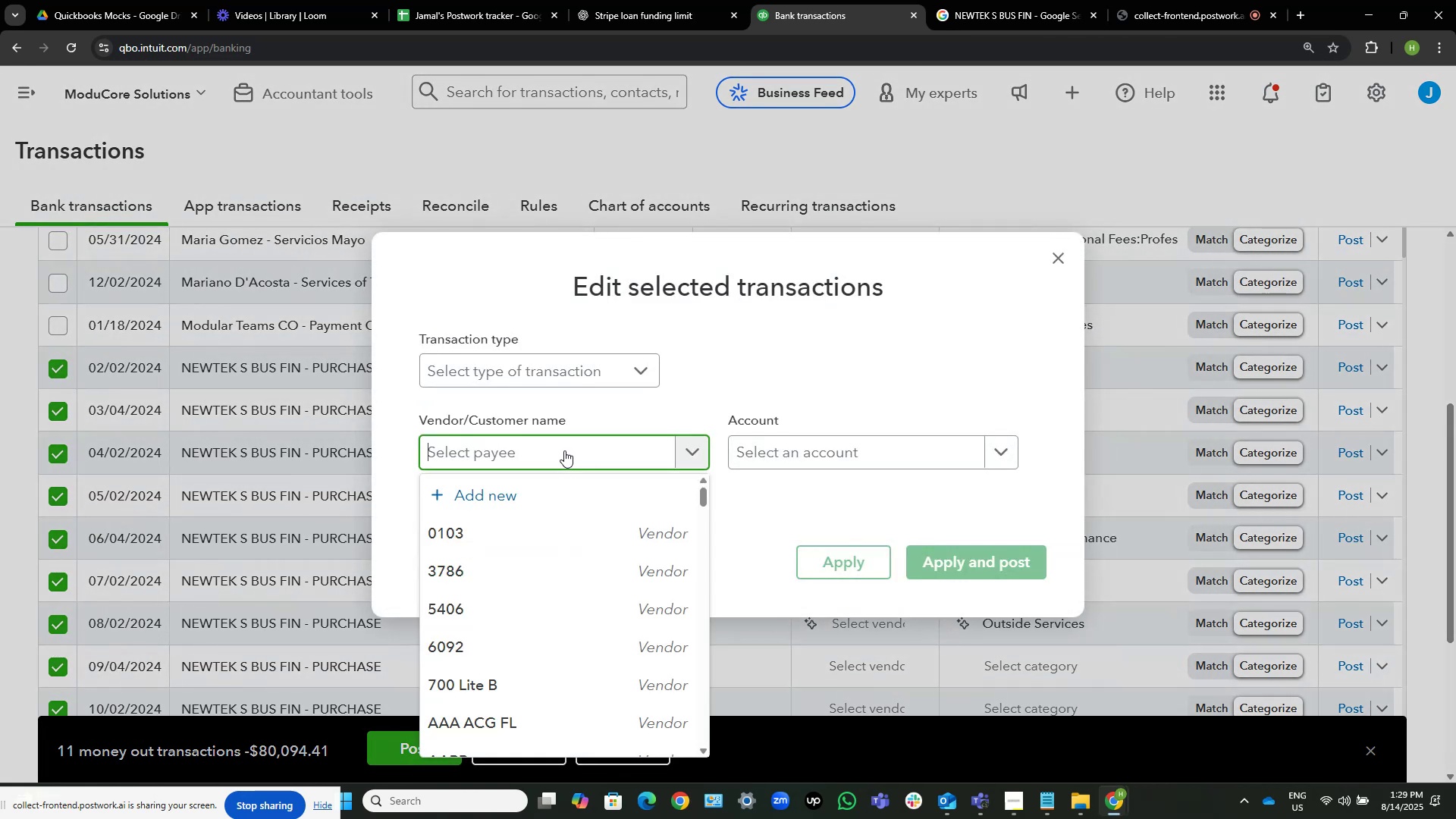 
key(Control+V)
 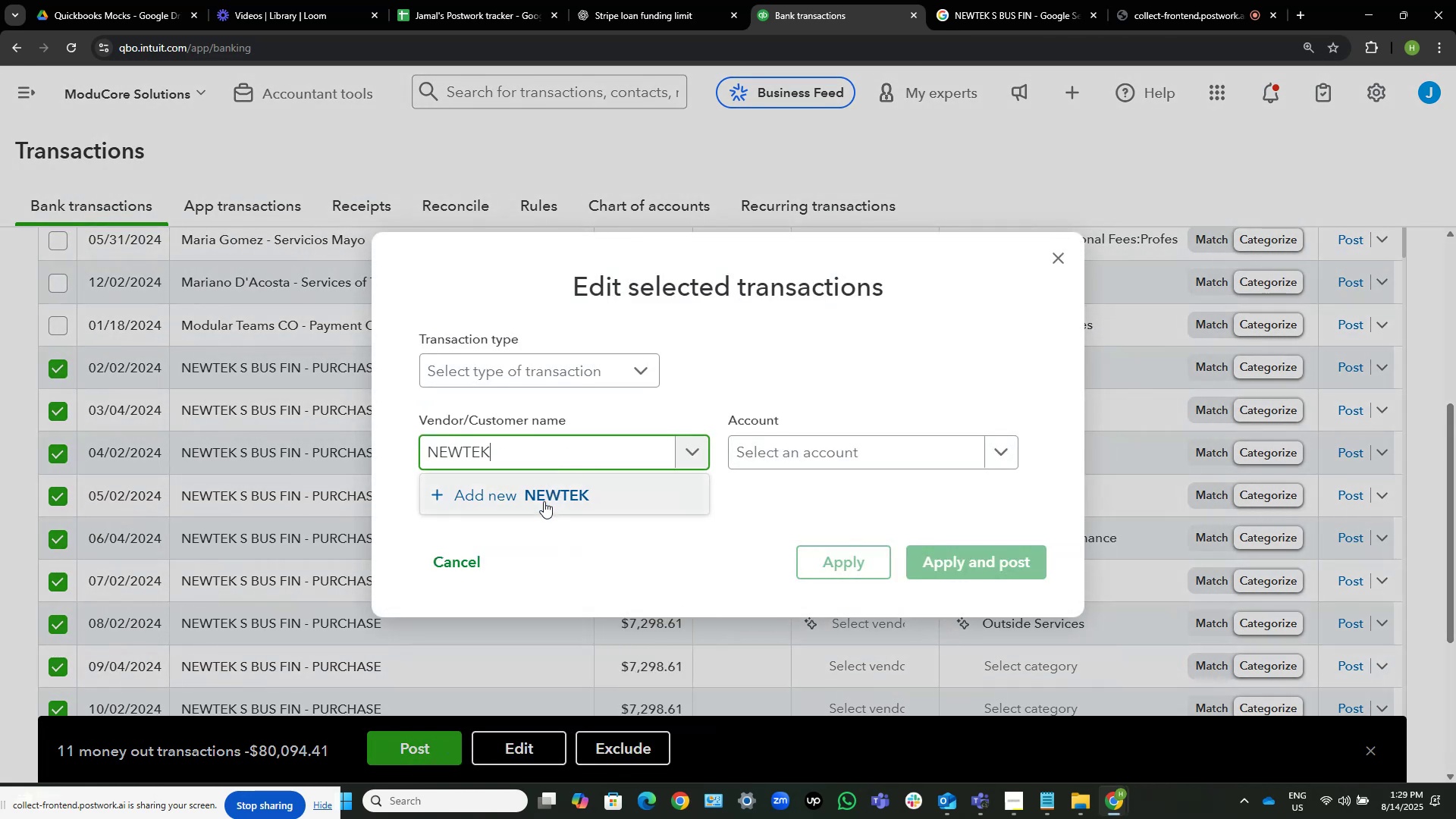 
left_click([550, 497])
 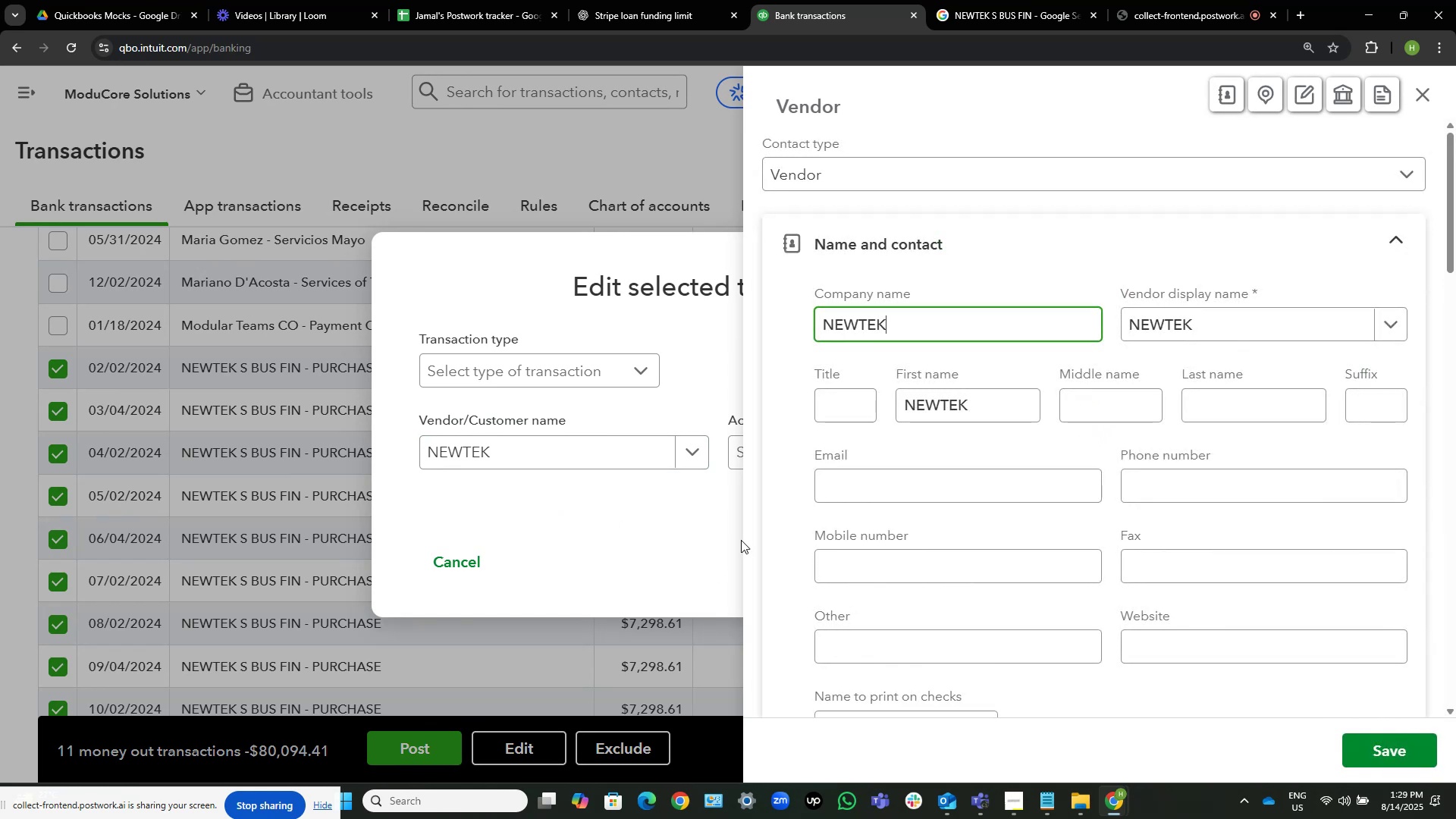 
wait(6.59)
 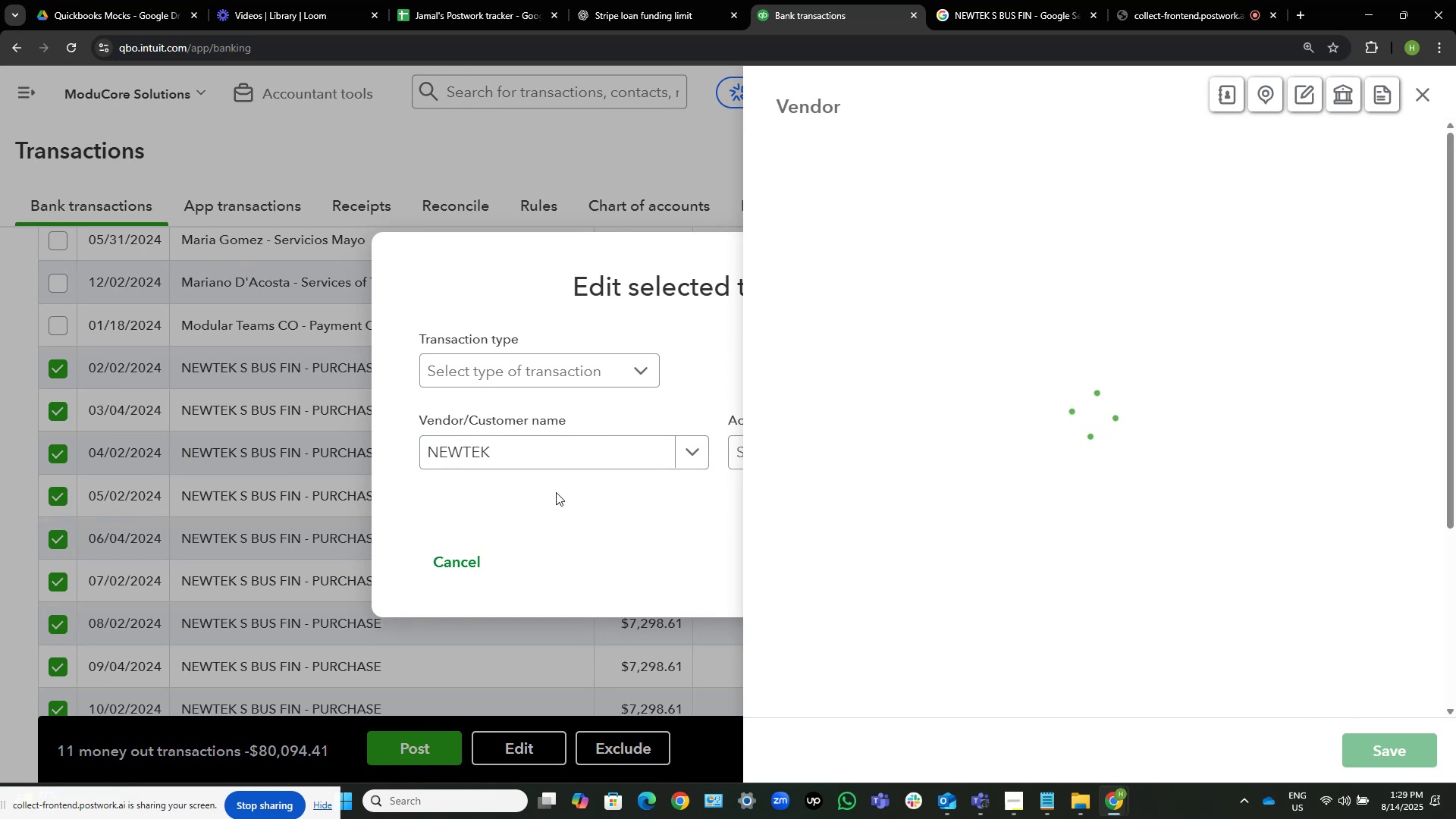 
left_click([1417, 747])
 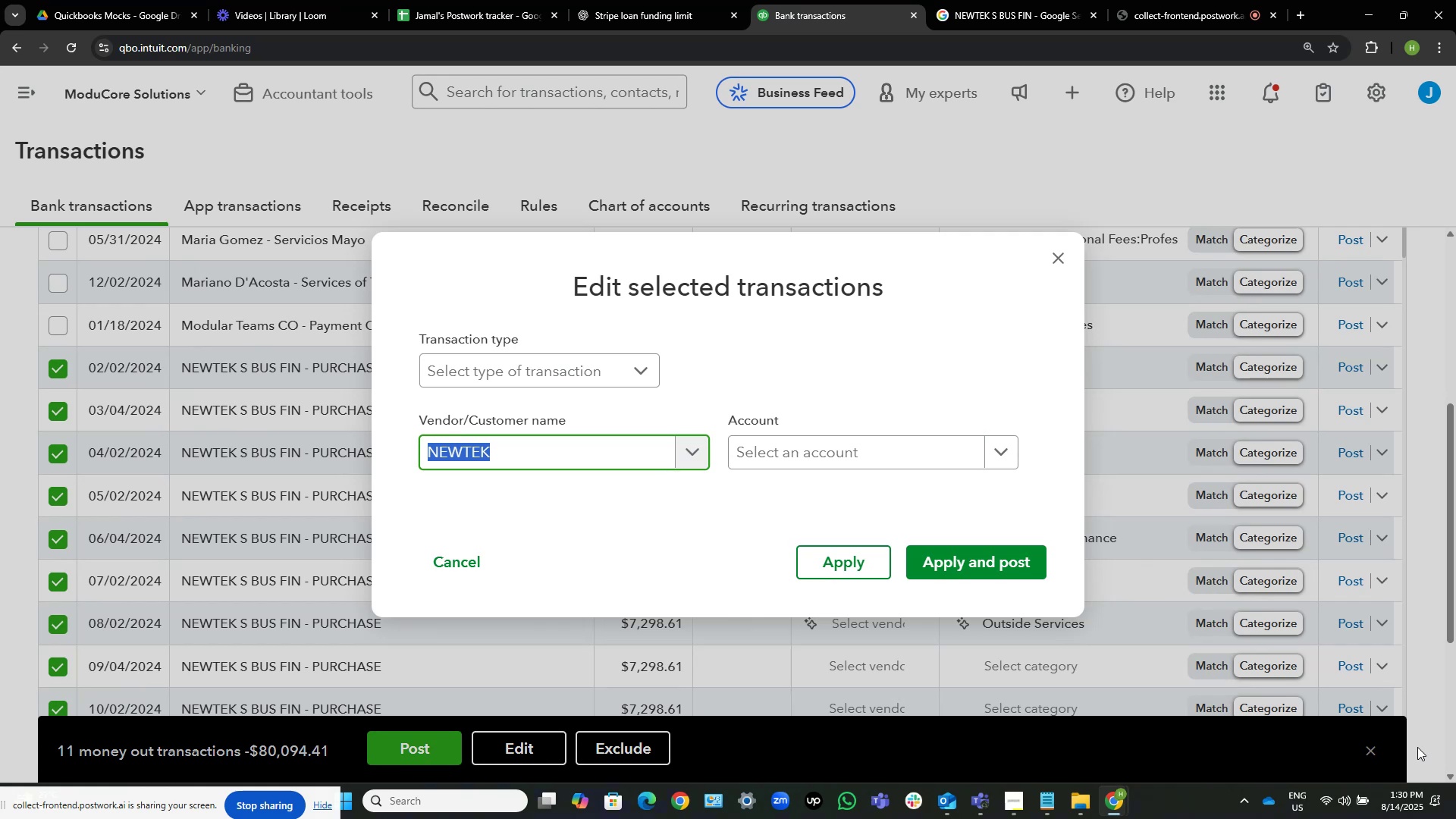 
wait(10.58)
 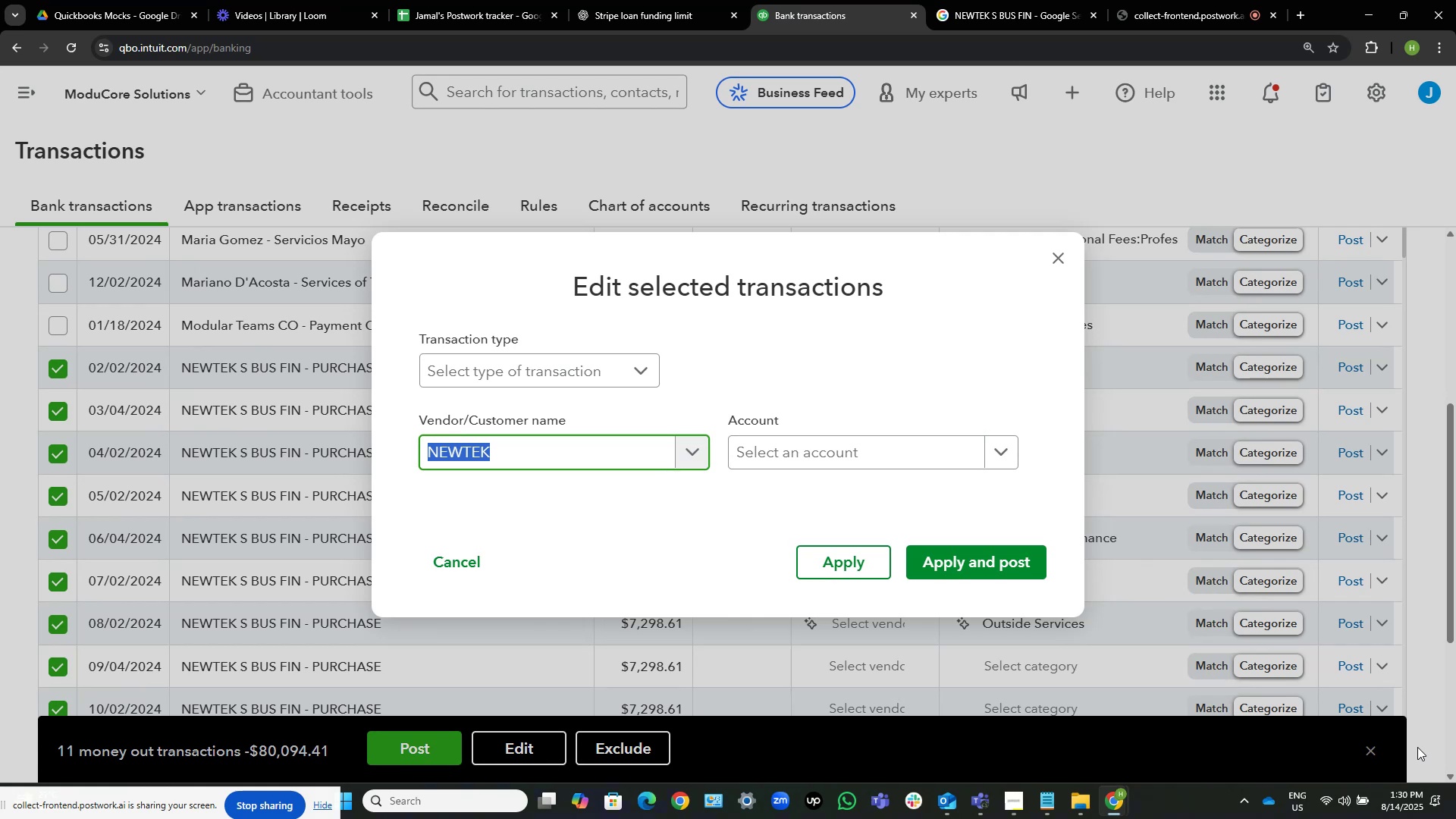 
left_click([792, 453])
 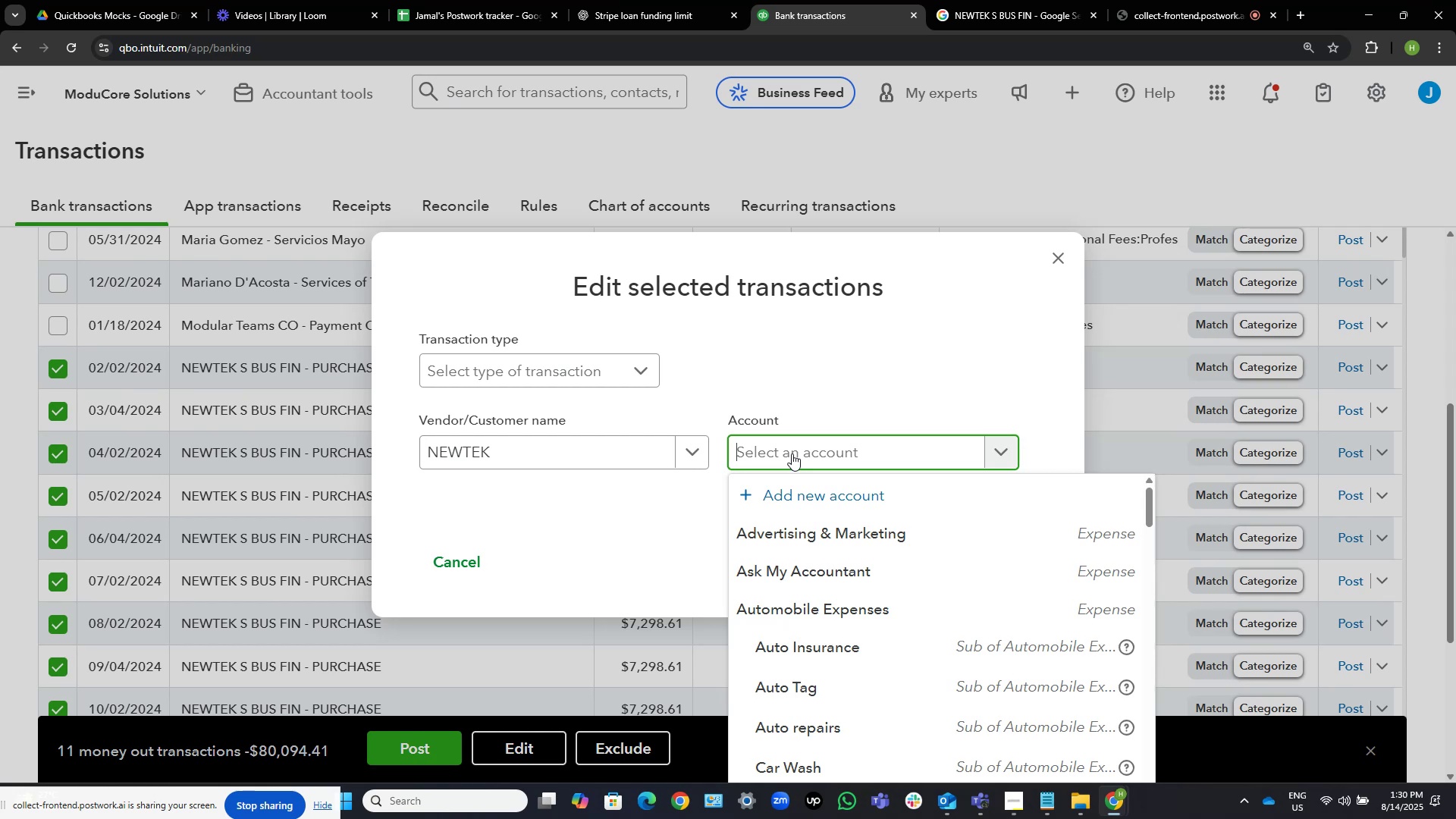 
wait(20.08)
 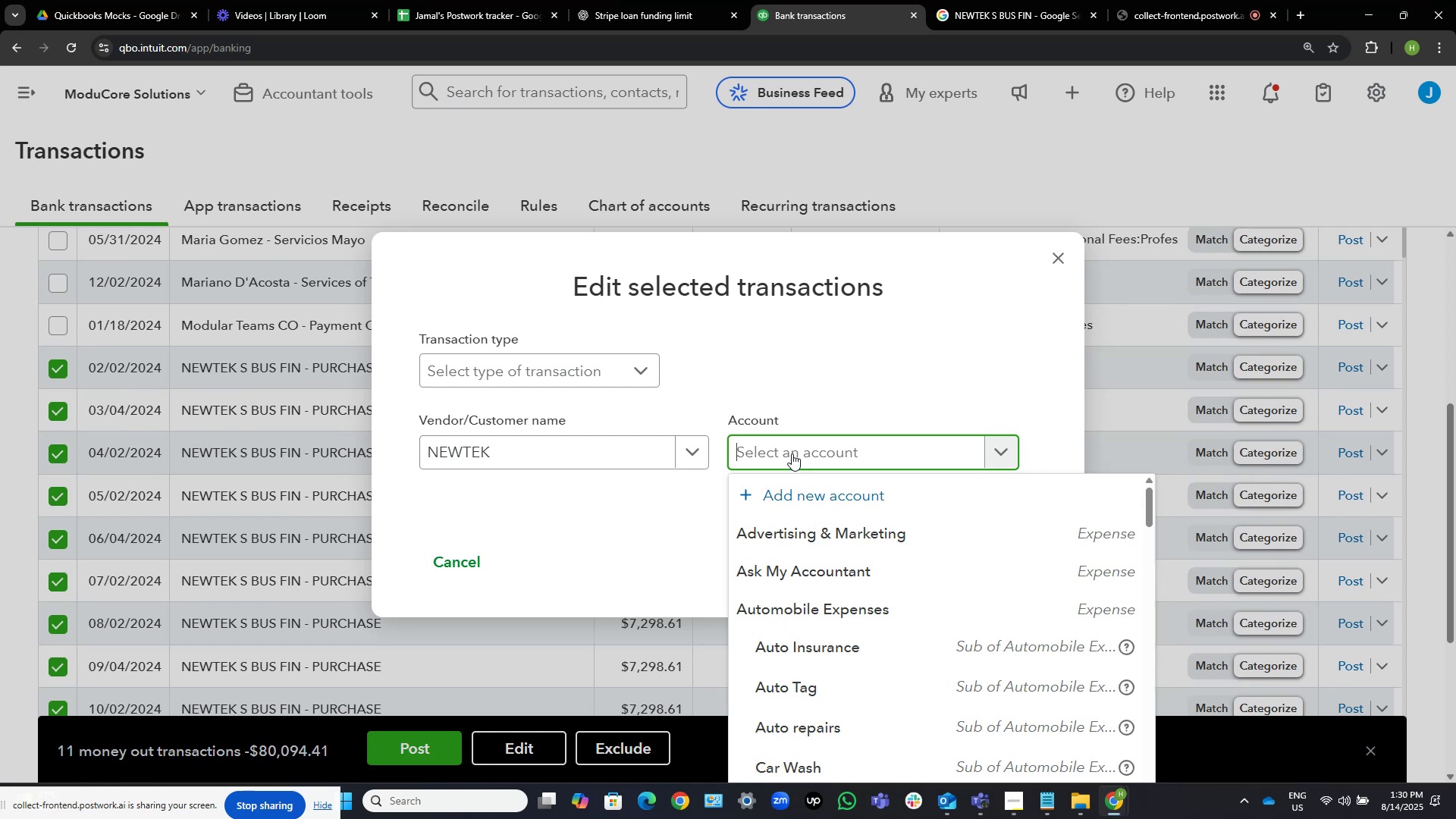 
type(inuran)
 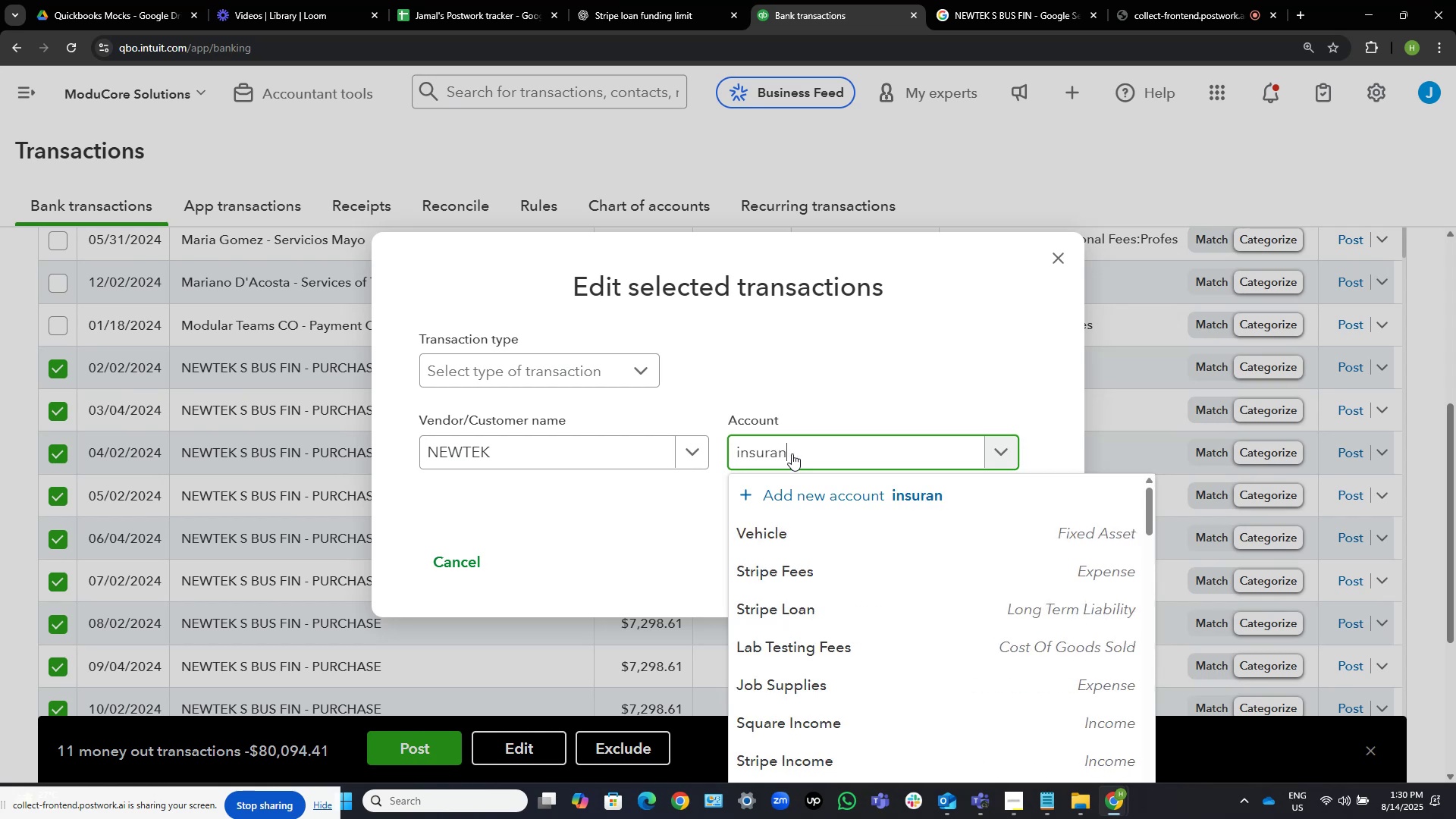 
hold_key(key=S, duration=0.34)
 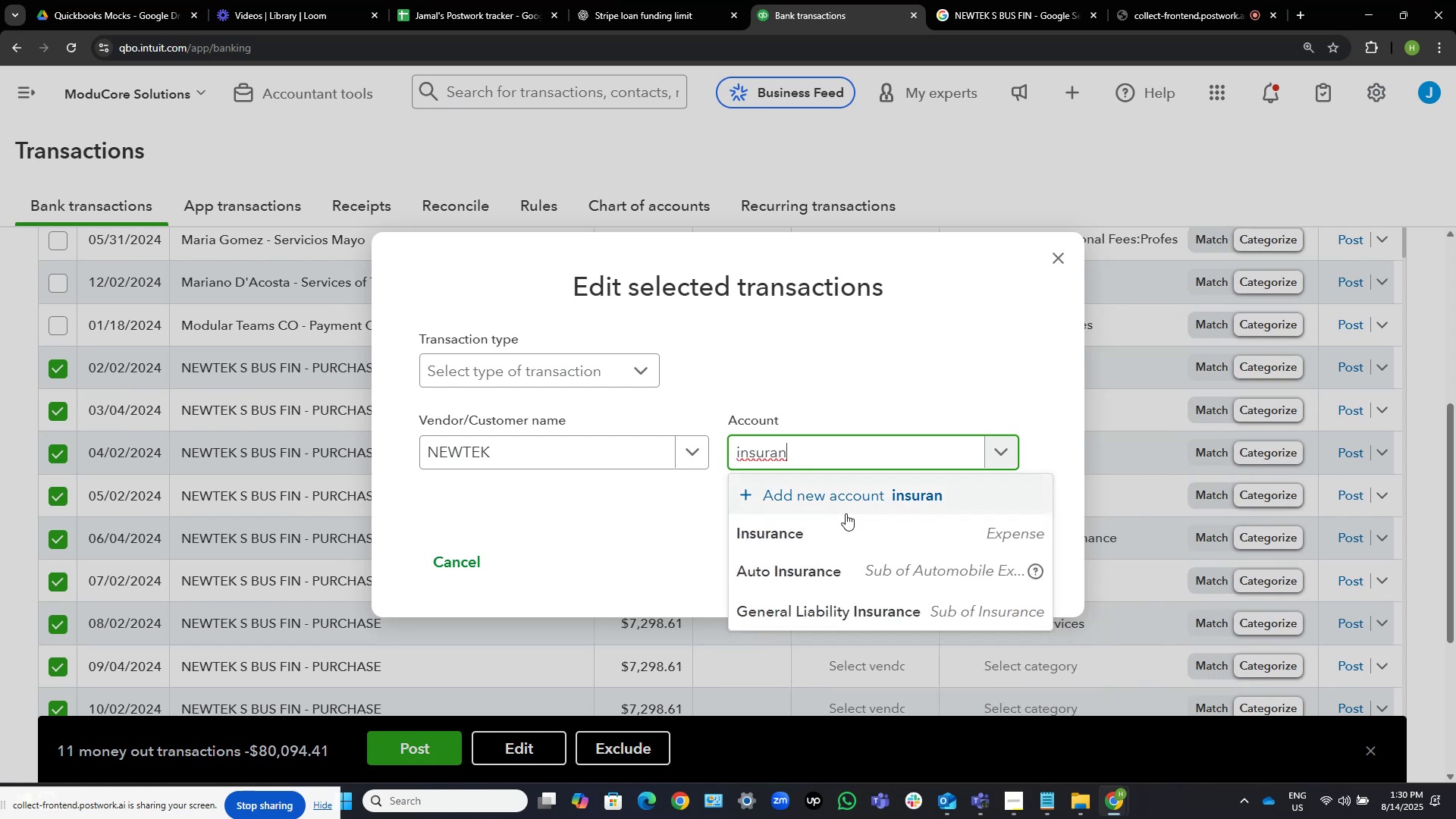 
left_click([849, 518])
 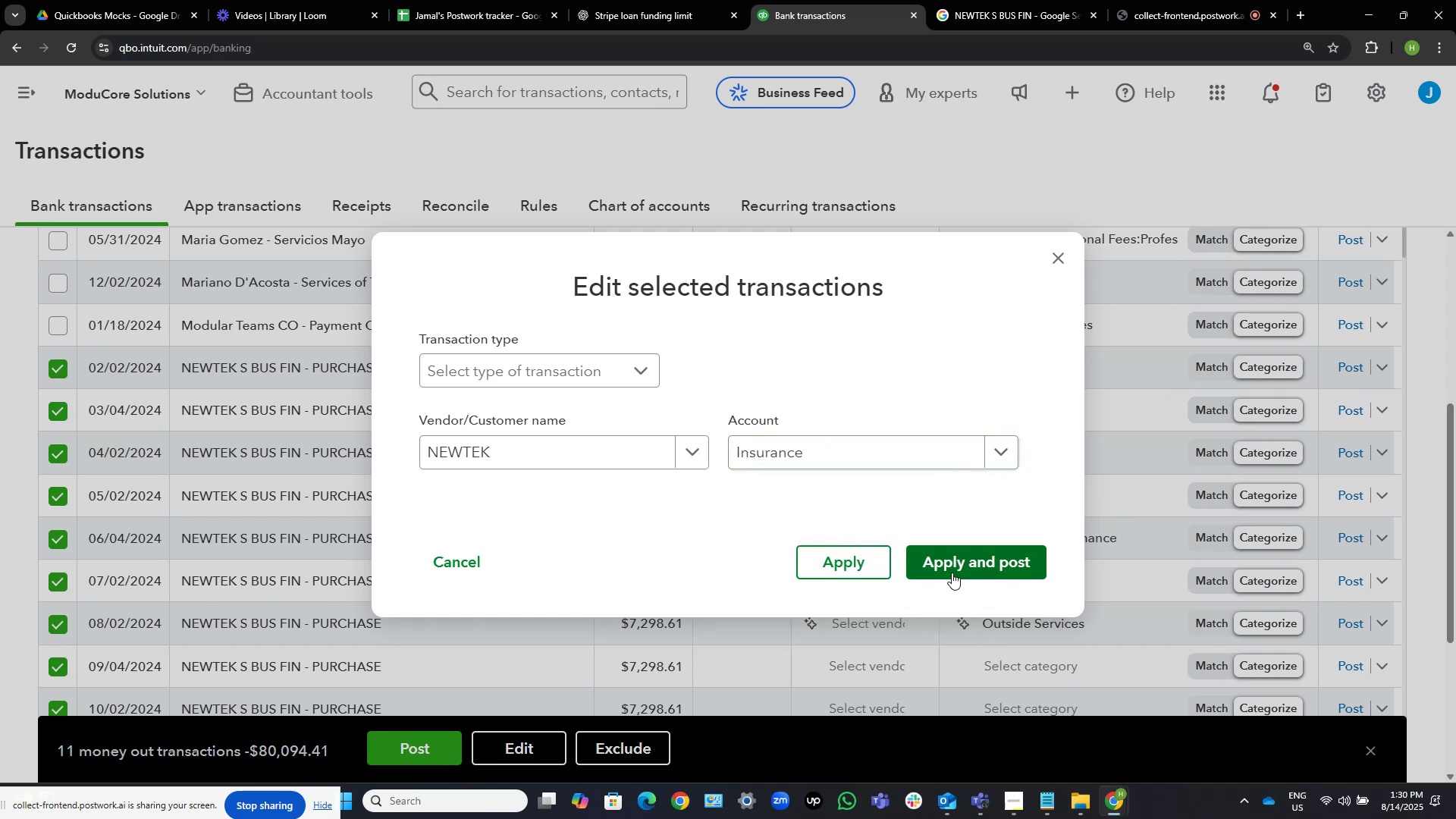 
left_click([952, 572])
 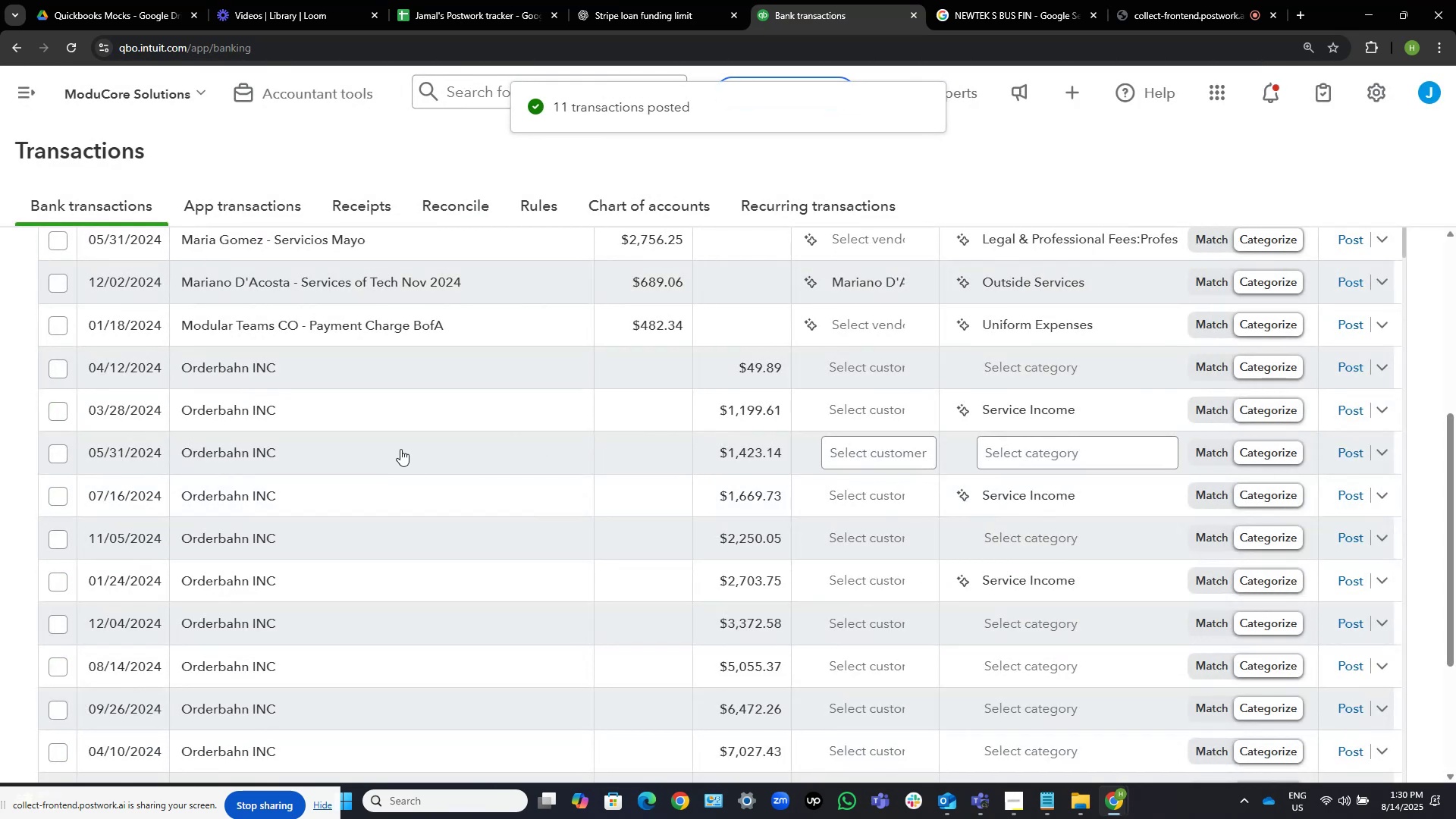 
wait(9.76)
 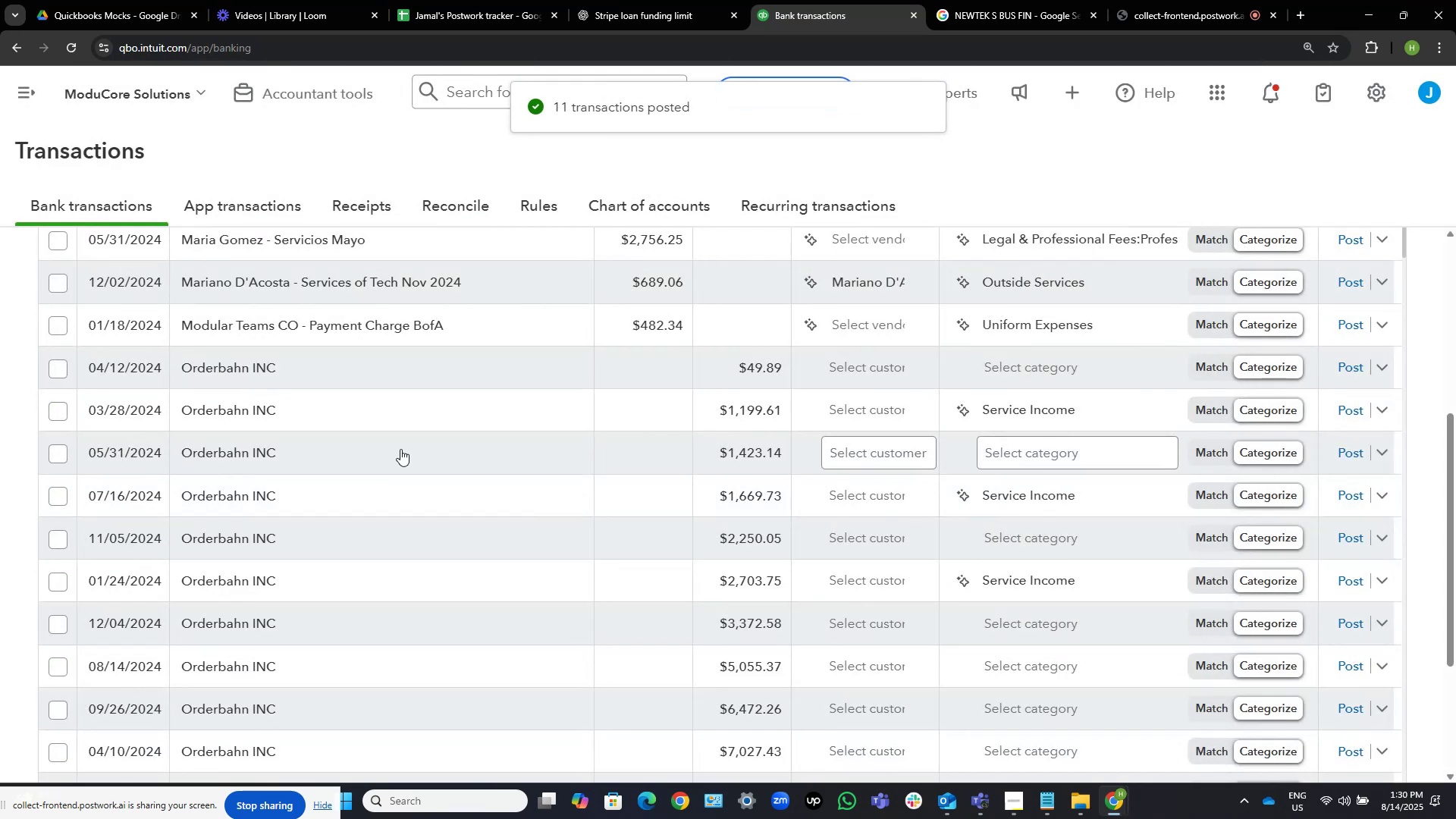 
scroll: coordinate [193, 412], scroll_direction: up, amount: 1.0
 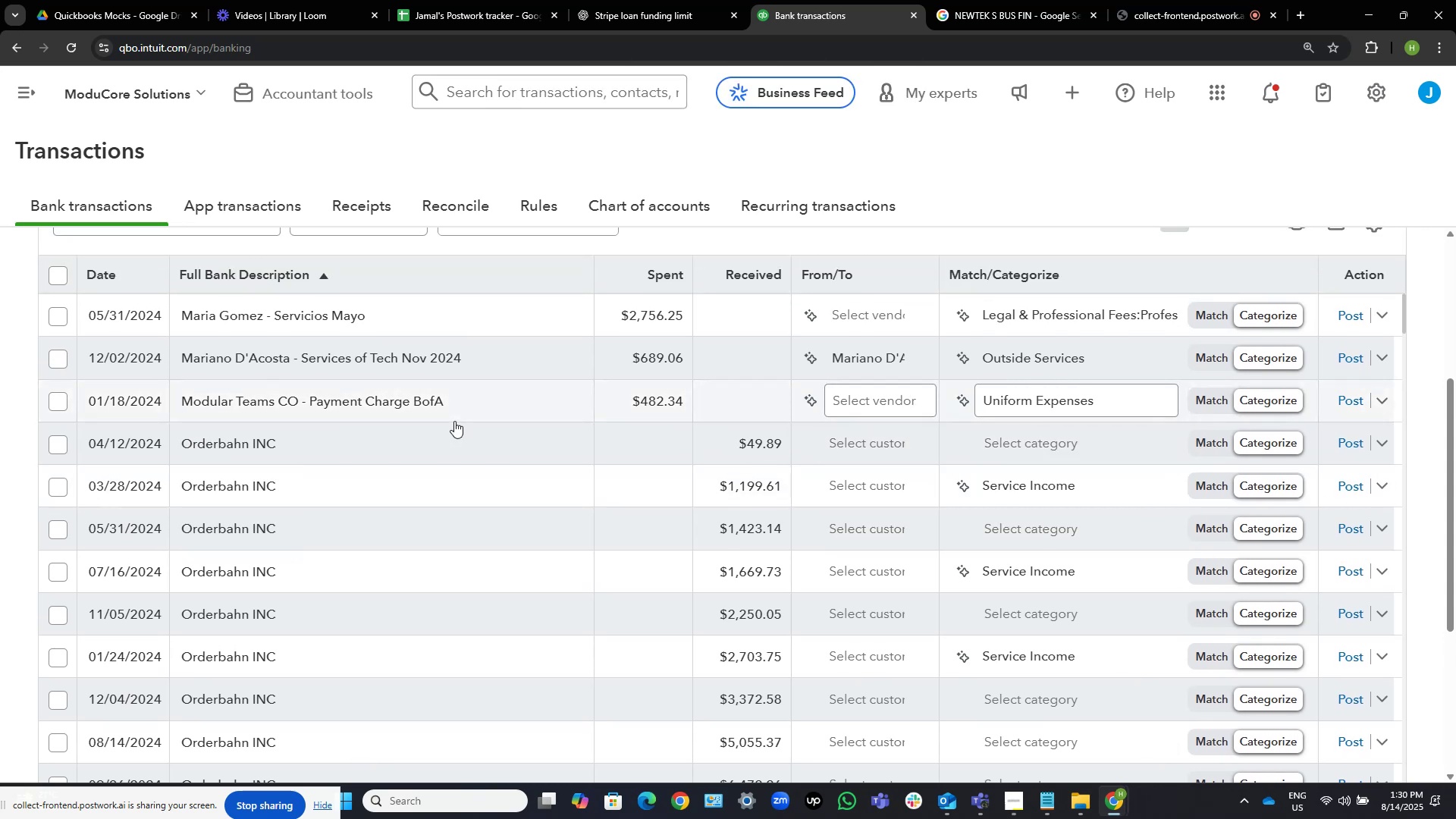 
wait(6.82)
 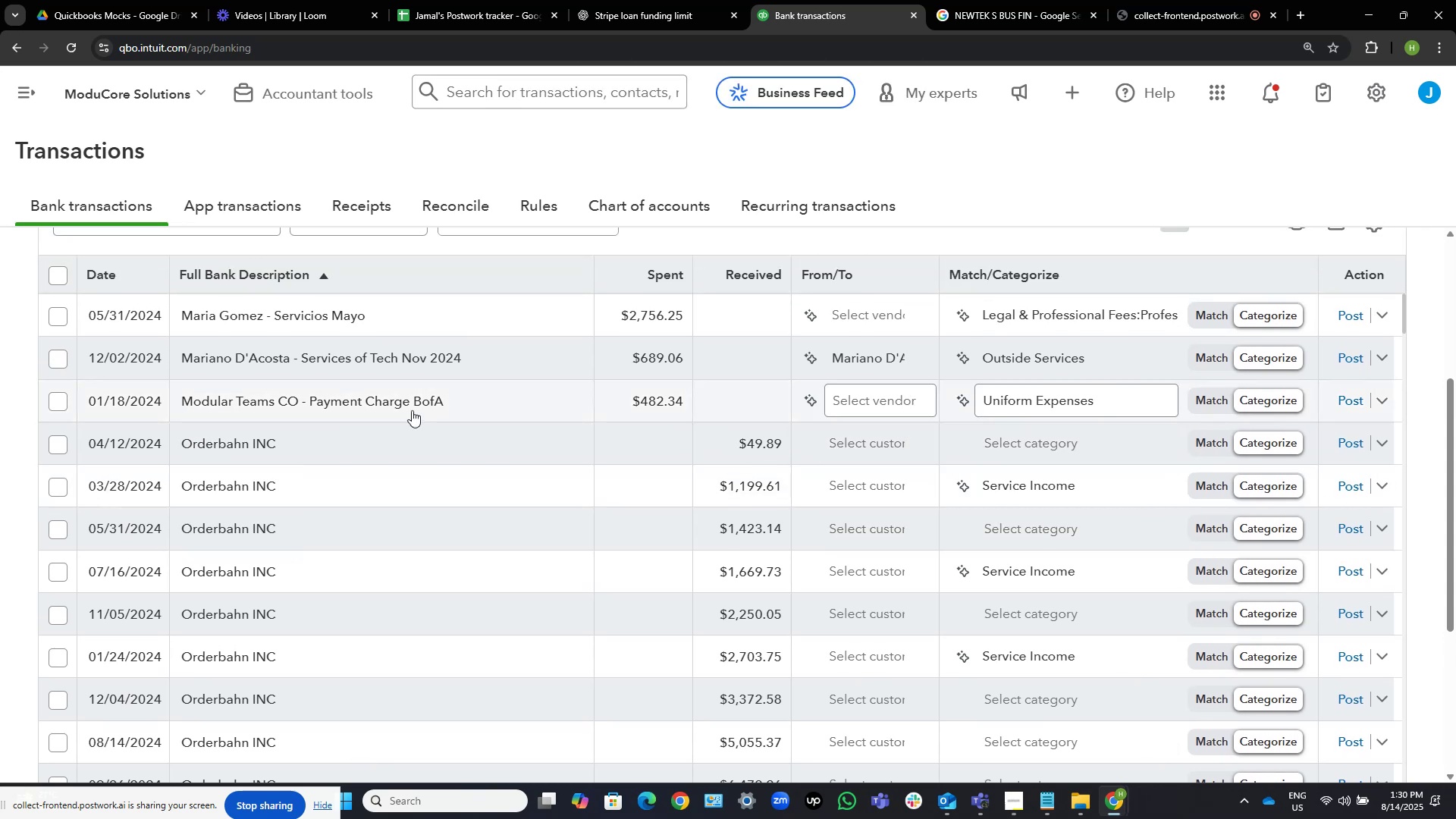 
left_click([469, 311])
 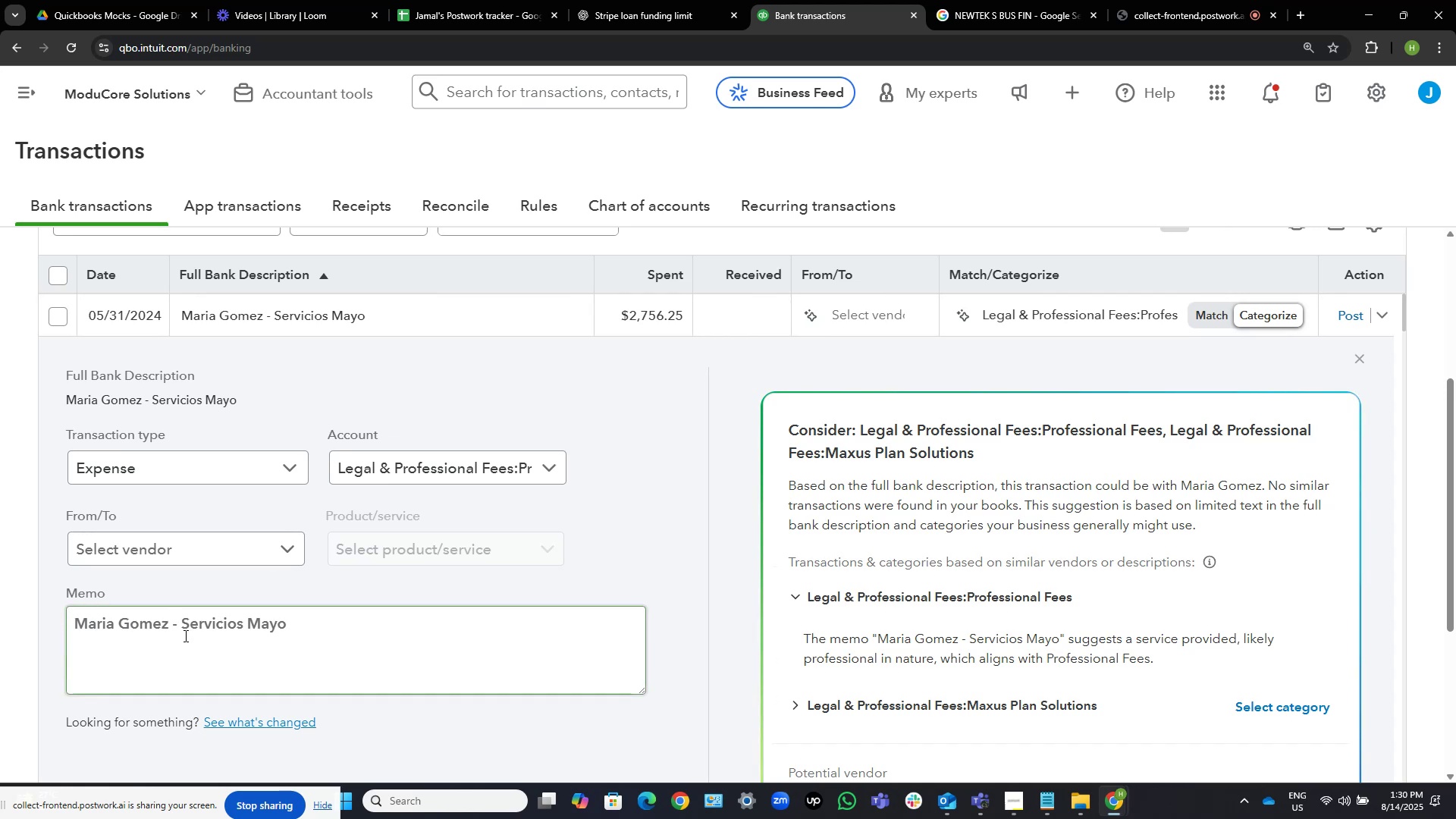 
left_click_drag(start_coordinate=[167, 617], to_coordinate=[52, 612])
 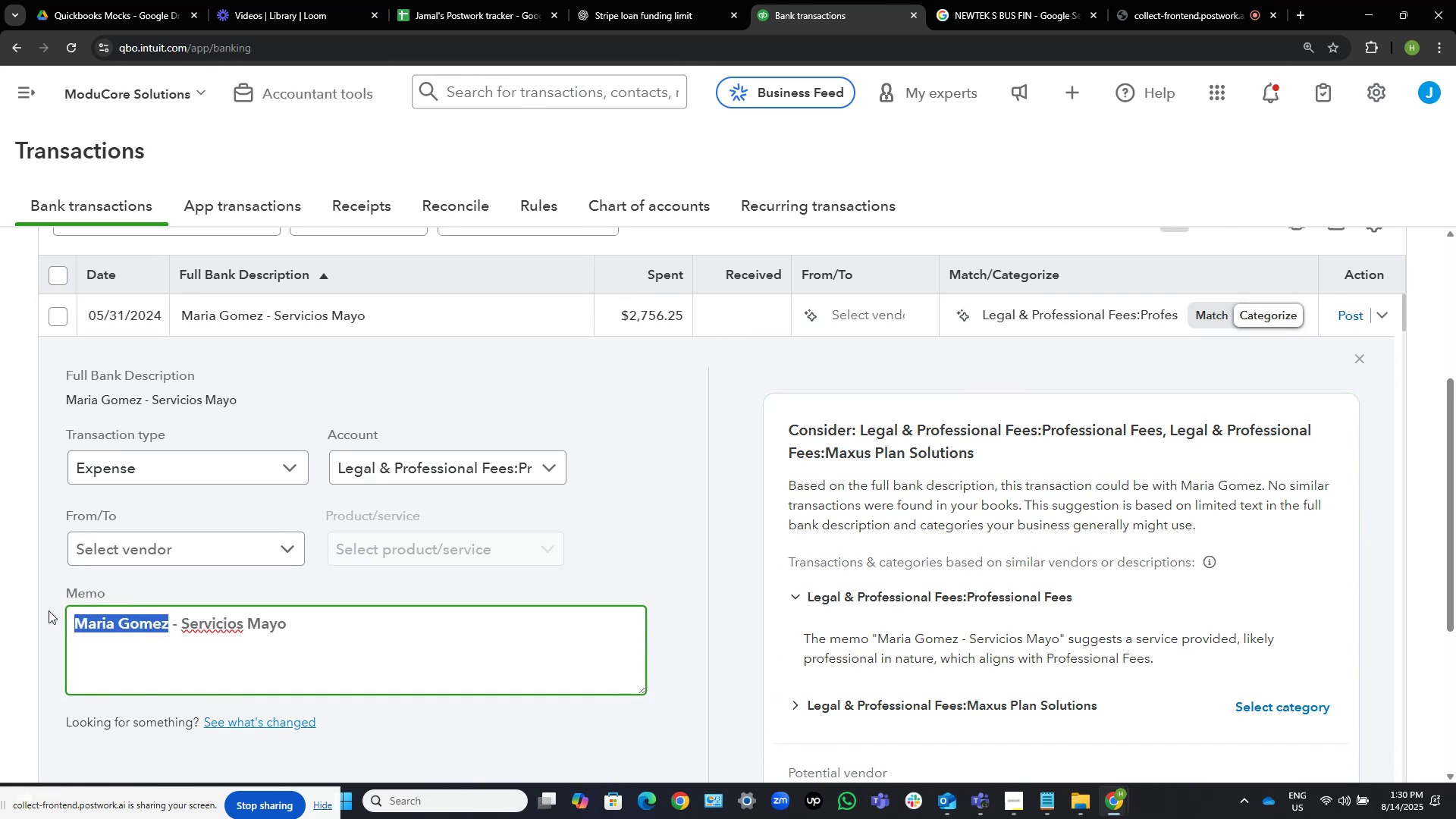 
key(Control+C)
 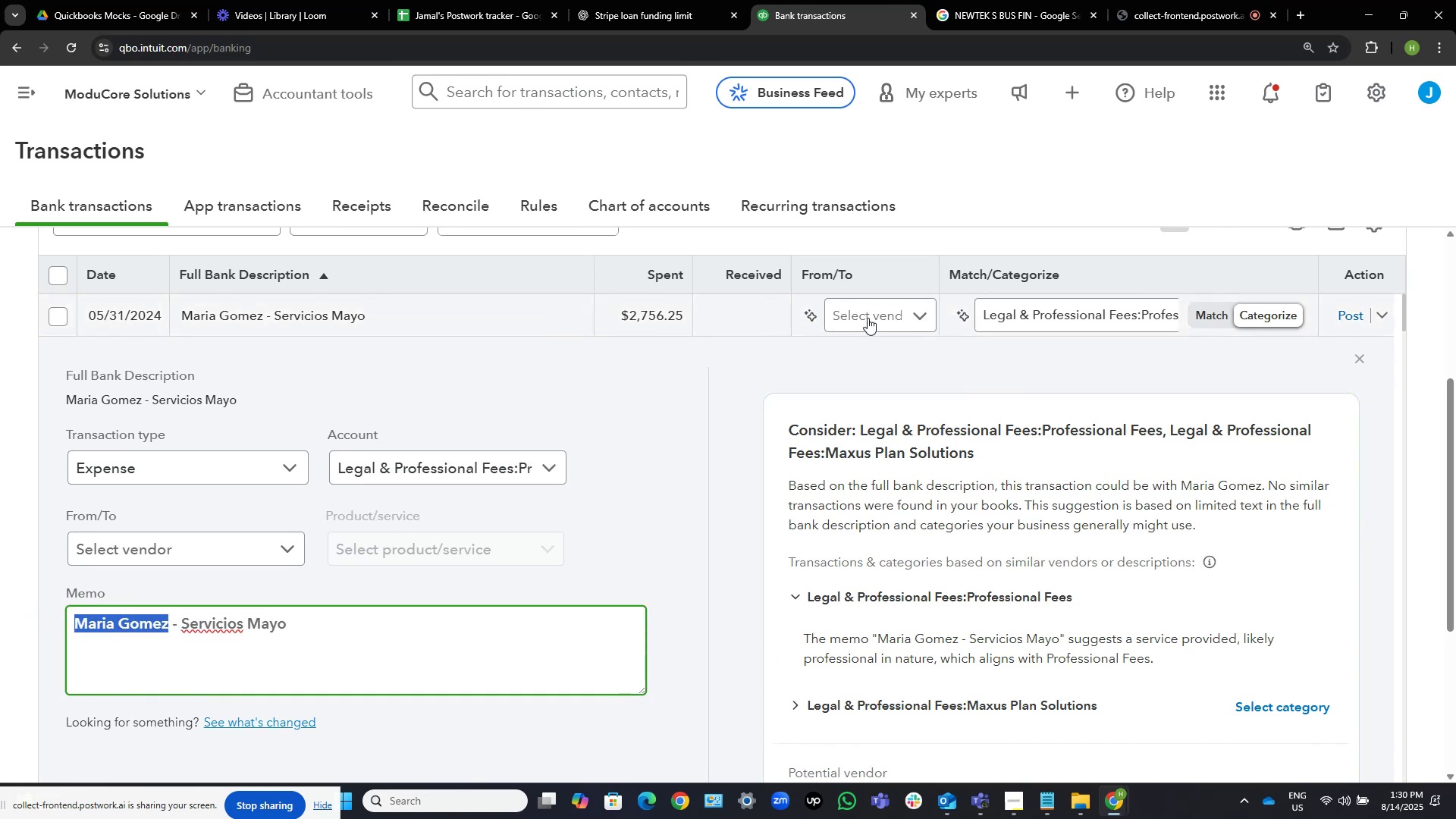 
left_click([871, 315])
 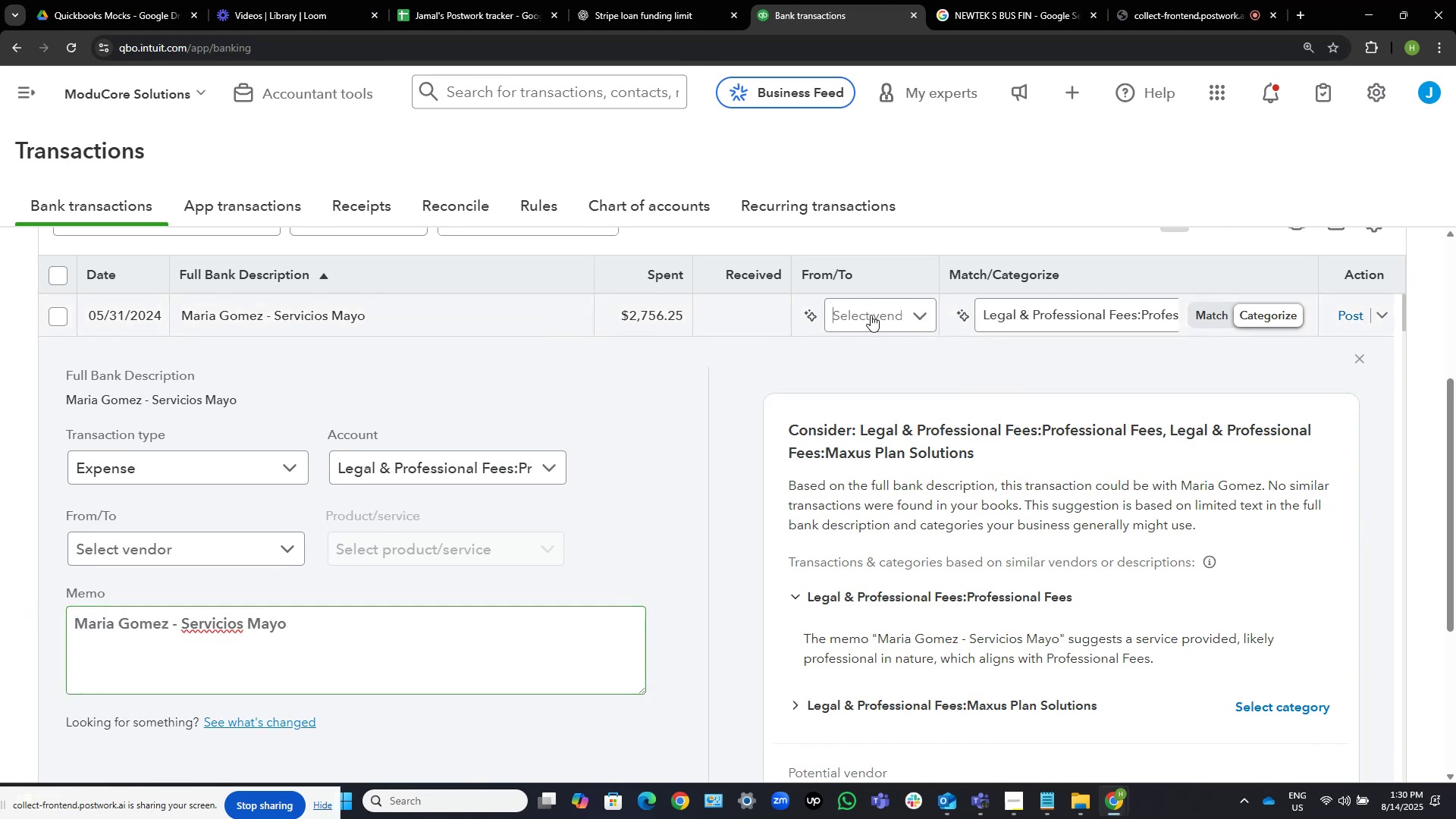 
key(Control+V)
 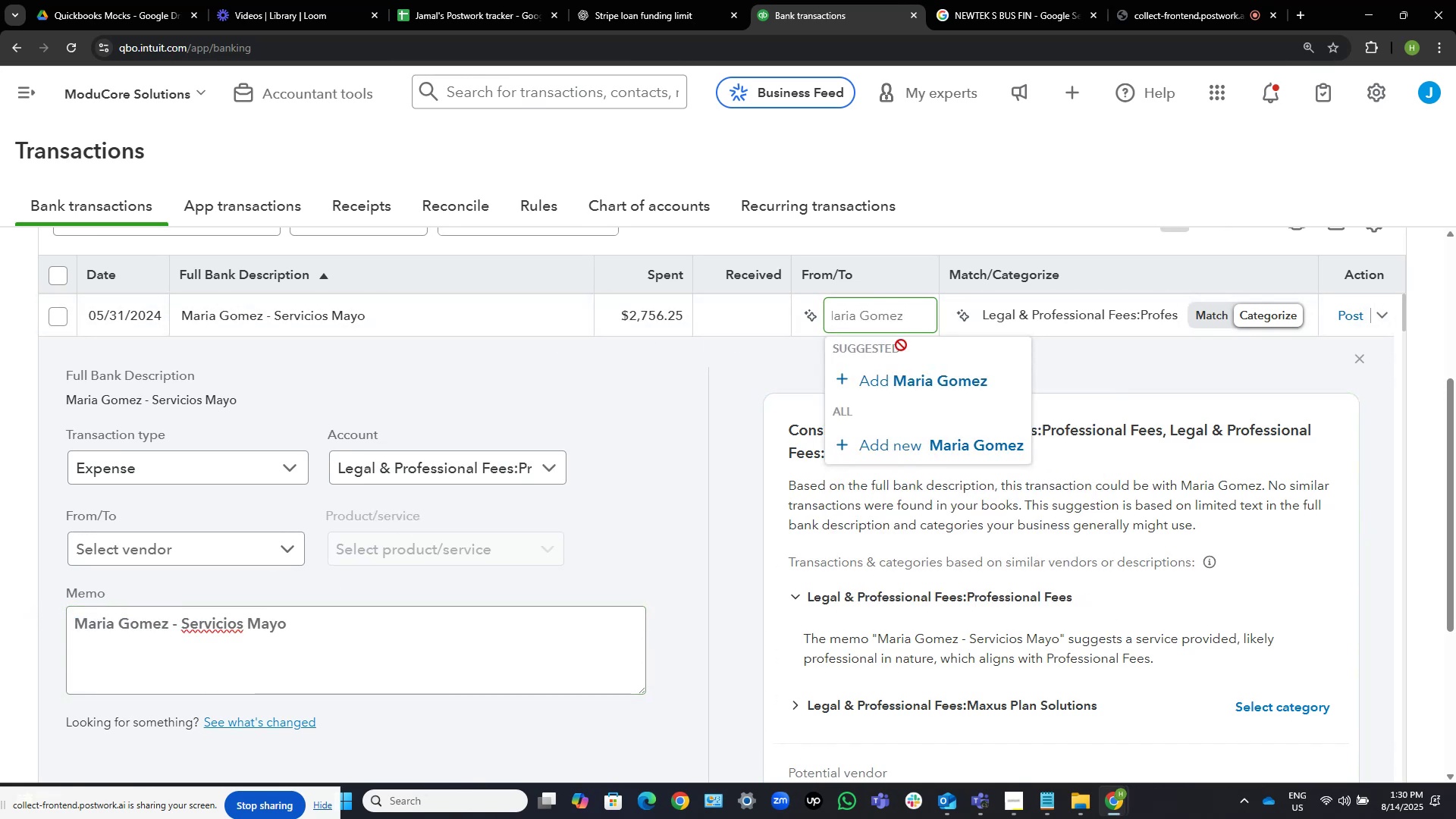 
left_click([940, 374])
 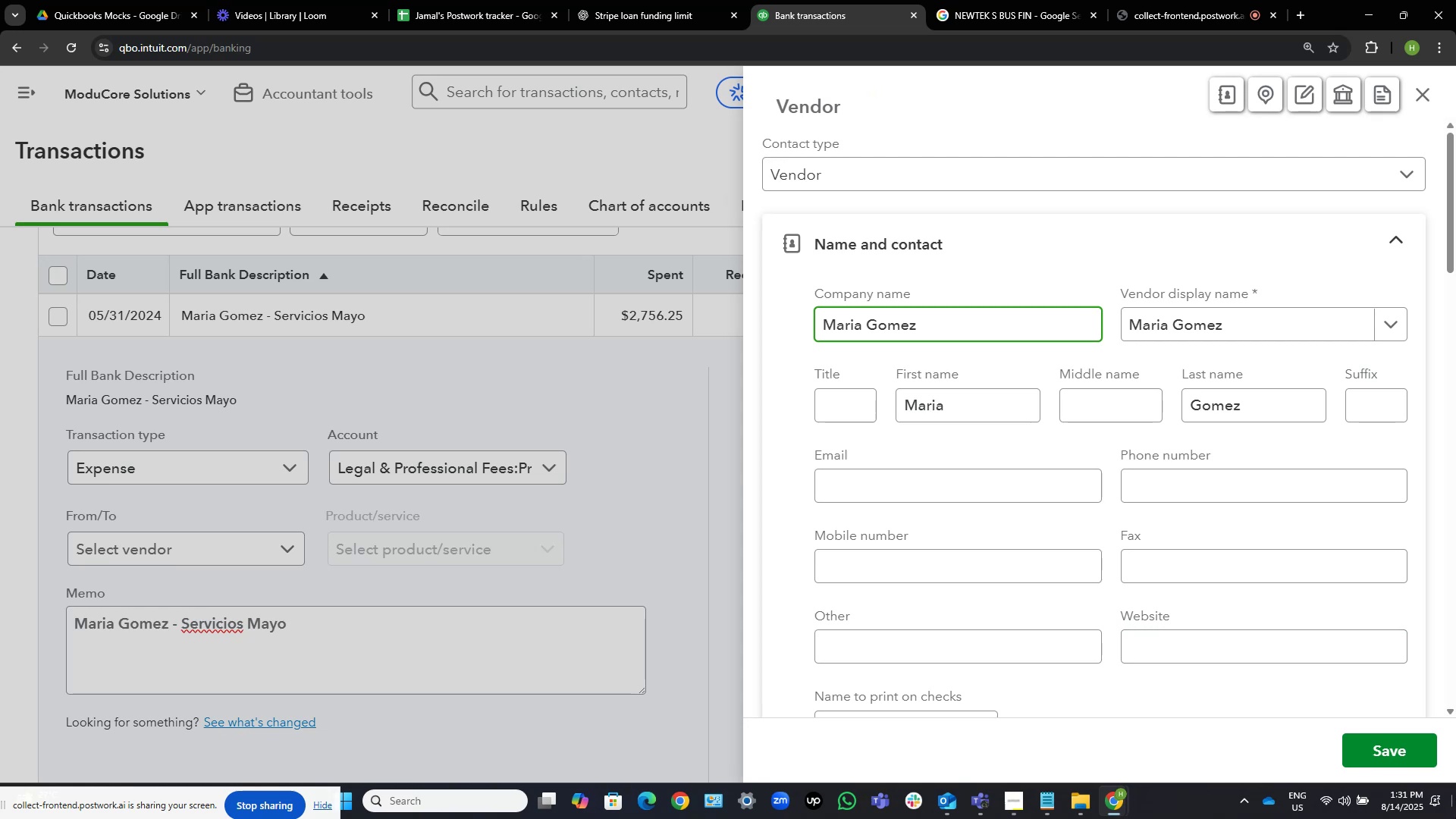 
left_click([1386, 748])
 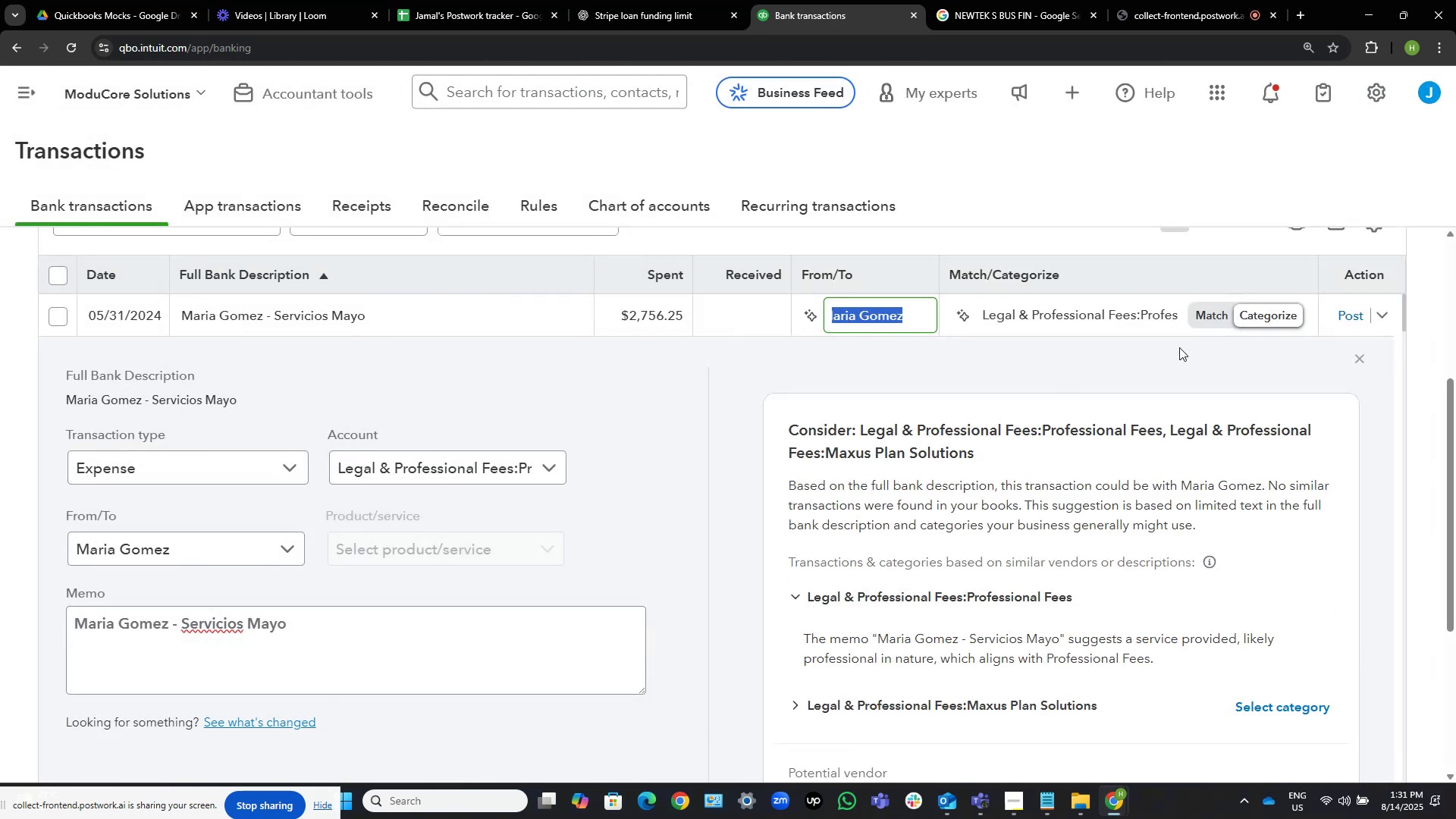 
wait(6.01)
 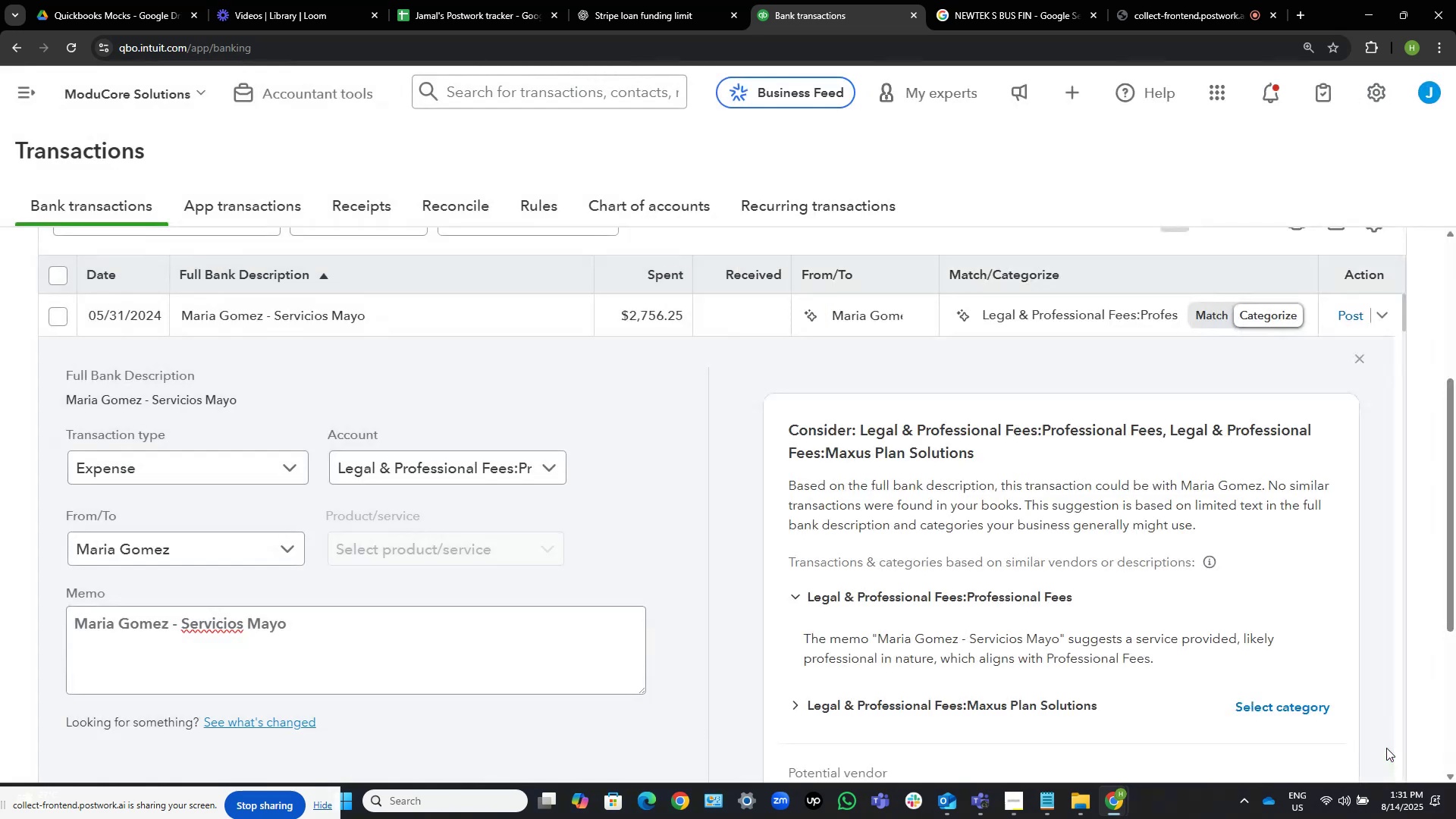 
left_click([1135, 311])
 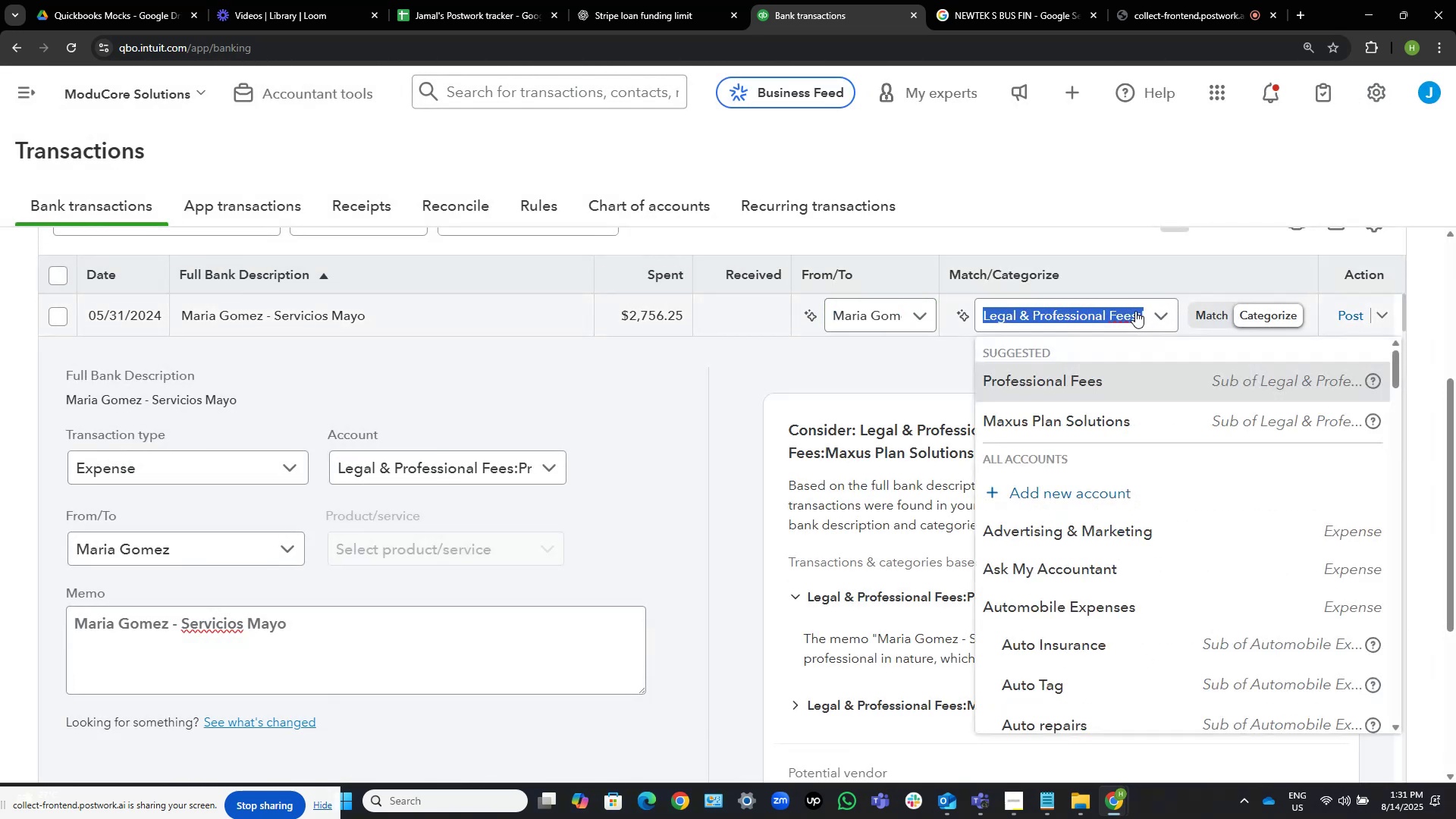 
type(conr)
 